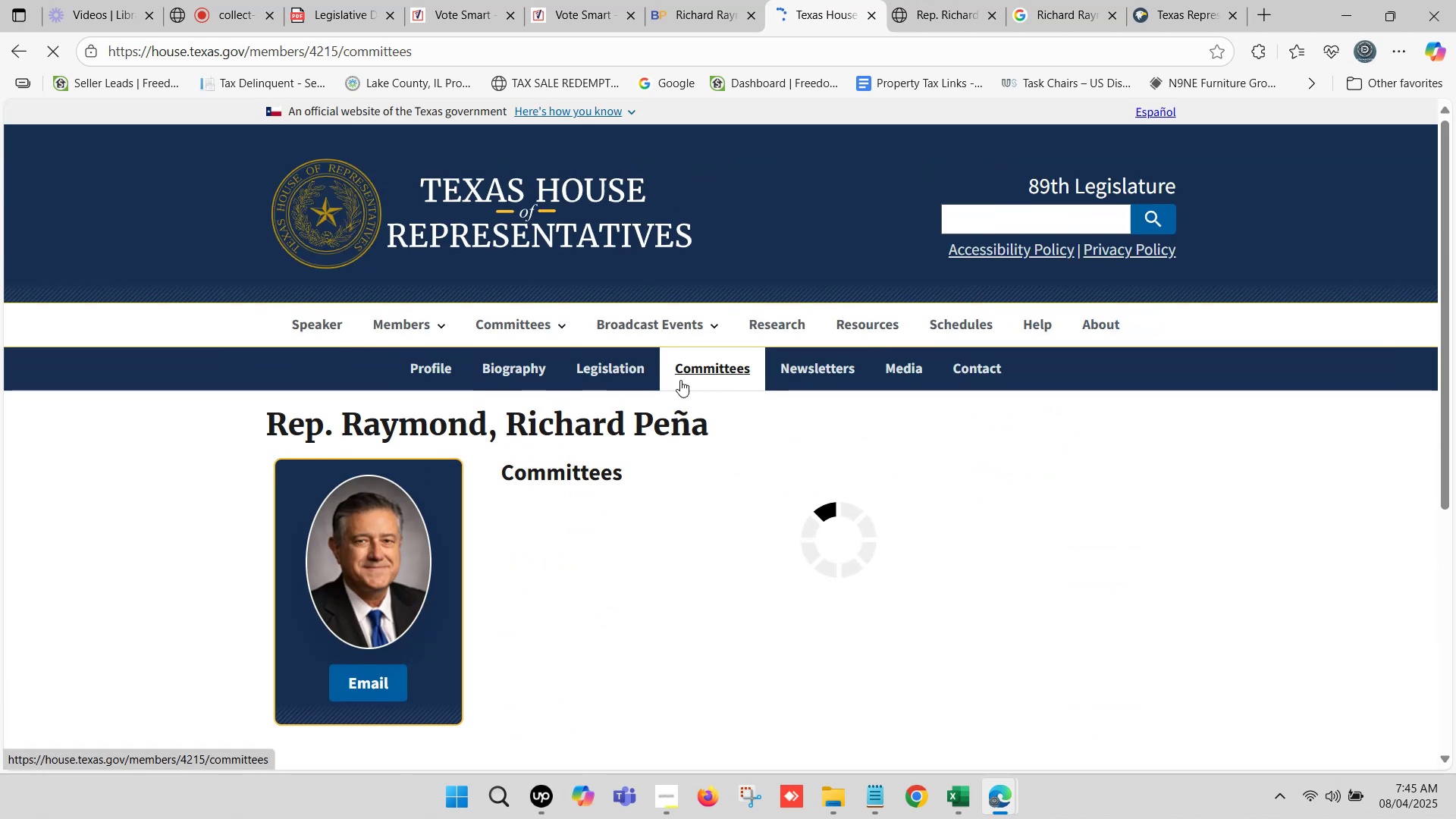 
scroll: coordinate [535, 457], scroll_direction: down, amount: 2.0
 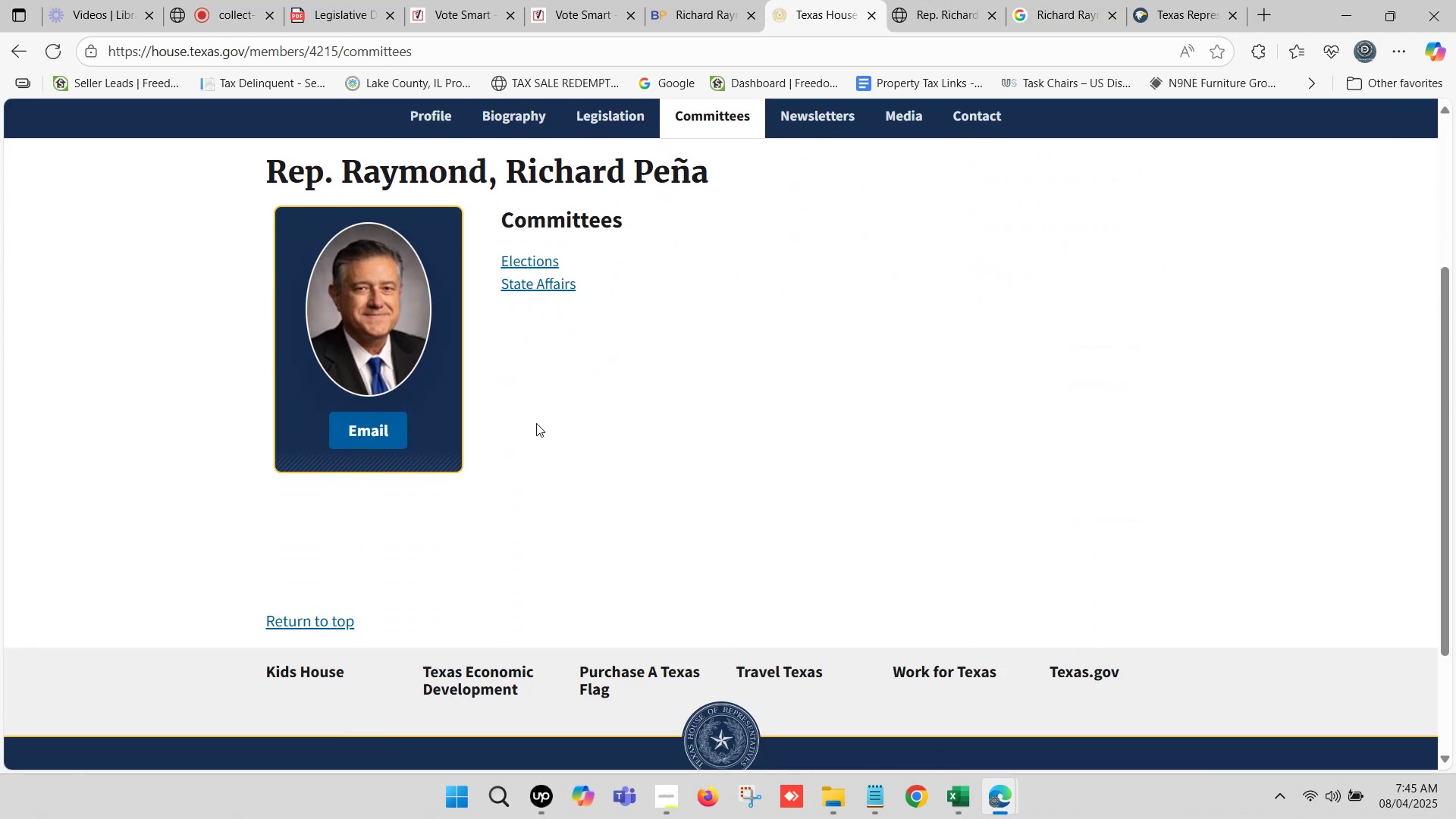 
scroll: coordinate [536, 423], scroll_direction: none, amount: 0.0
 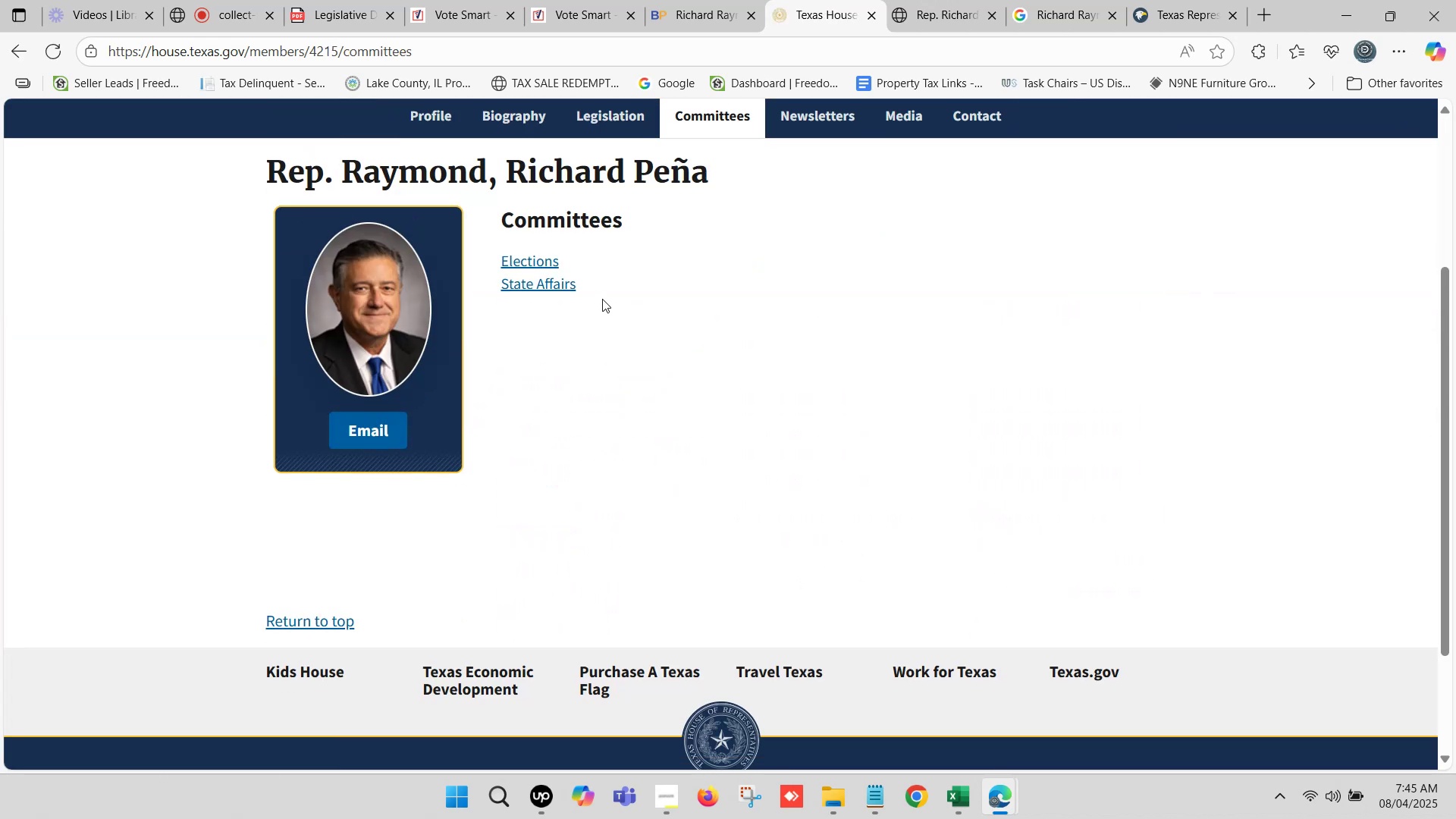 
left_click_drag(start_coordinate=[602, 292], to_coordinate=[488, 260])
 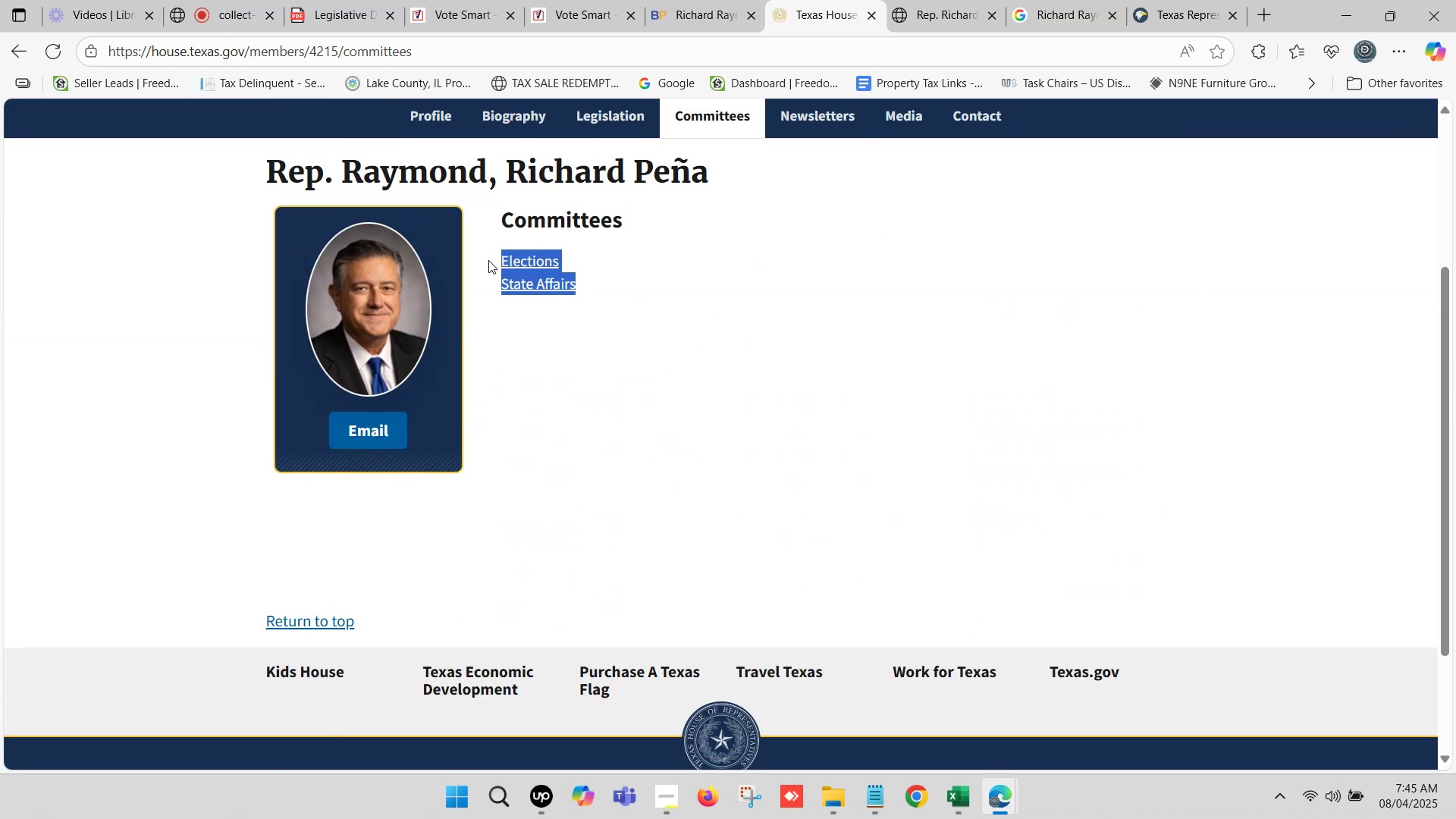 
key(Control+C)
 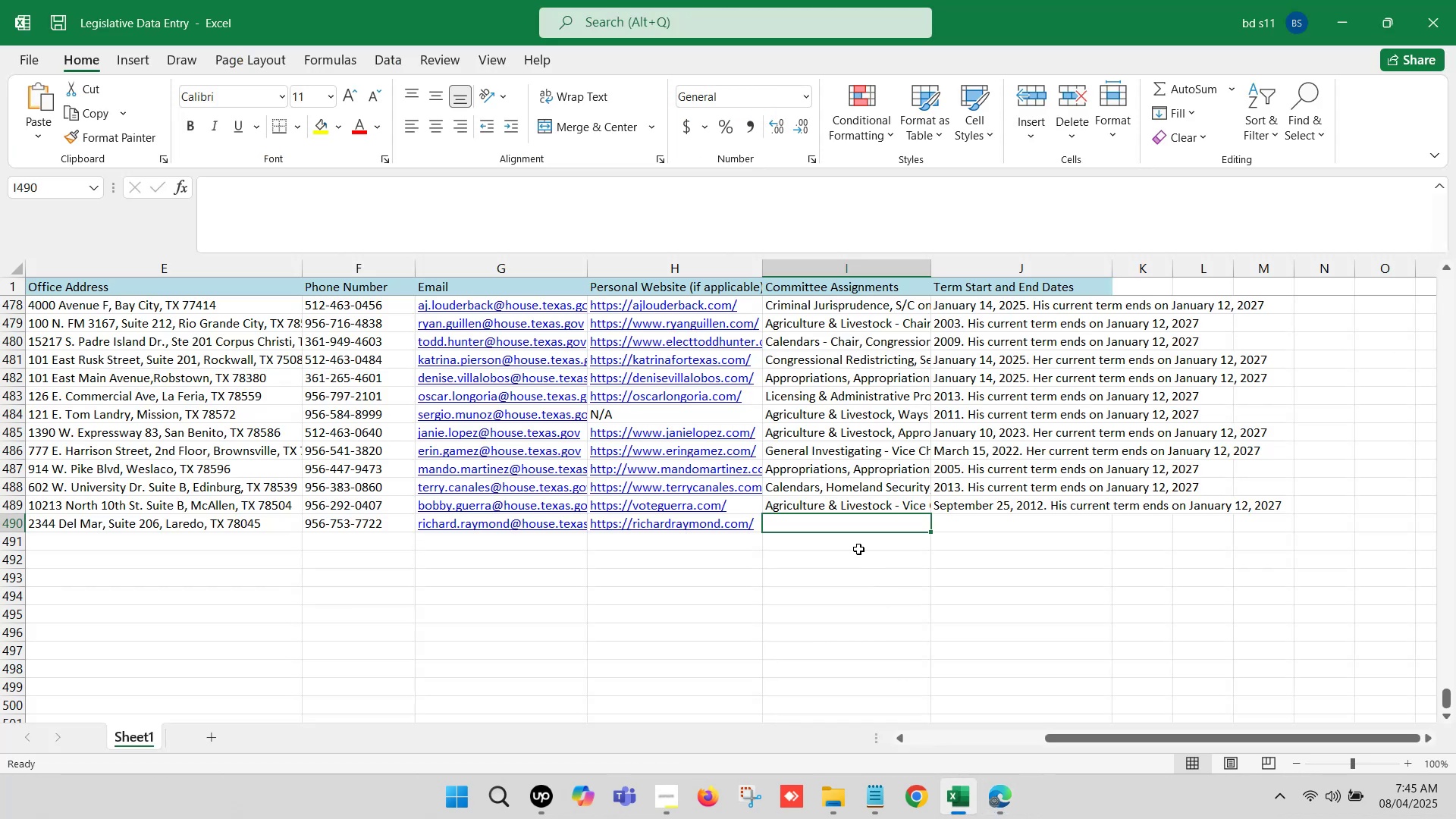 
double_click([840, 526])
 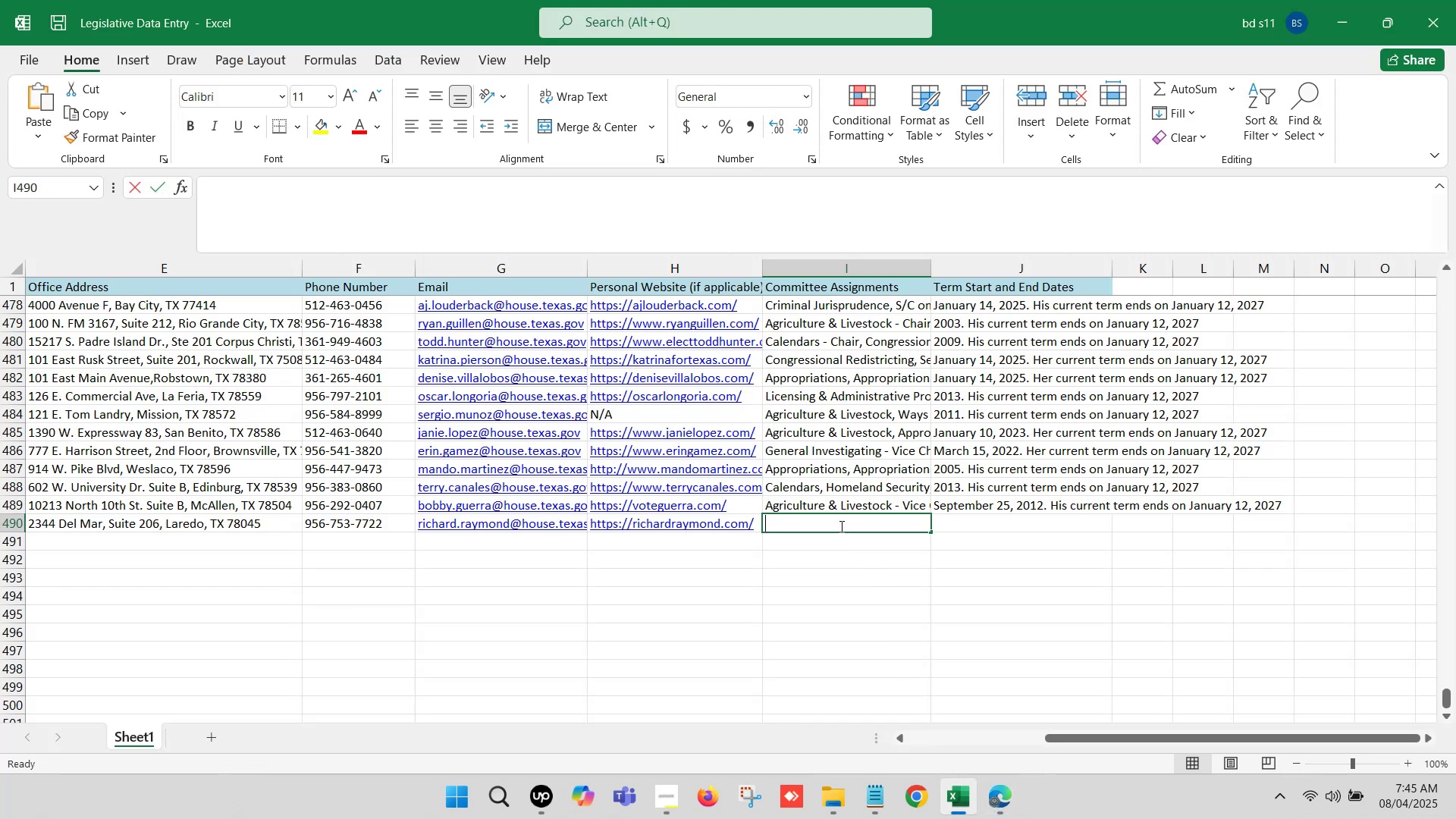 
key(Control+ControlLeft)
 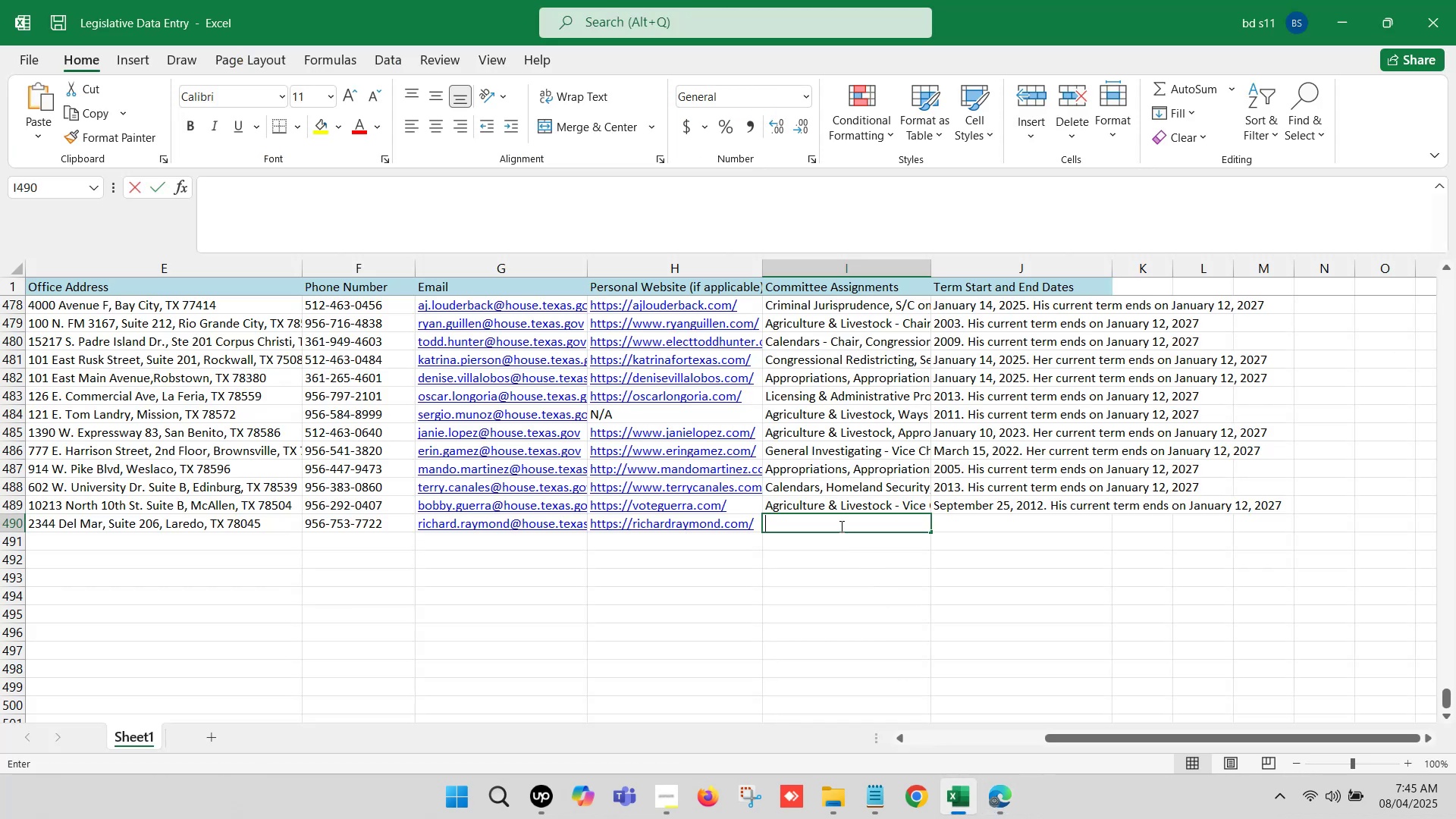 
key(Control+V)
 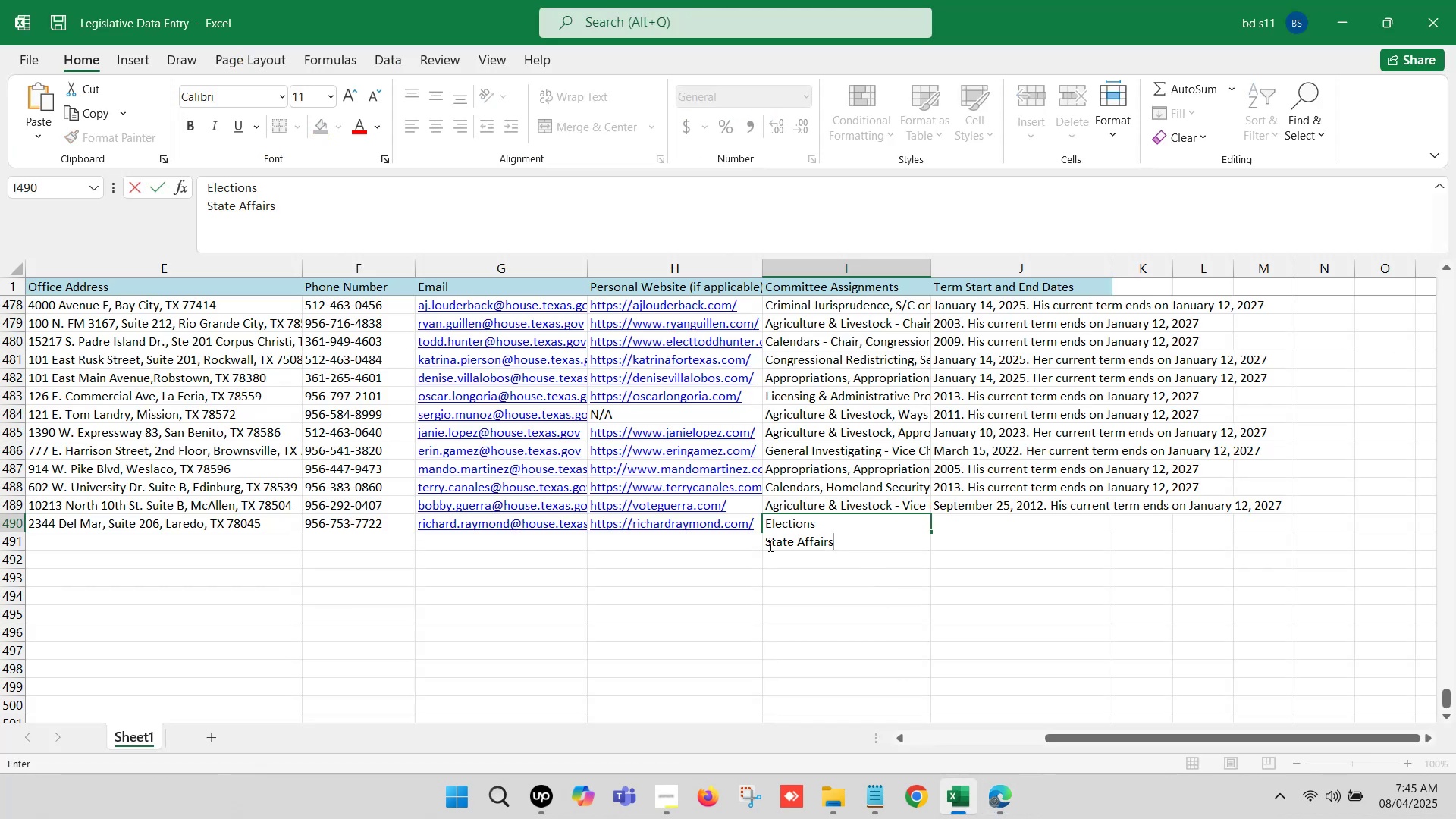 
left_click([767, 542])
 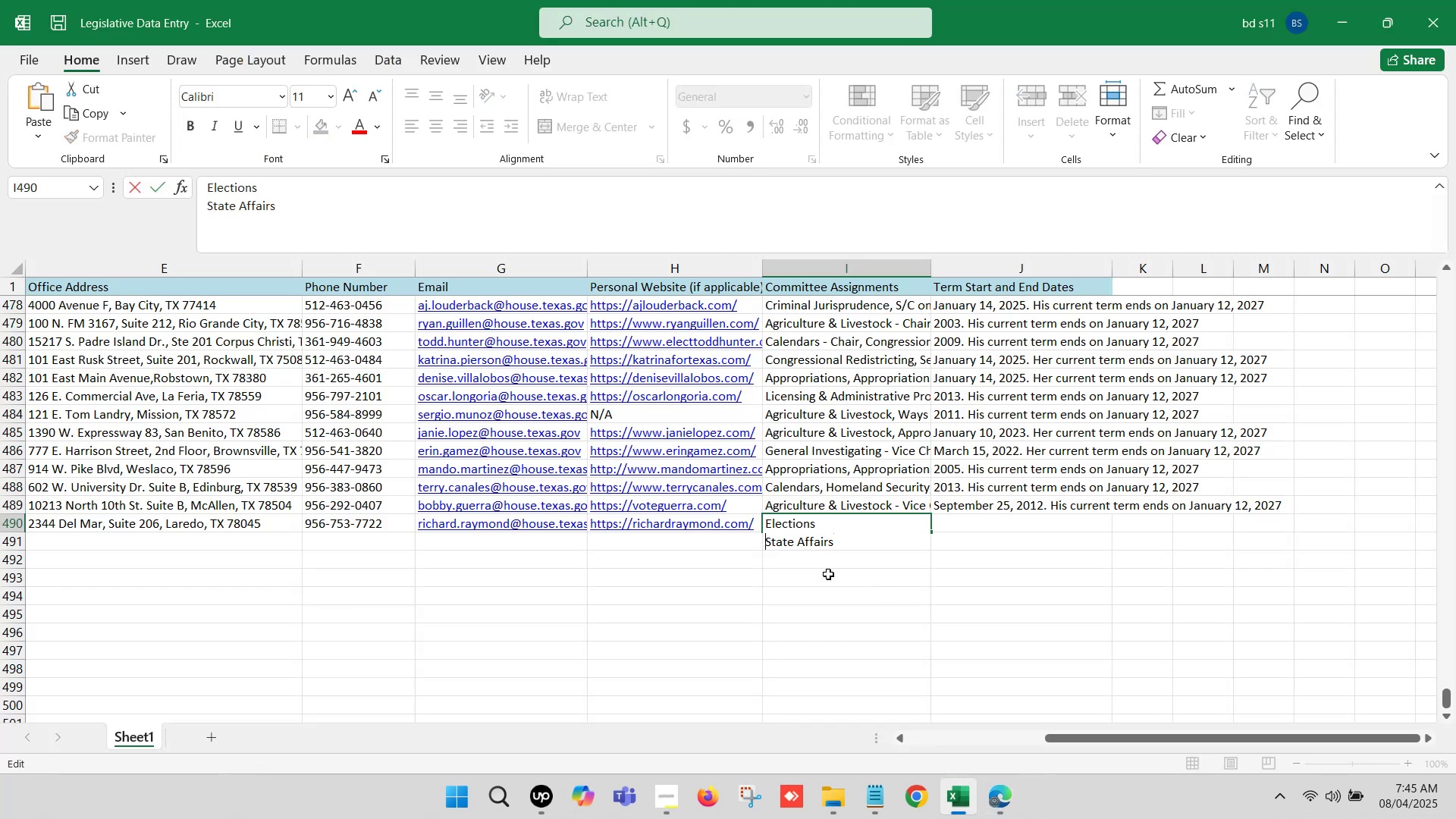 
key(Backspace)
 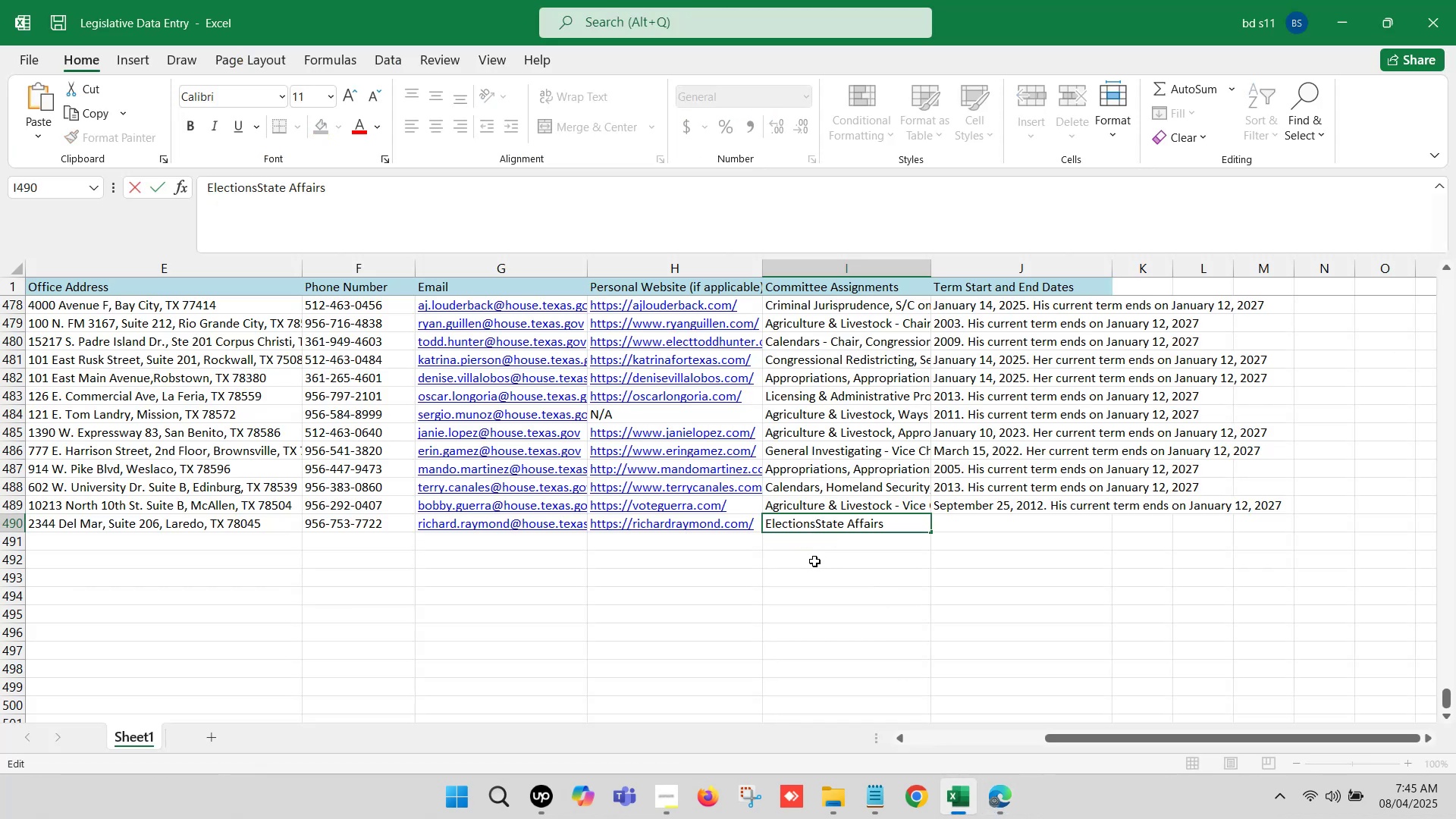 
key(Comma)
 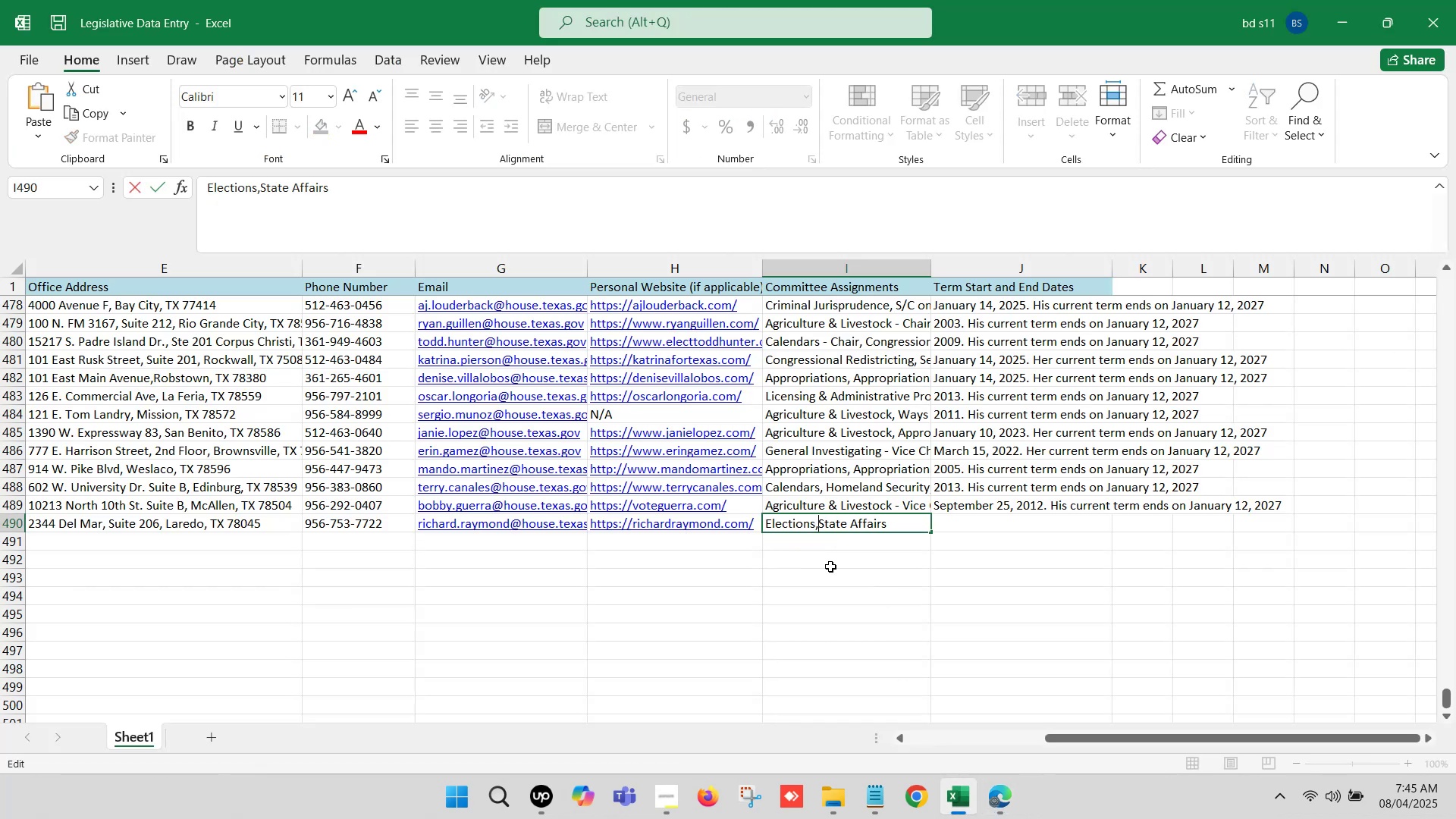 
key(Space)
 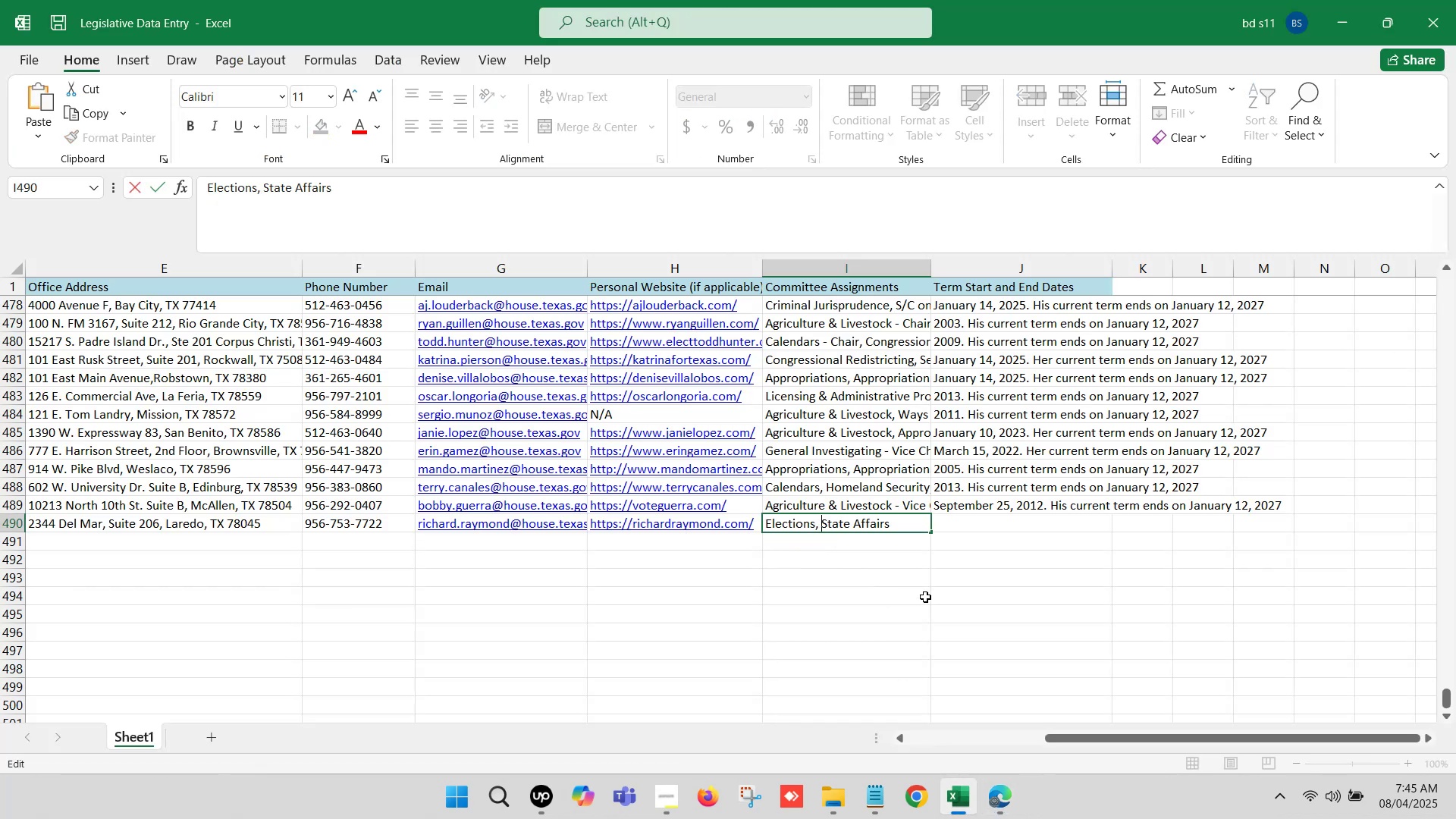 
left_click([924, 597])
 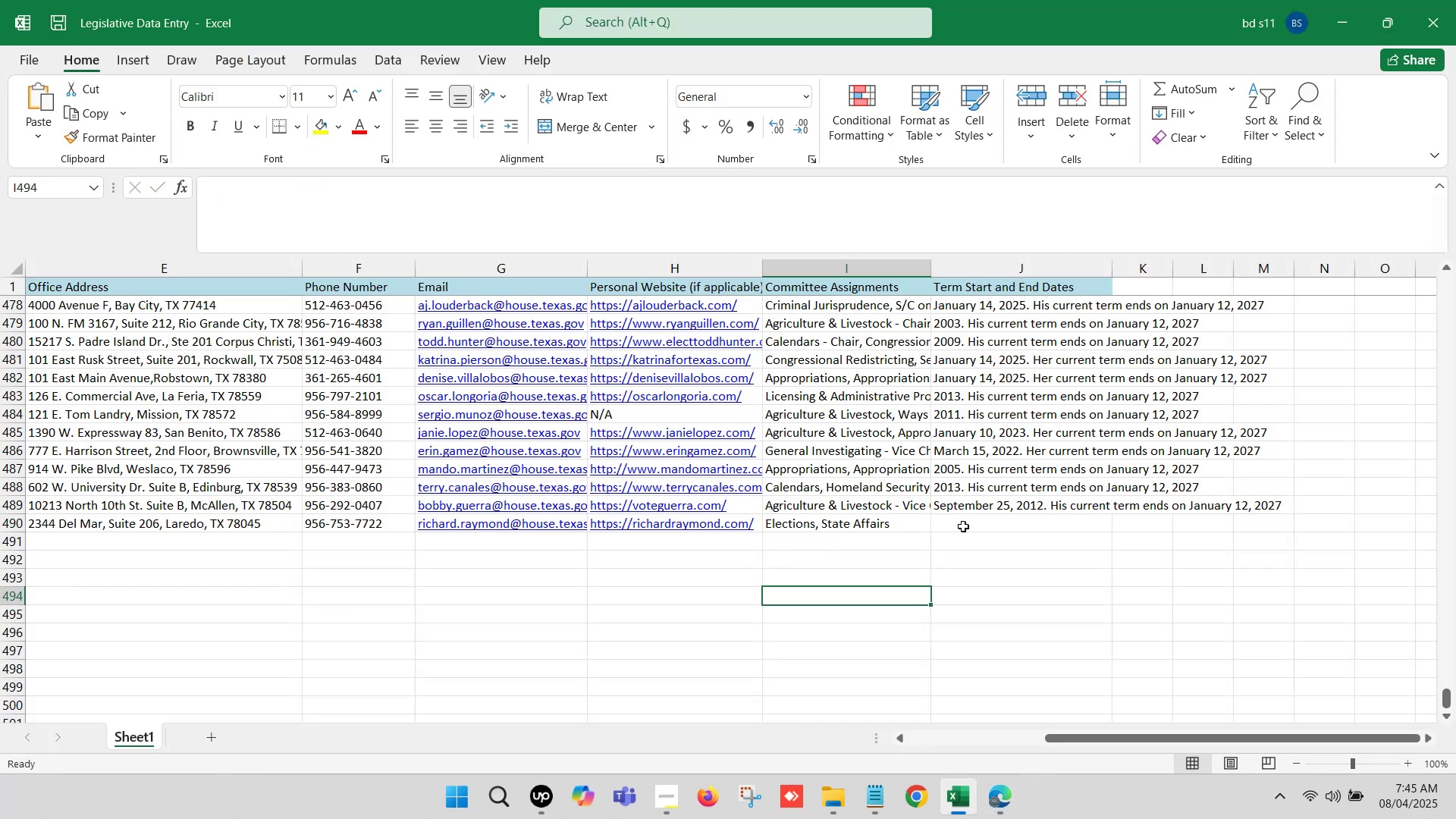 
left_click([968, 519])
 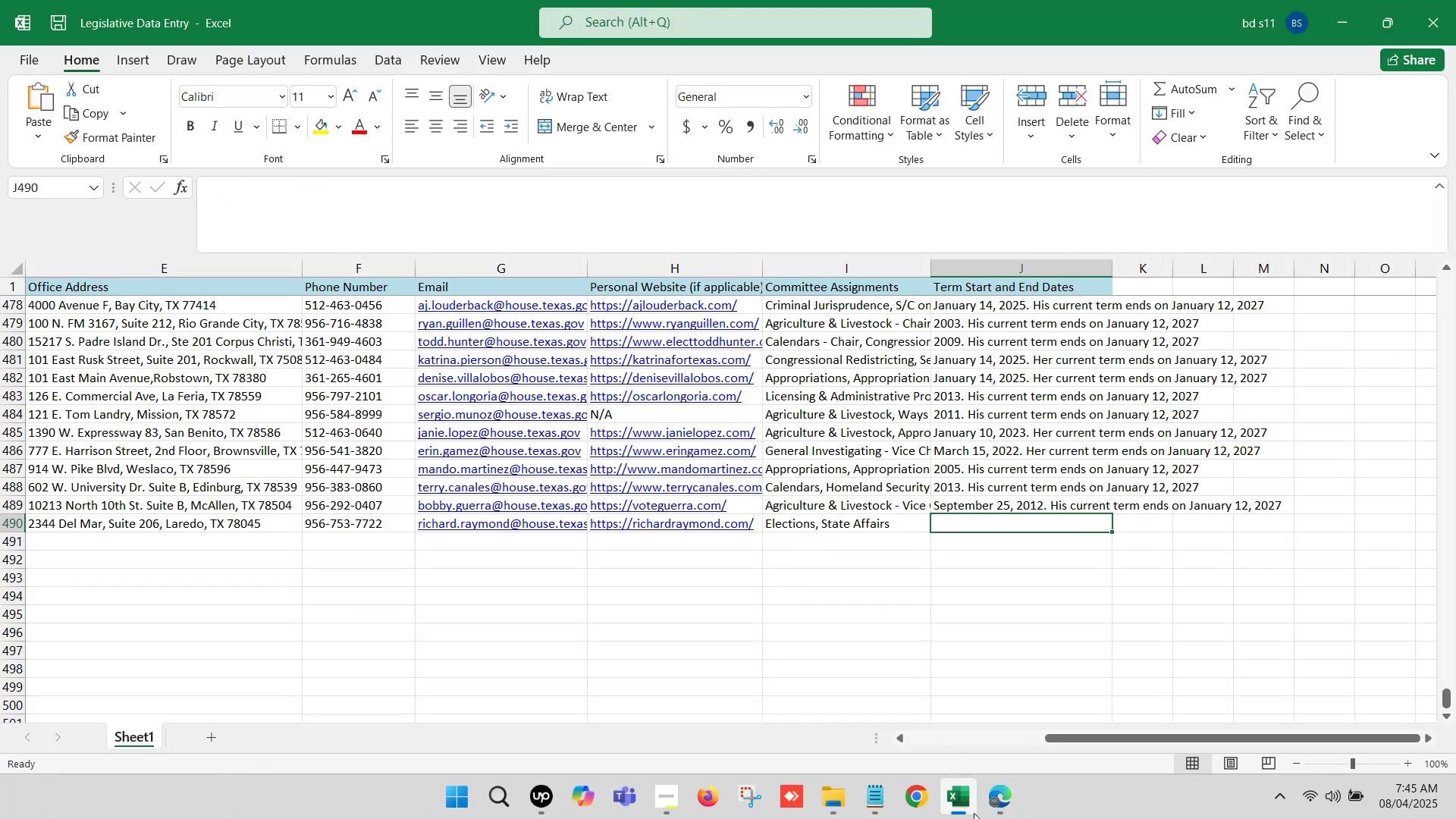 
left_click([1003, 808])
 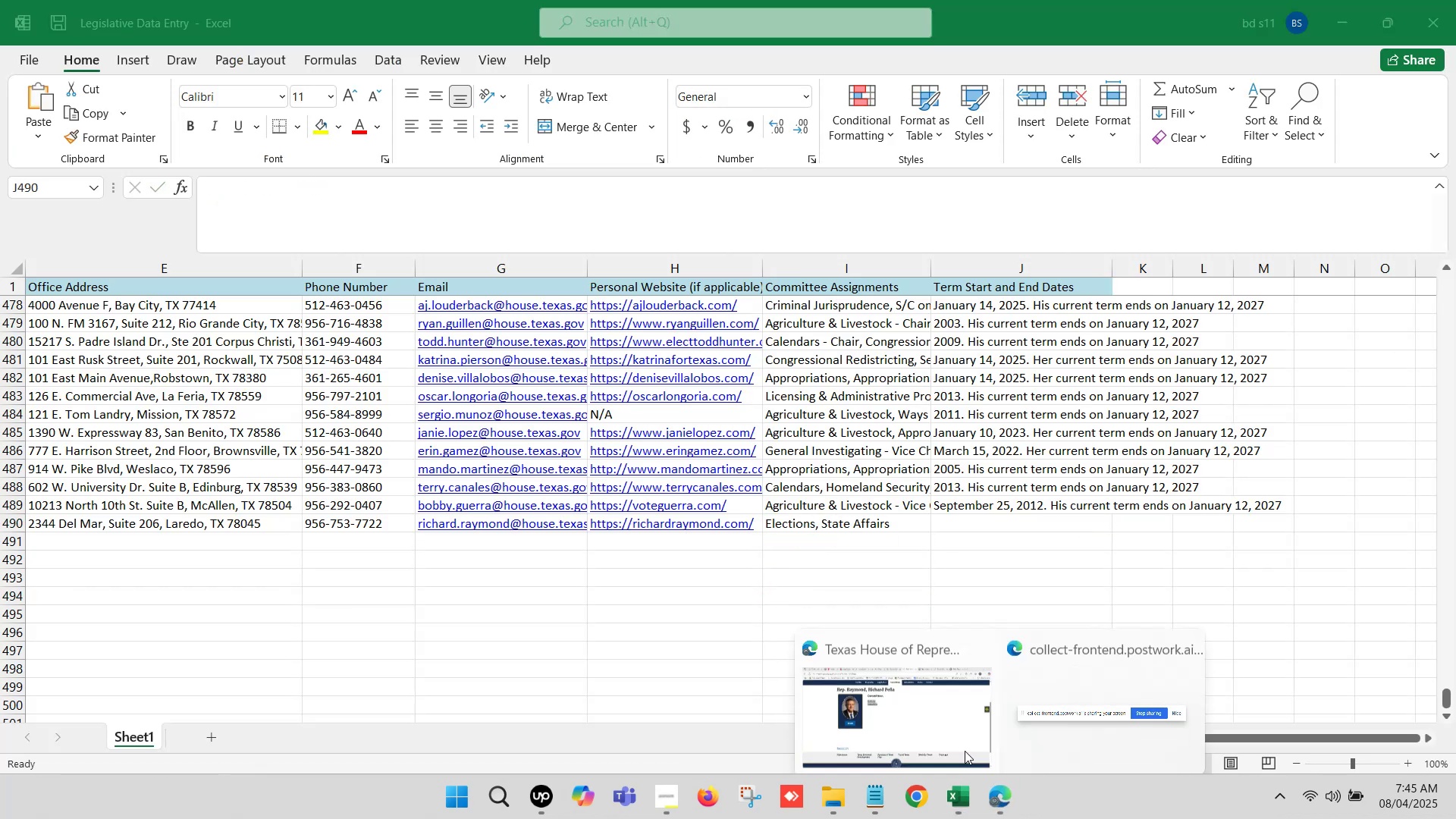 
left_click([892, 698])
 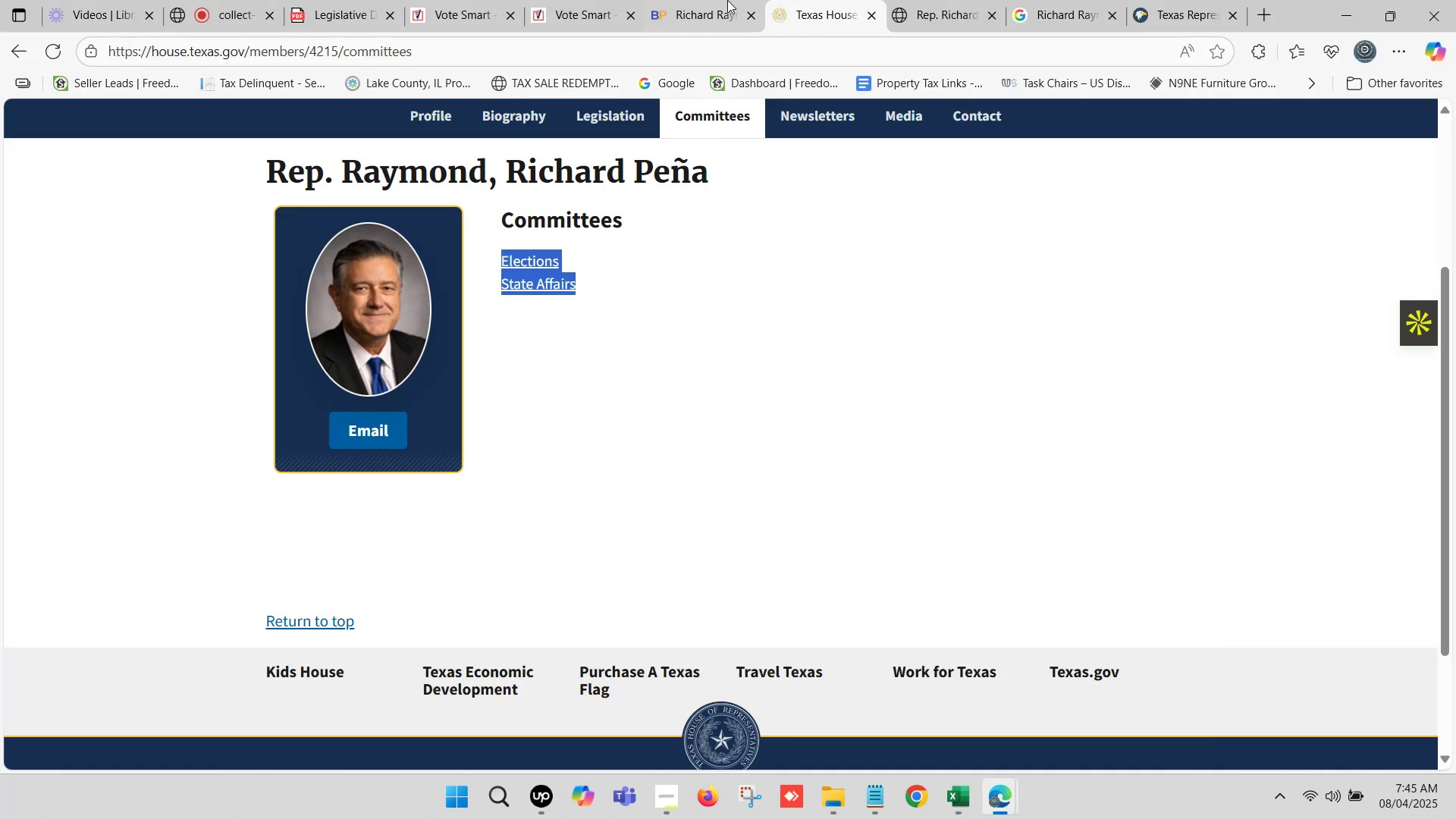 
left_click([723, 0])
 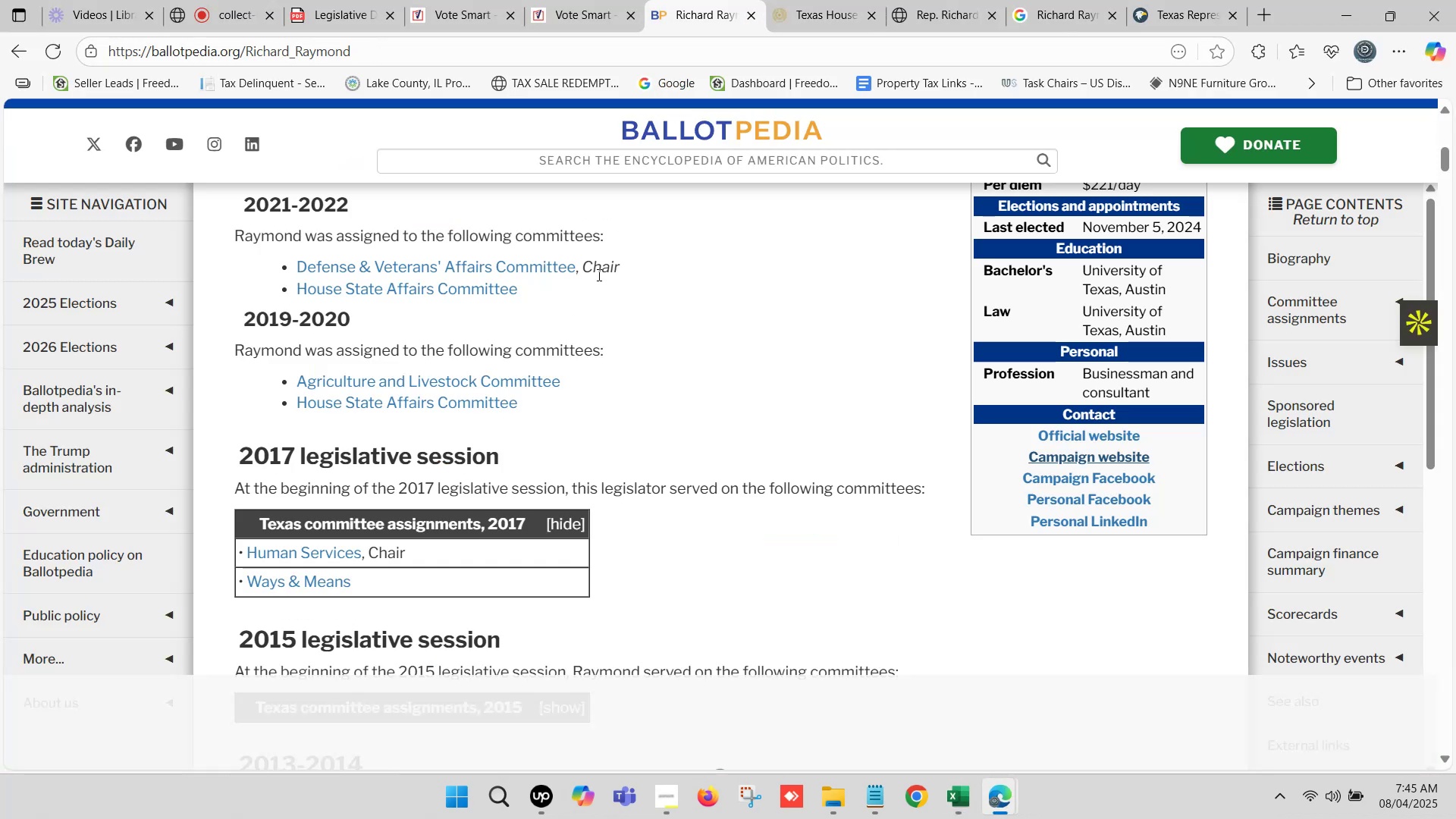 
scroll: coordinate [556, 341], scroll_direction: up, amount: 10.0
 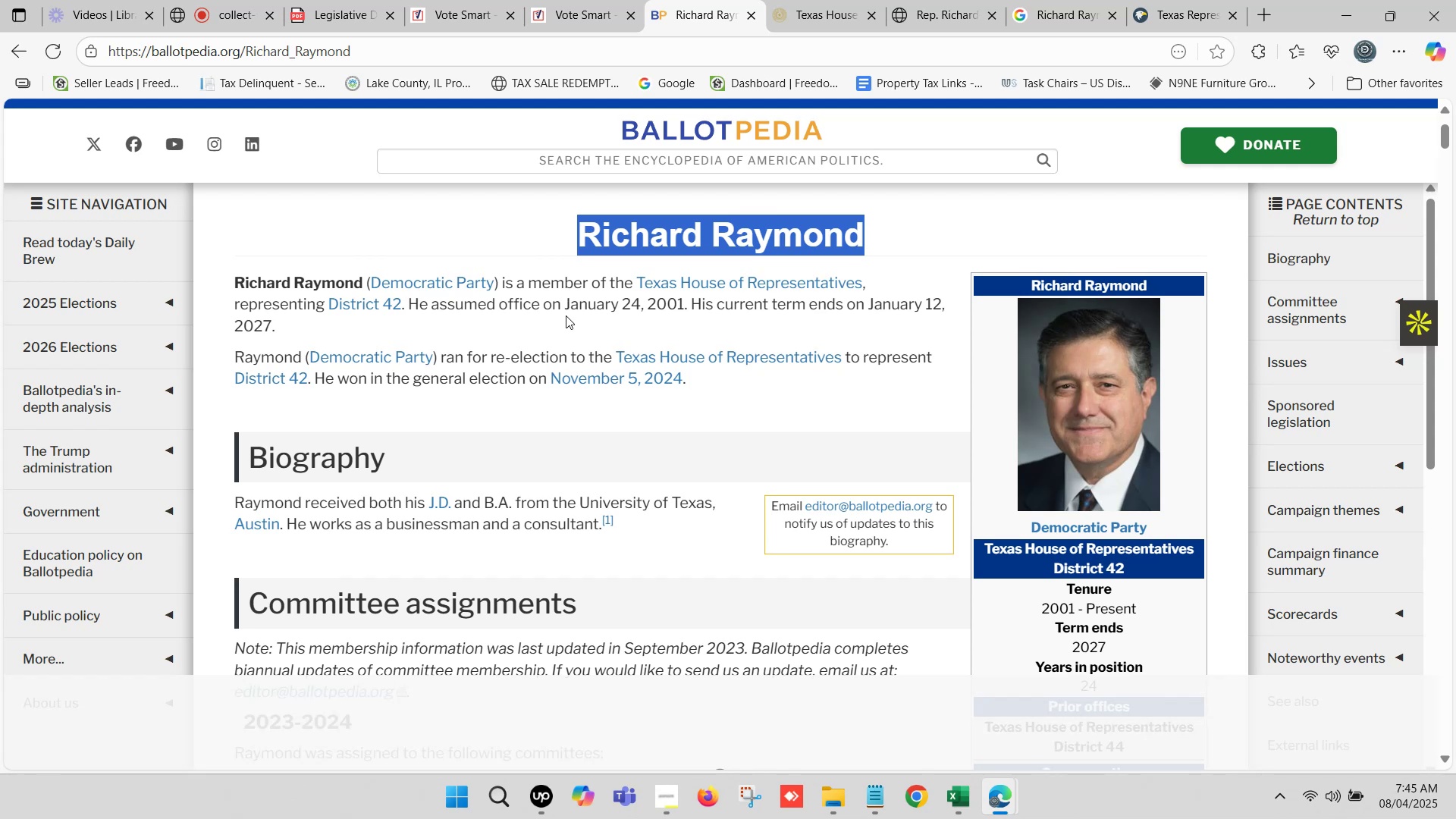 
left_click_drag(start_coordinate=[566, 301], to_coordinate=[269, 320])
 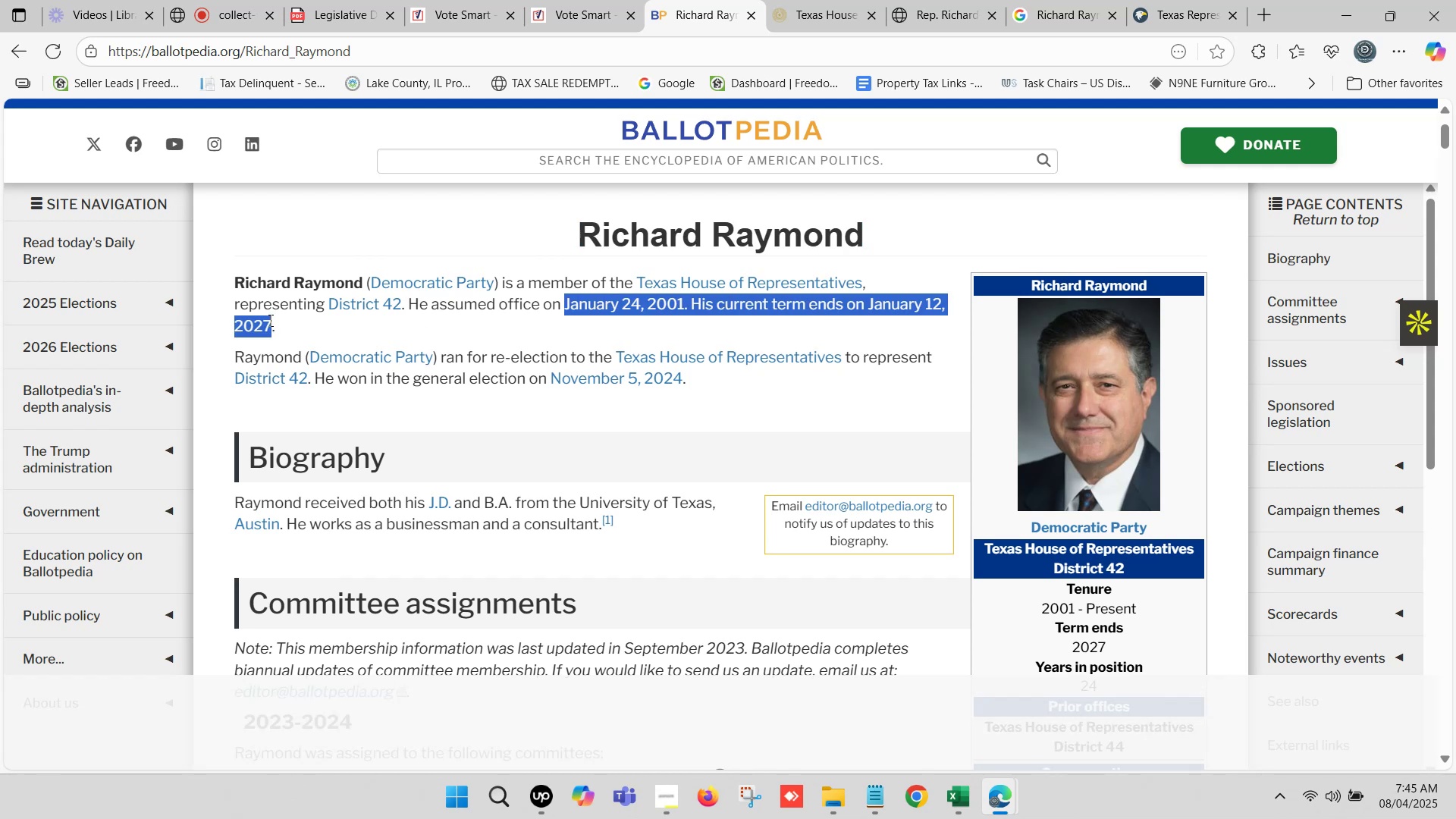 
key(Control+C)
 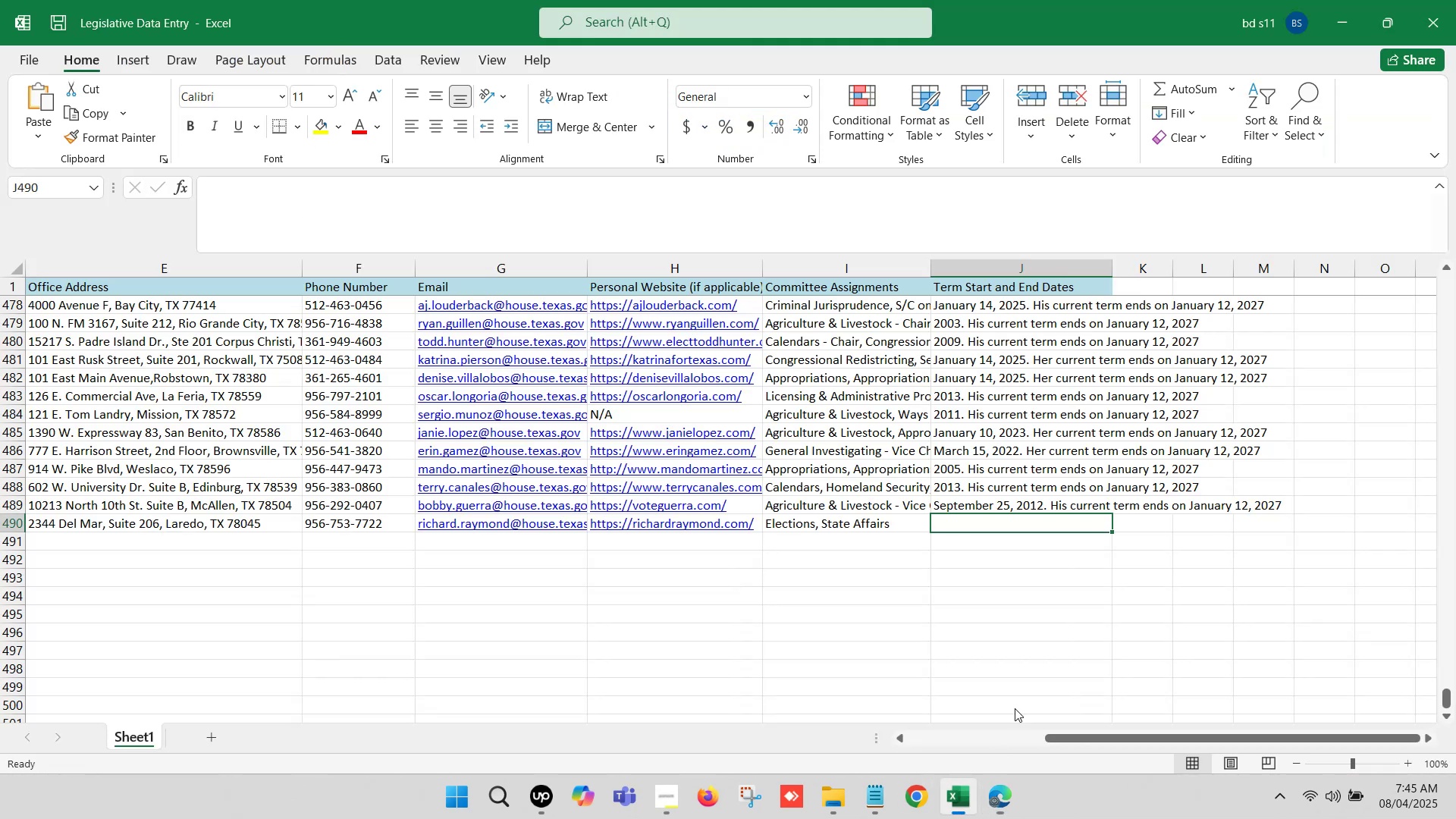 
double_click([1025, 524])
 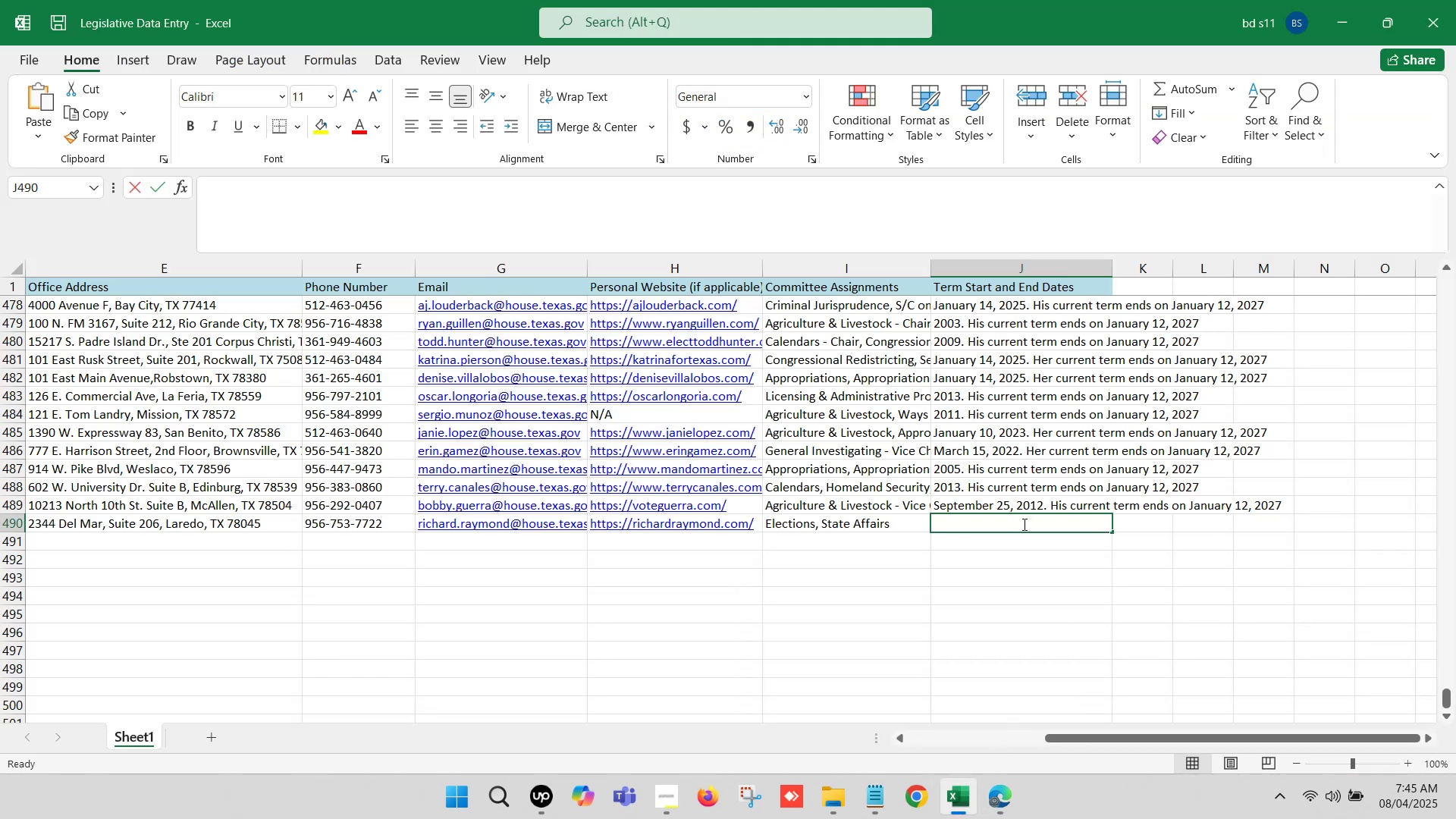 
key(Control+V)
 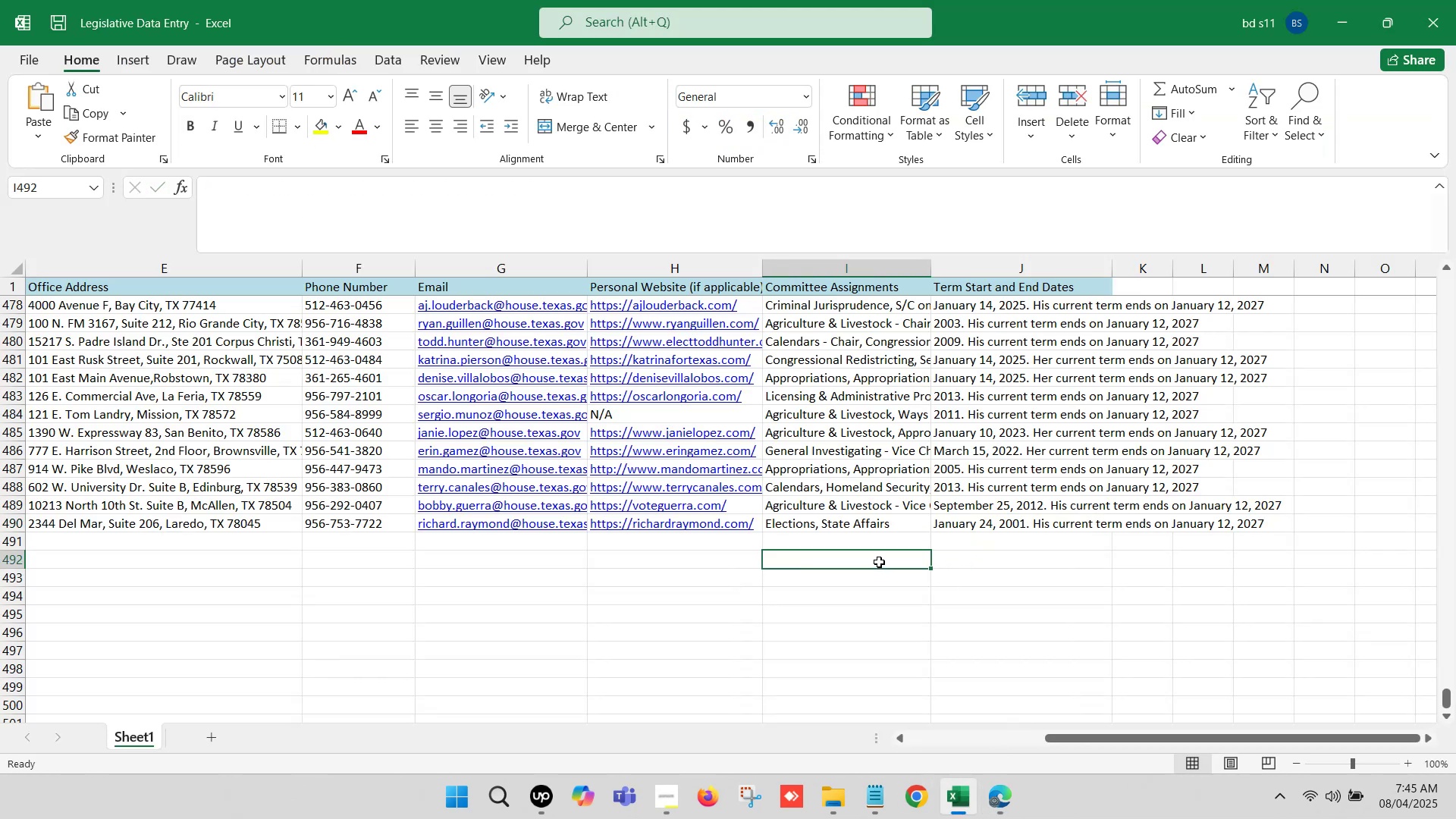 
hold_key(key=ArrowLeft, duration=1.39)
 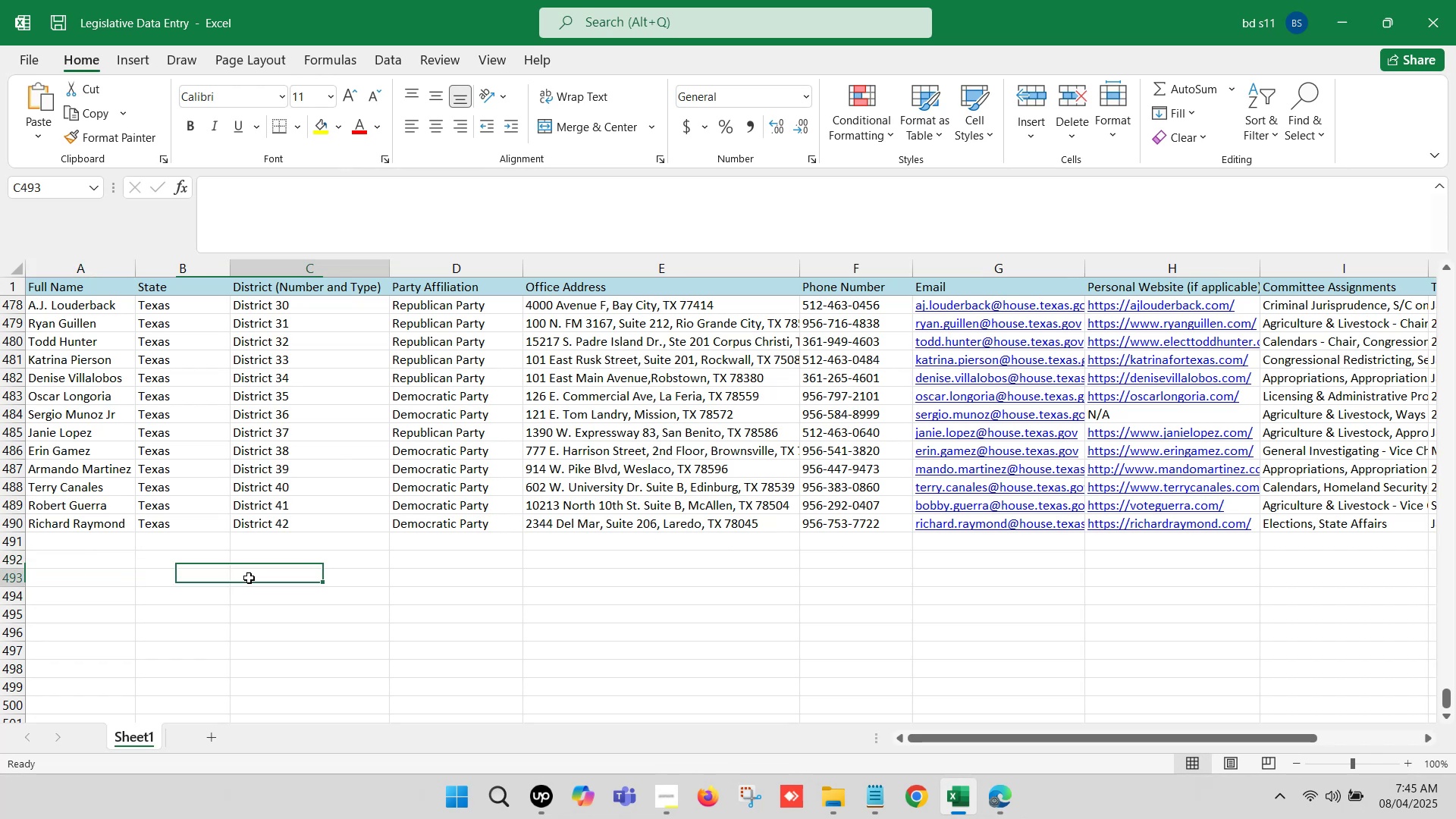 
key(Control+S)
 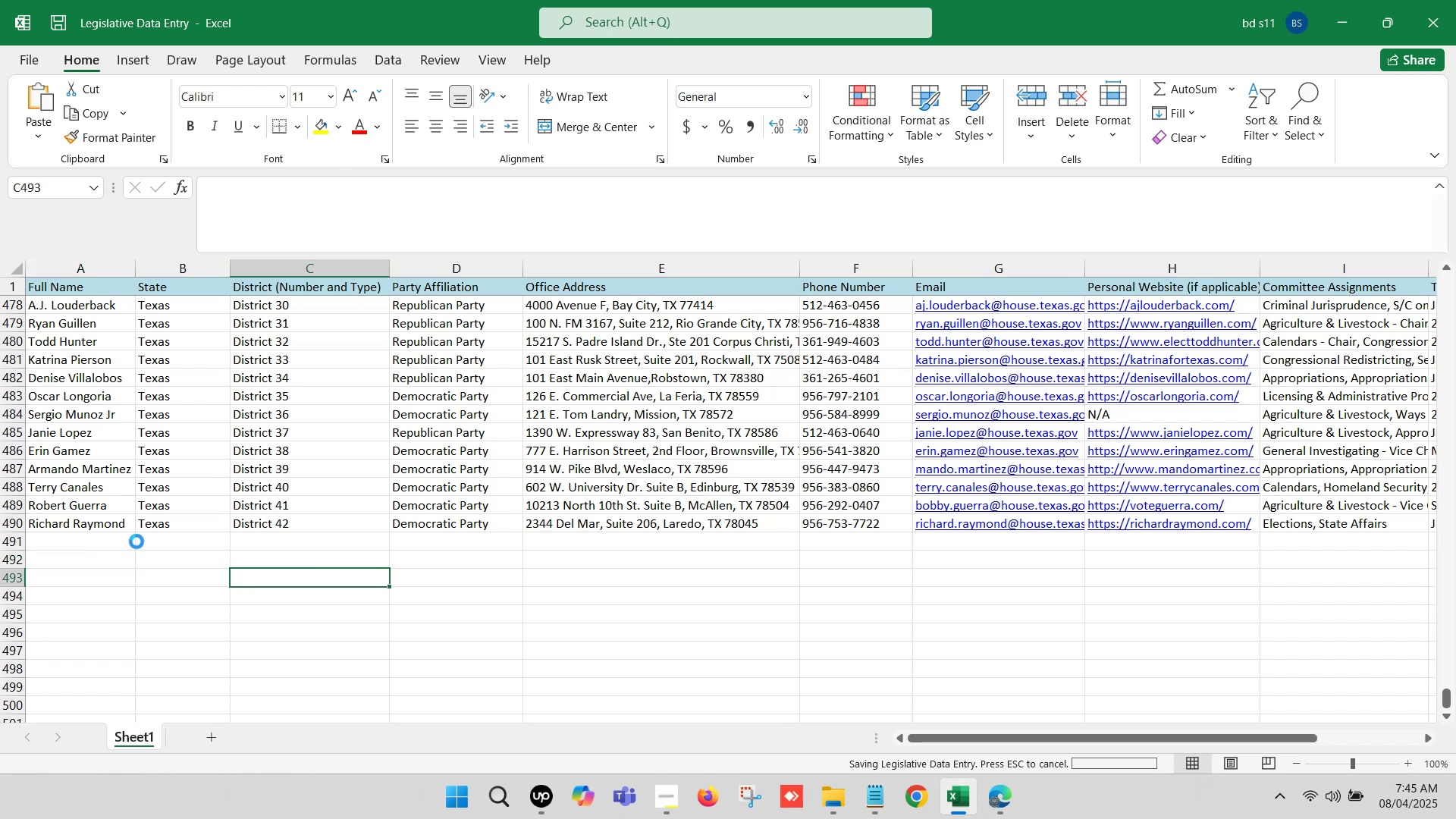 
scroll: coordinate [86, 446], scroll_direction: up, amount: 2.0
 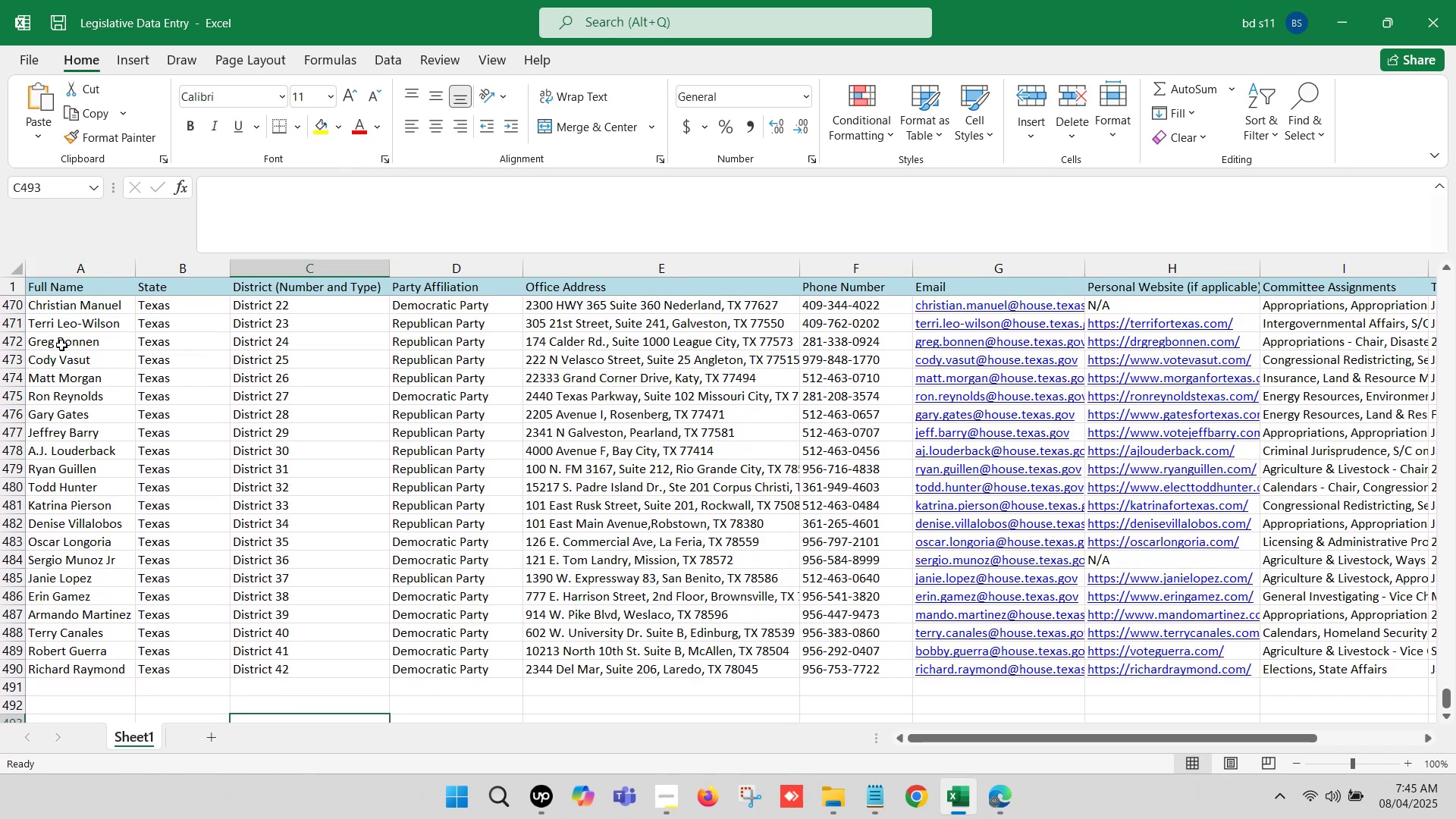 
left_click([80, 329])
 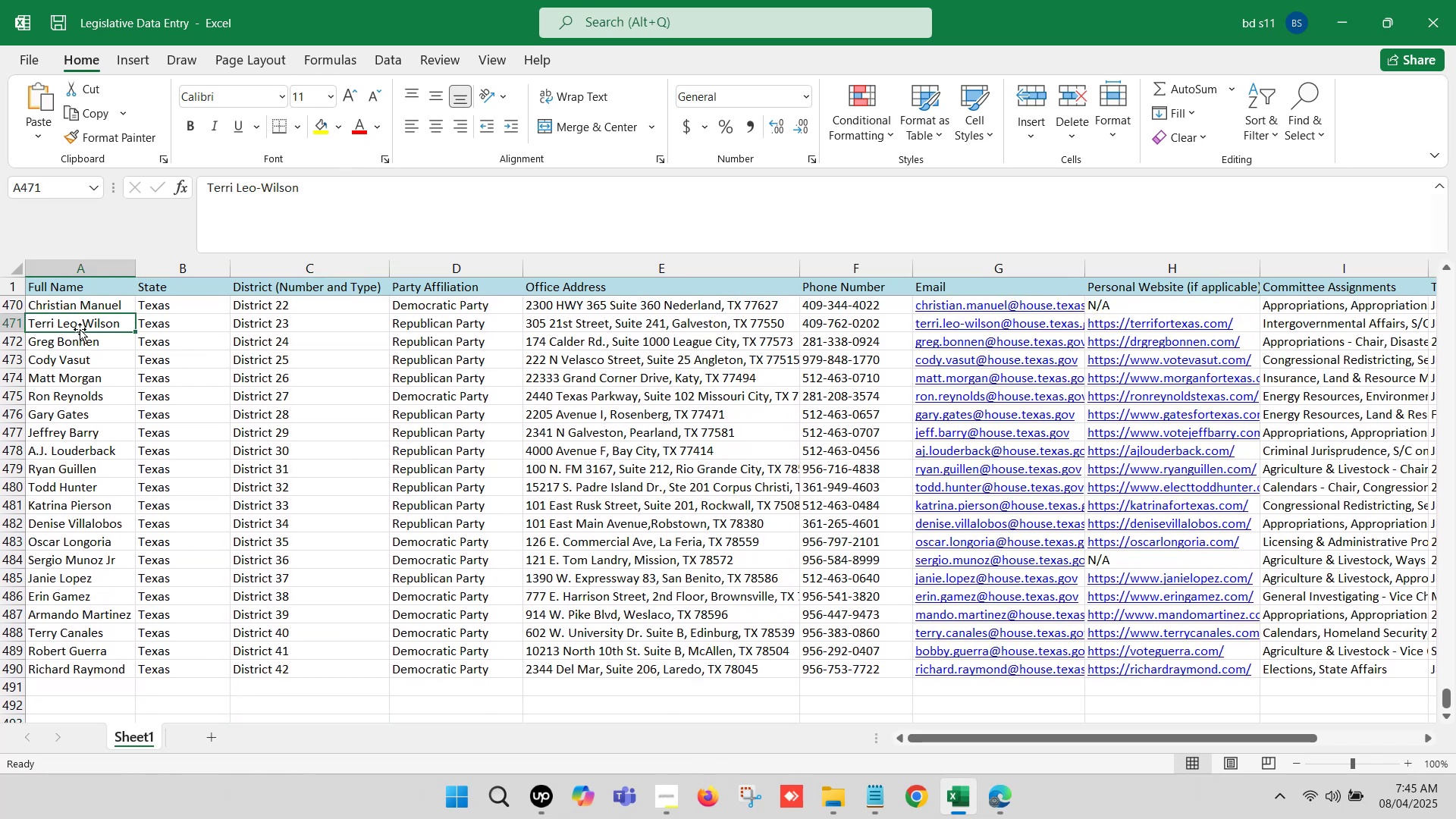 
scroll: coordinate [89, 472], scroll_direction: down, amount: 1.0
 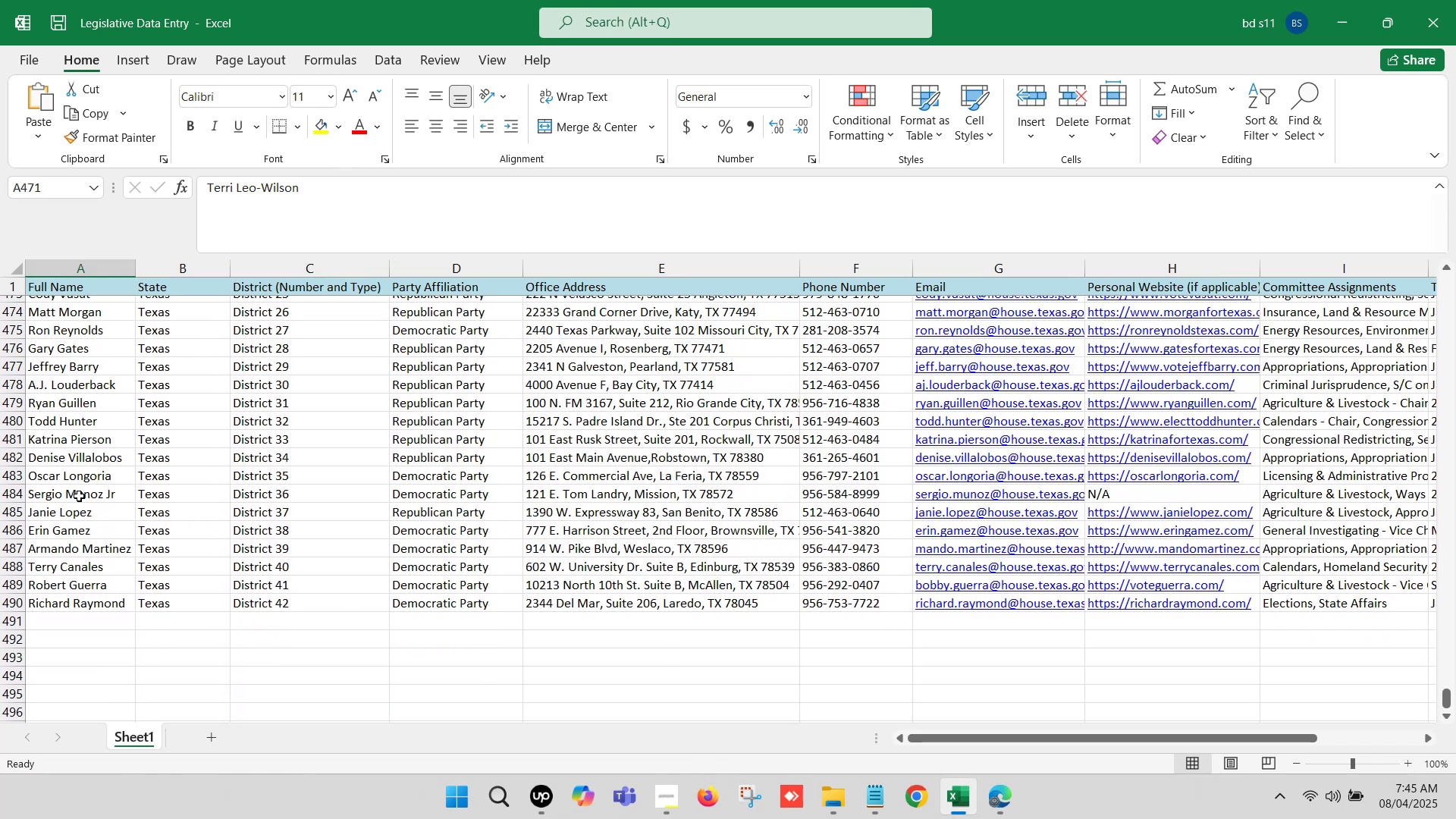 
hold_key(key=ShiftLeft, duration=0.71)
left_click([71, 595])
 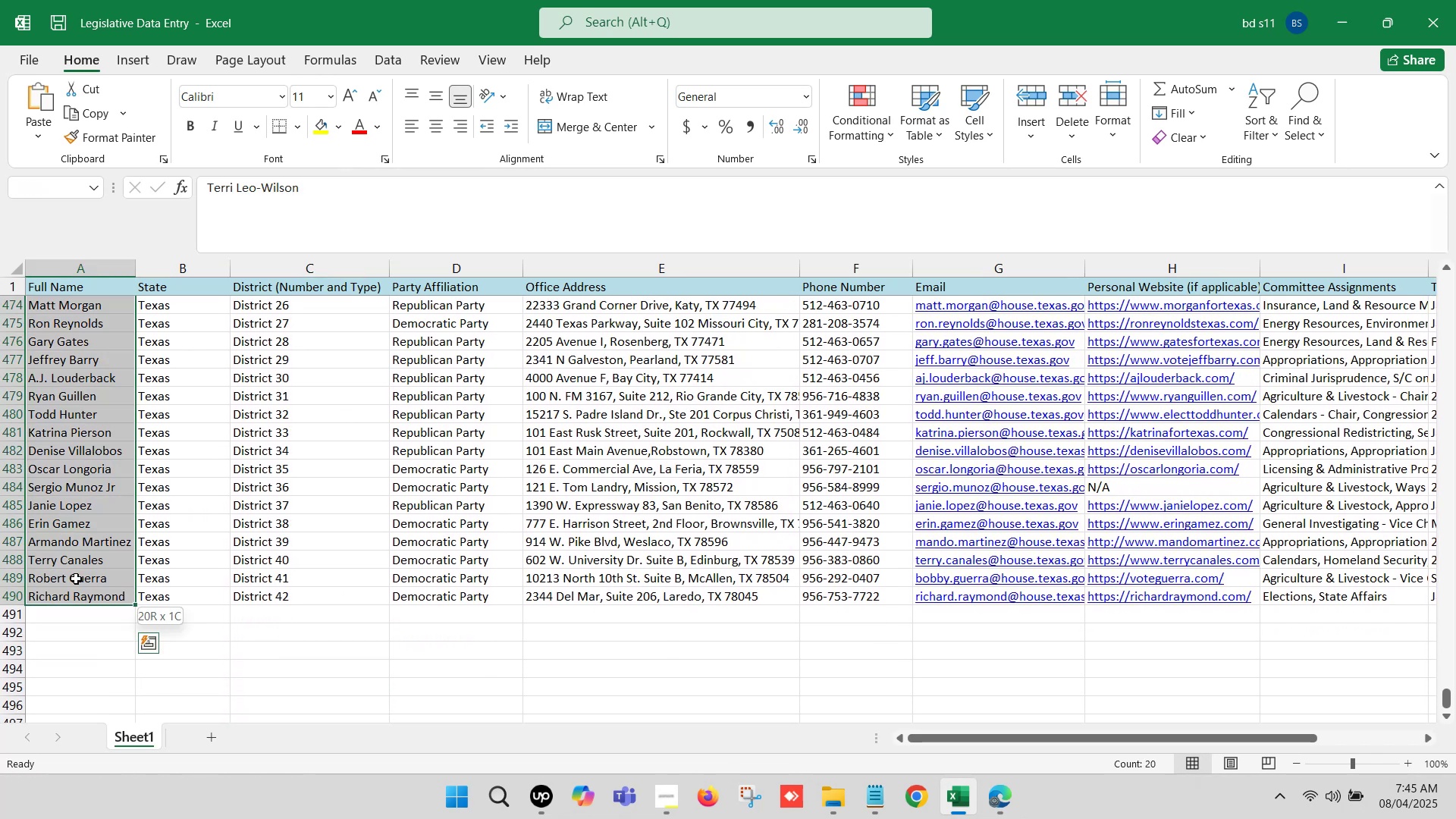 
scroll: coordinate [370, 537], scroll_direction: down, amount: 1.0
 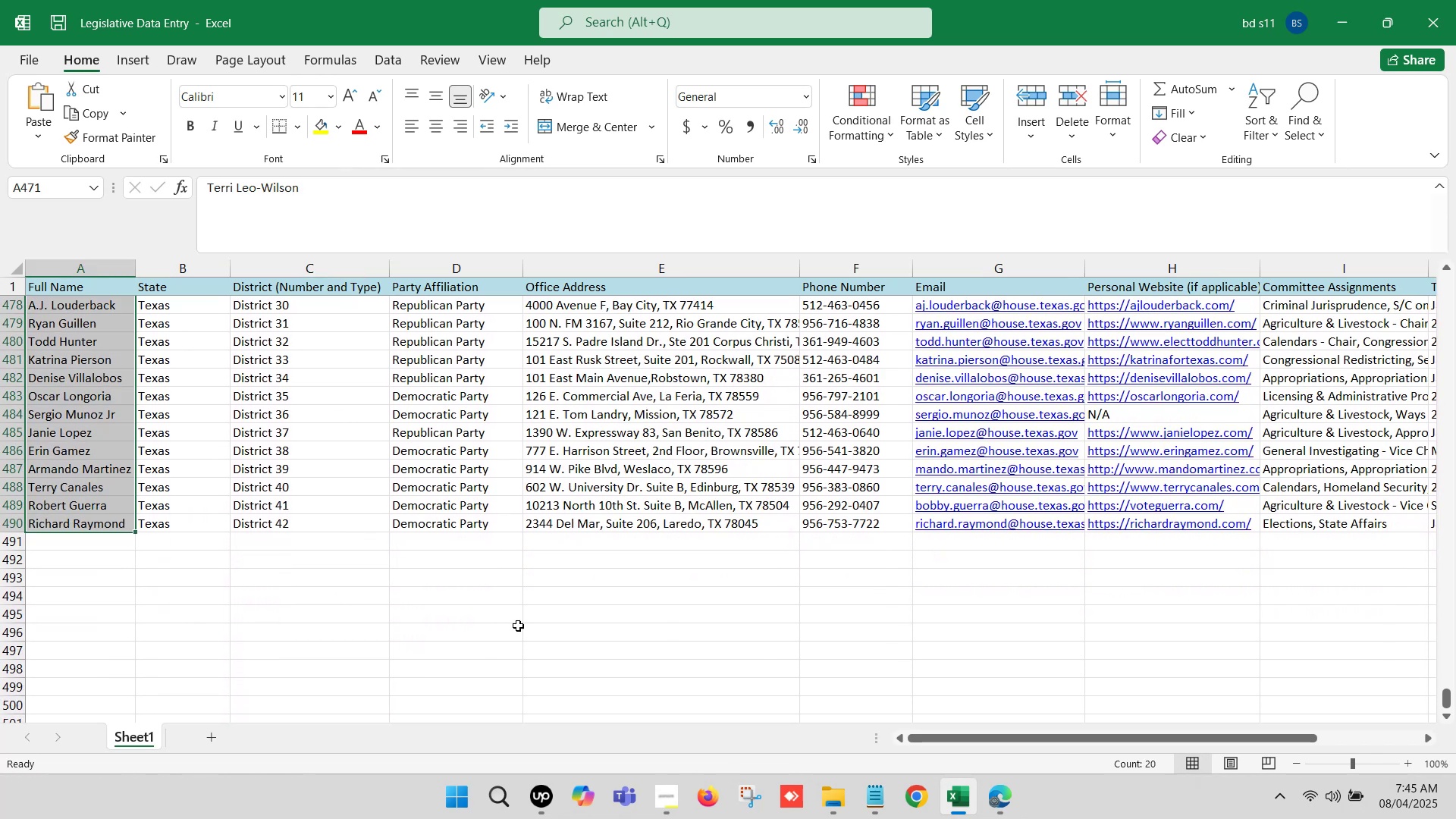 
left_click([412, 623])
 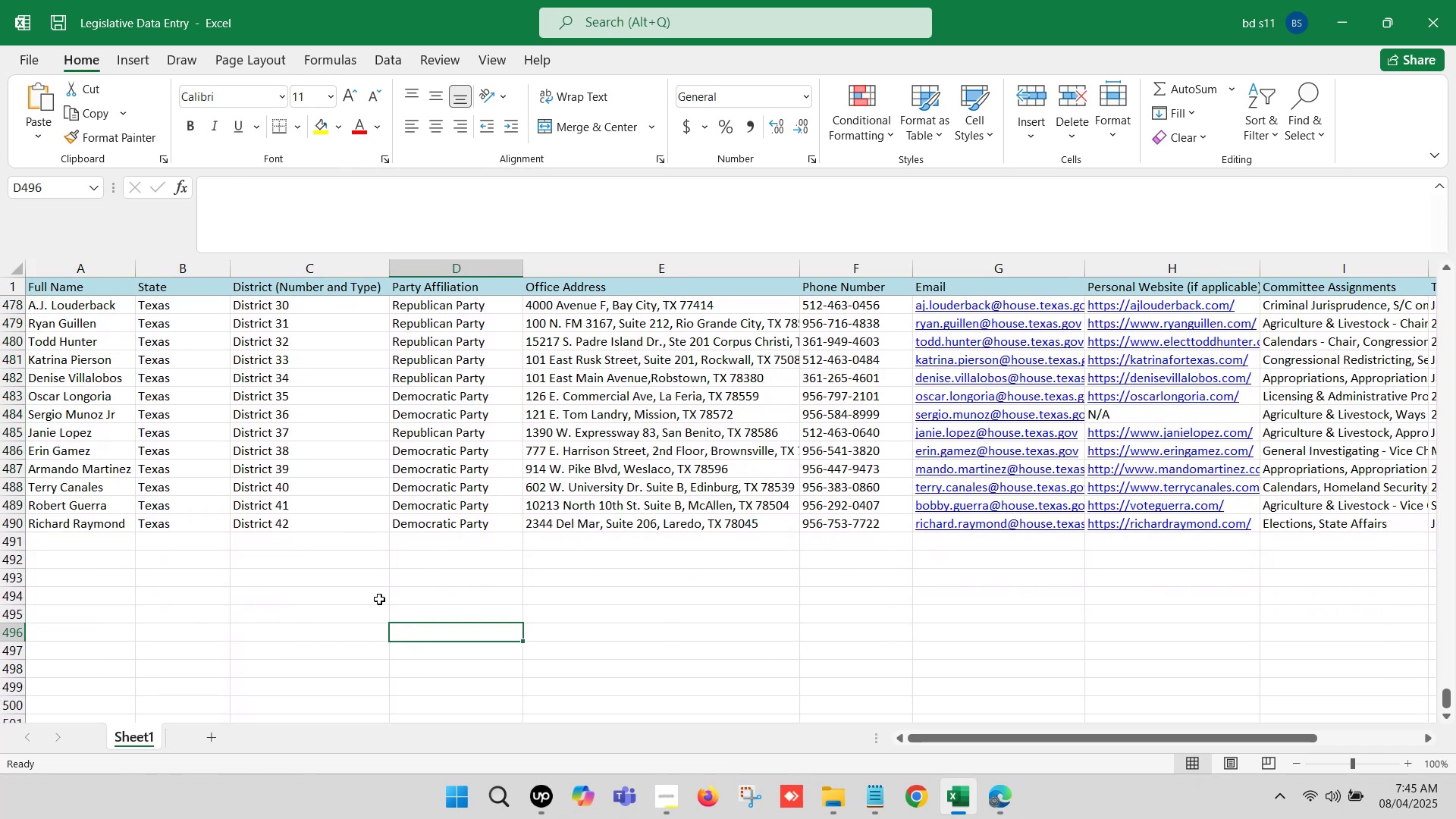 
key(Control+S)
 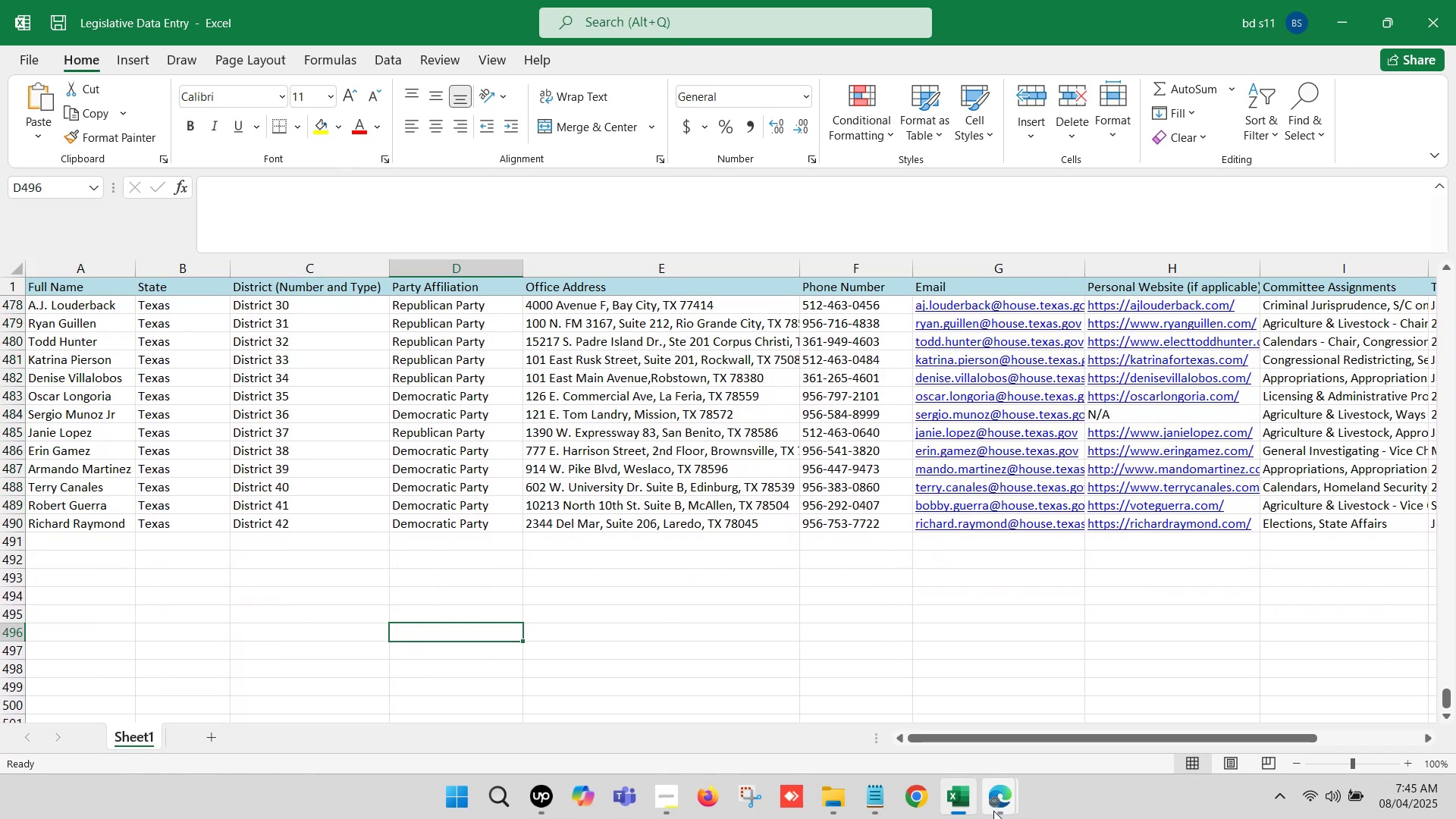 
left_click([999, 805])
 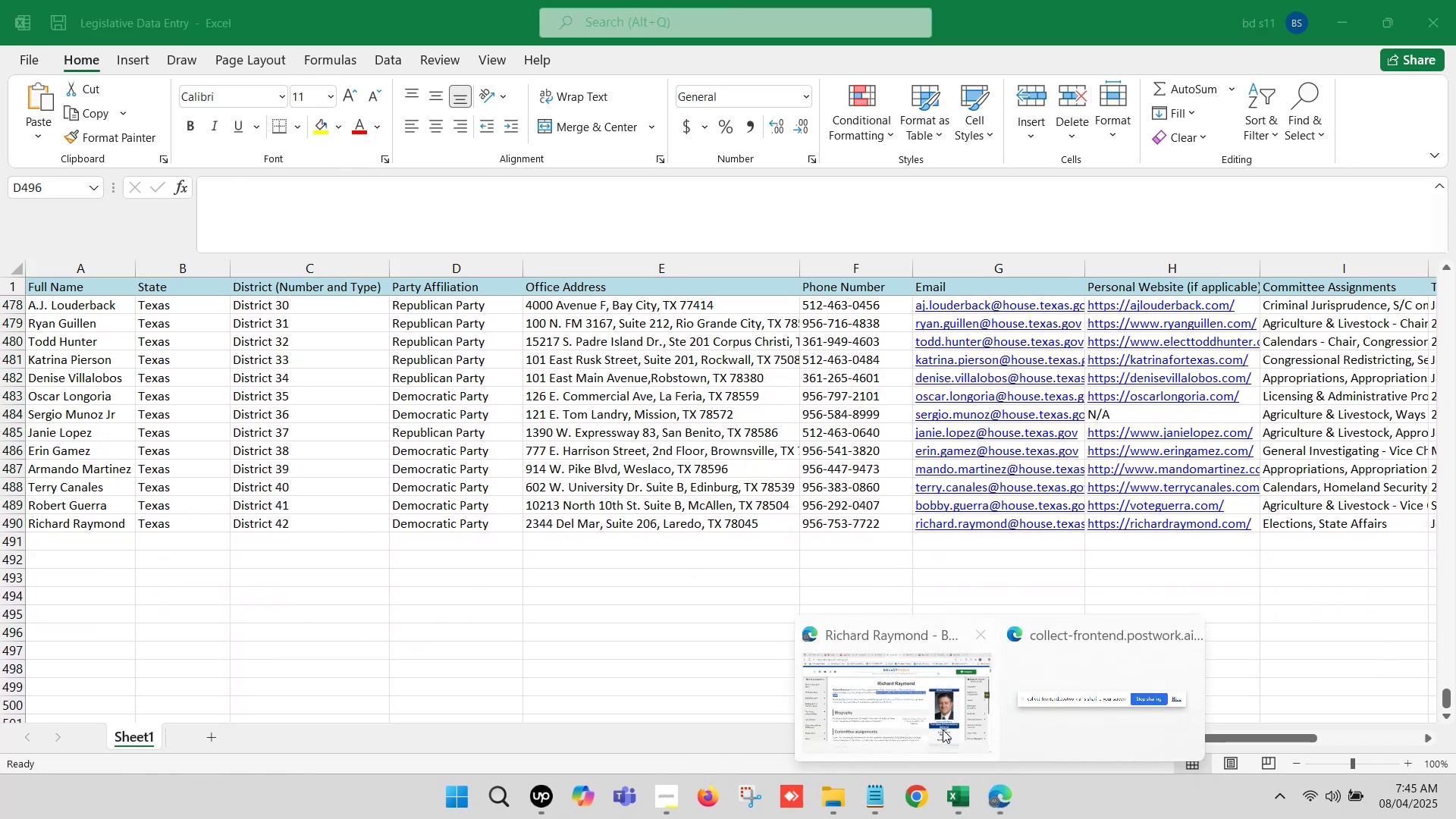 
left_click([929, 711])
 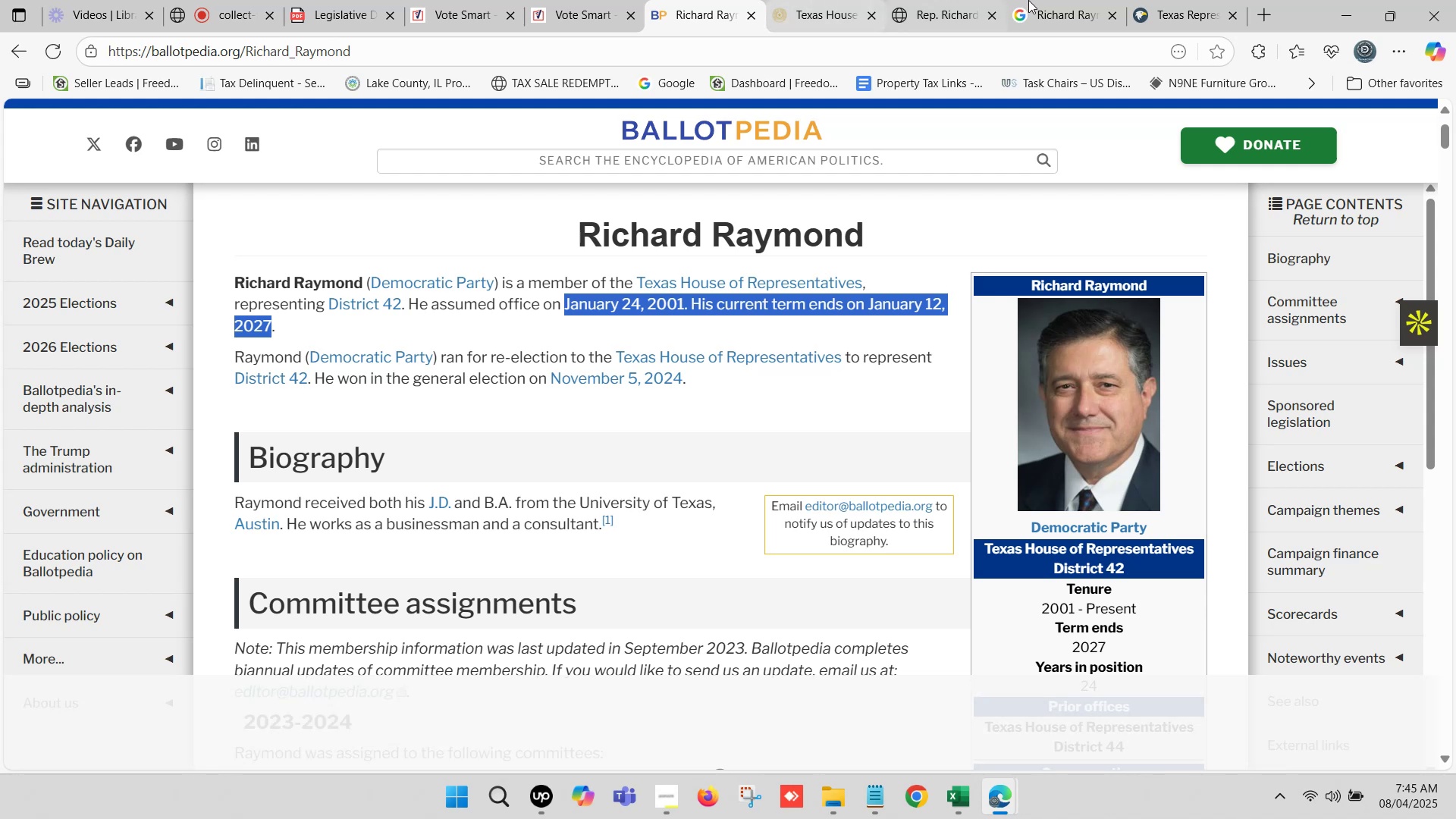 
left_click([987, 0])
 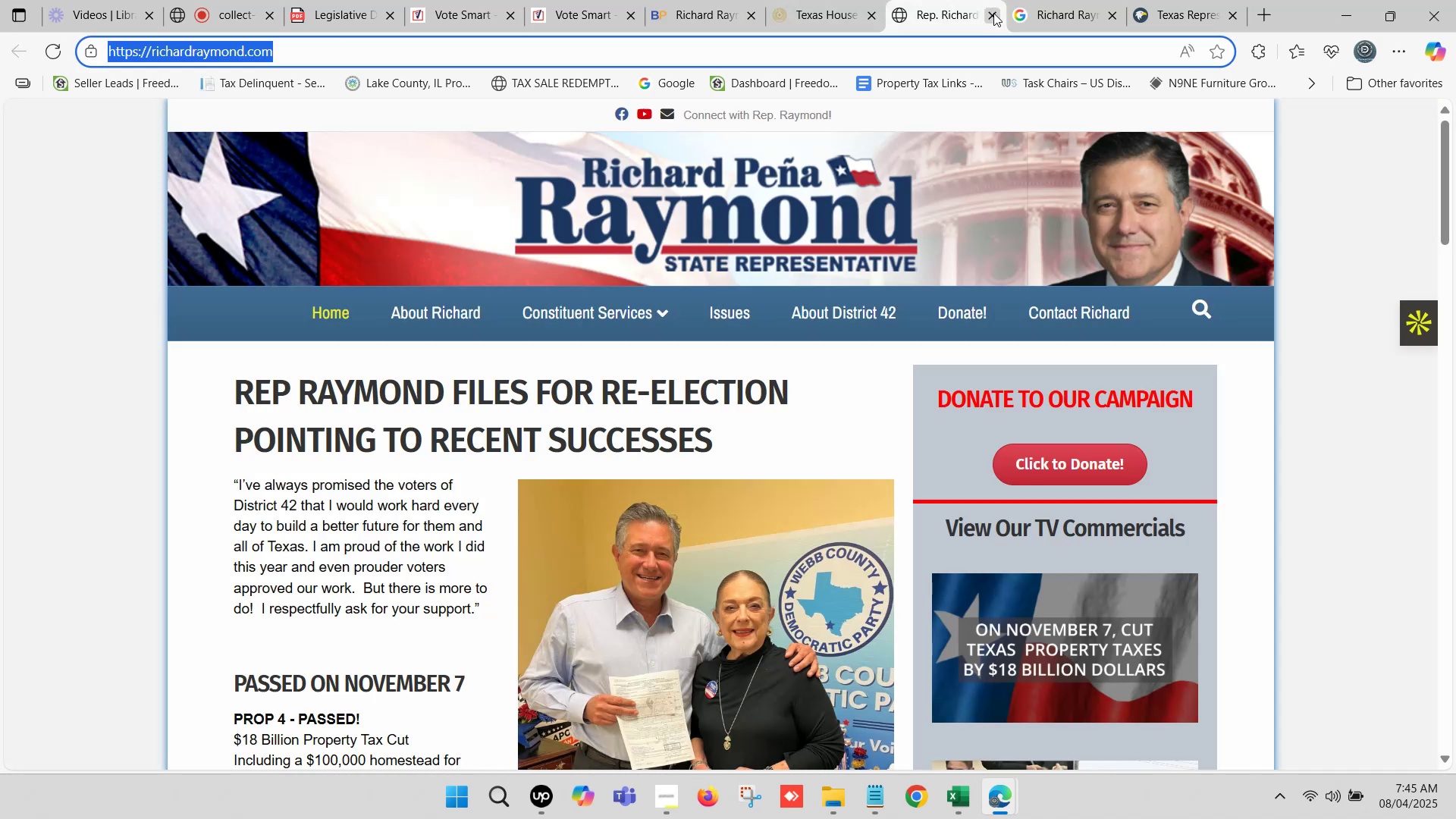 
left_click([993, 14])
 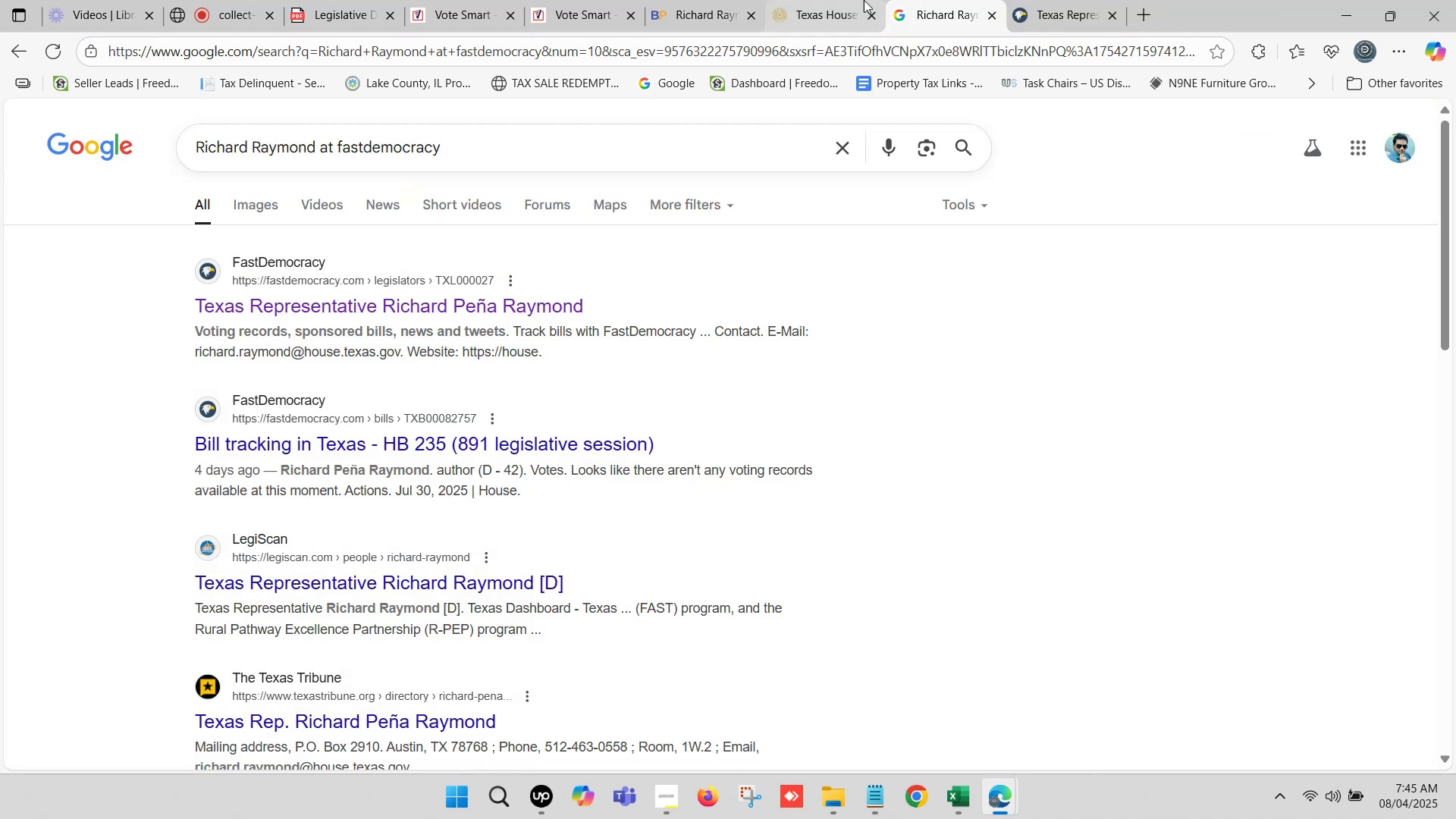 
left_click([846, 0])
 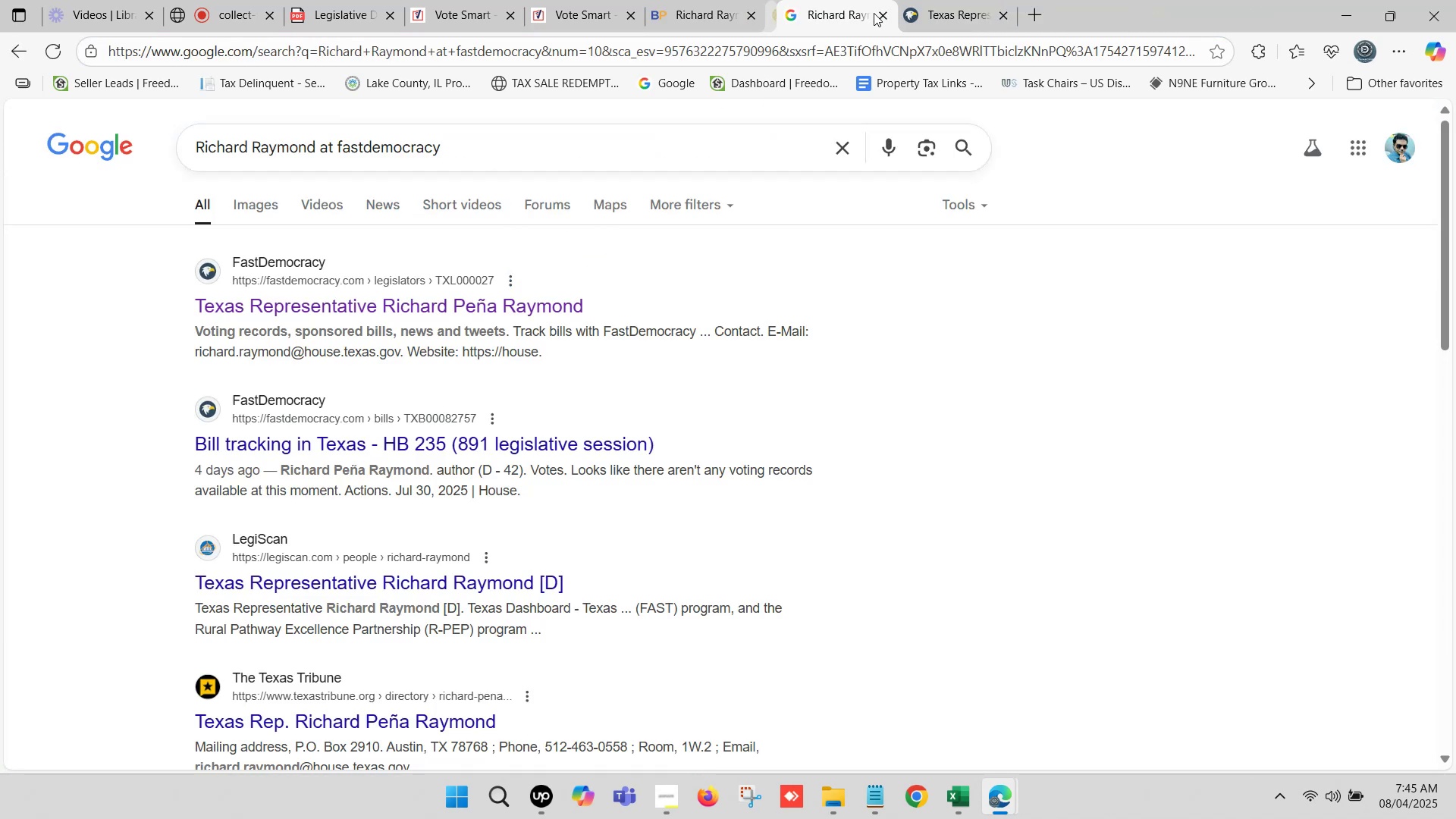 
left_click([943, 0])
 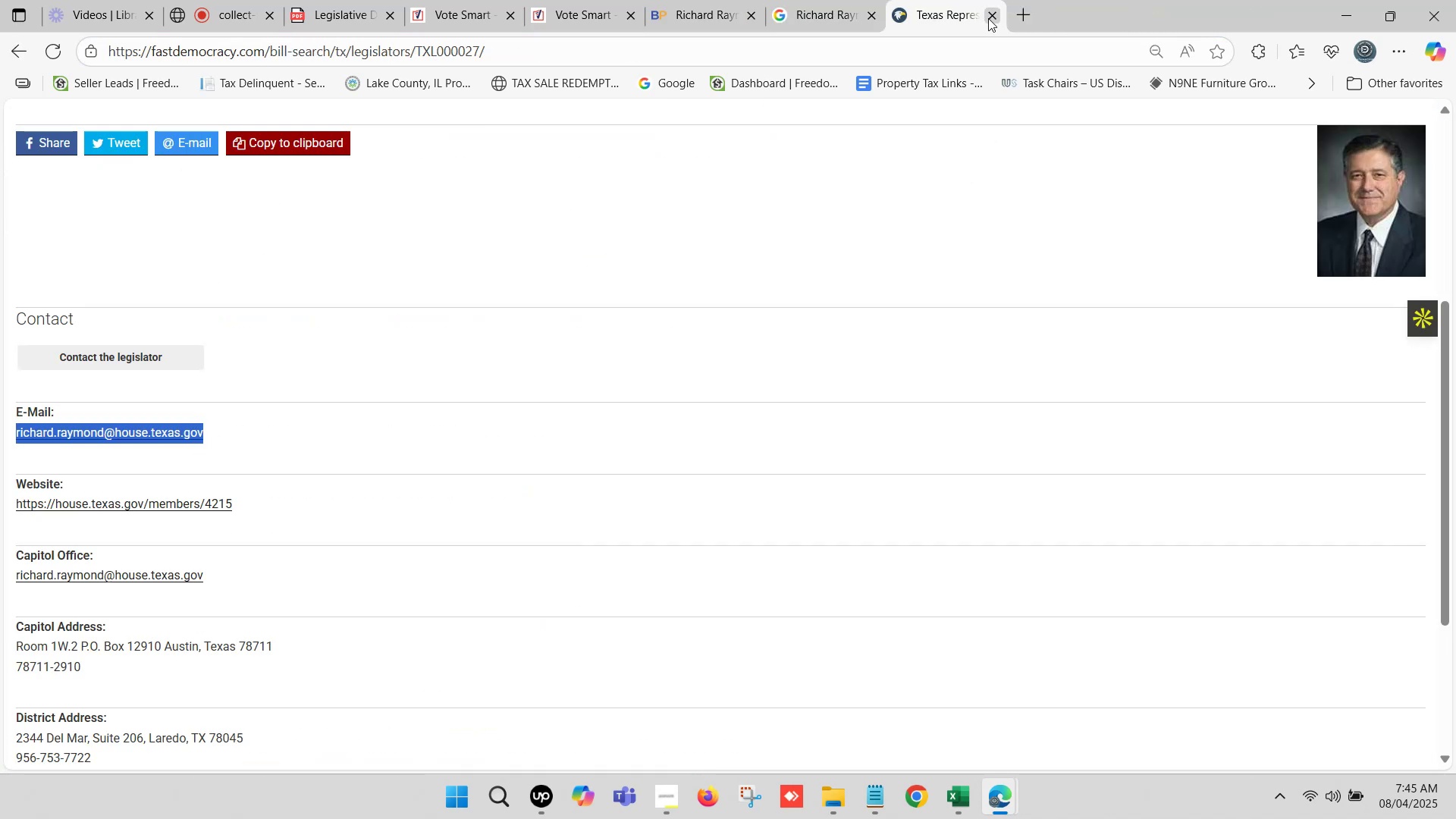 
left_click([991, 18])
 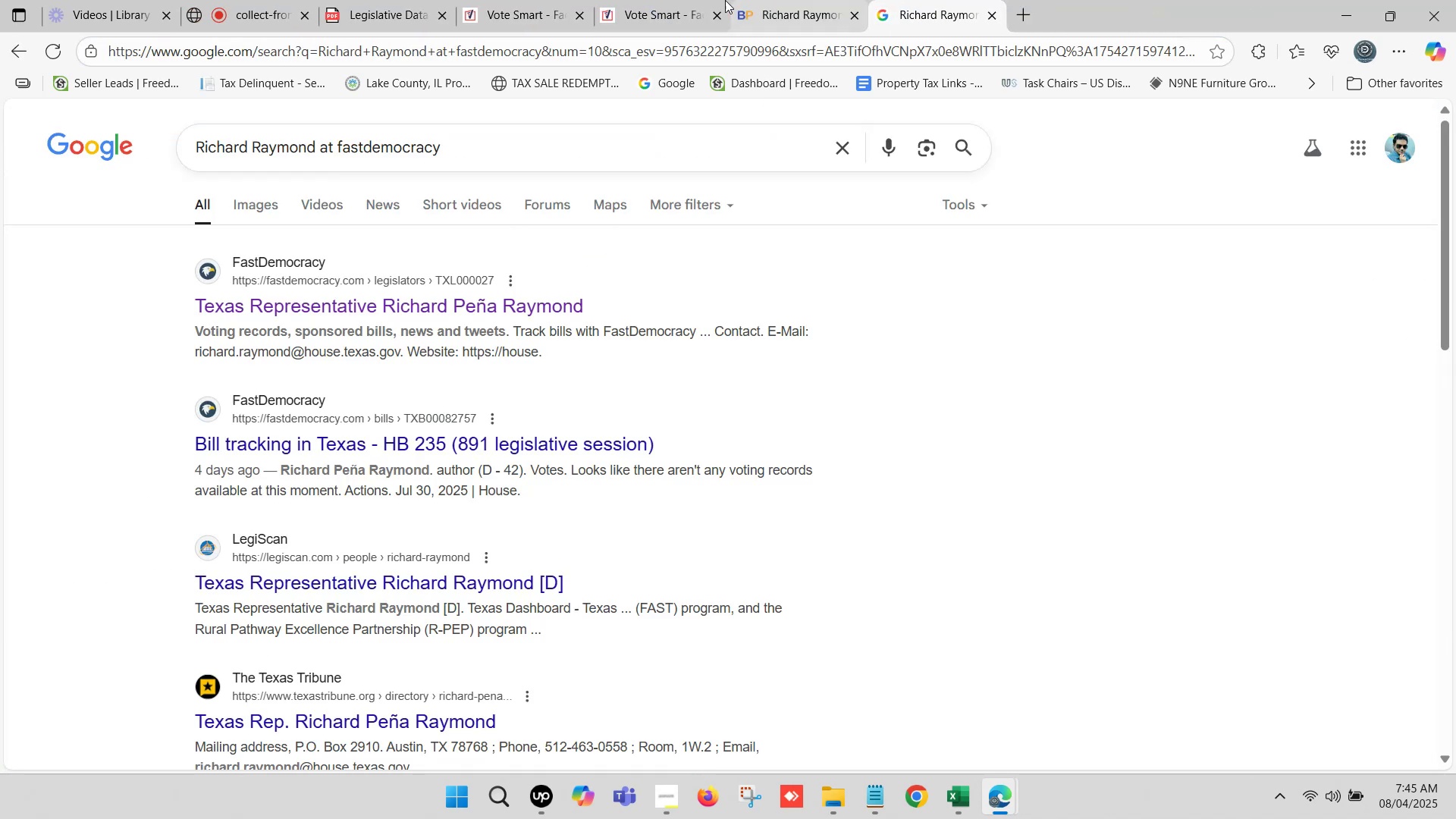 
left_click([673, 0])
 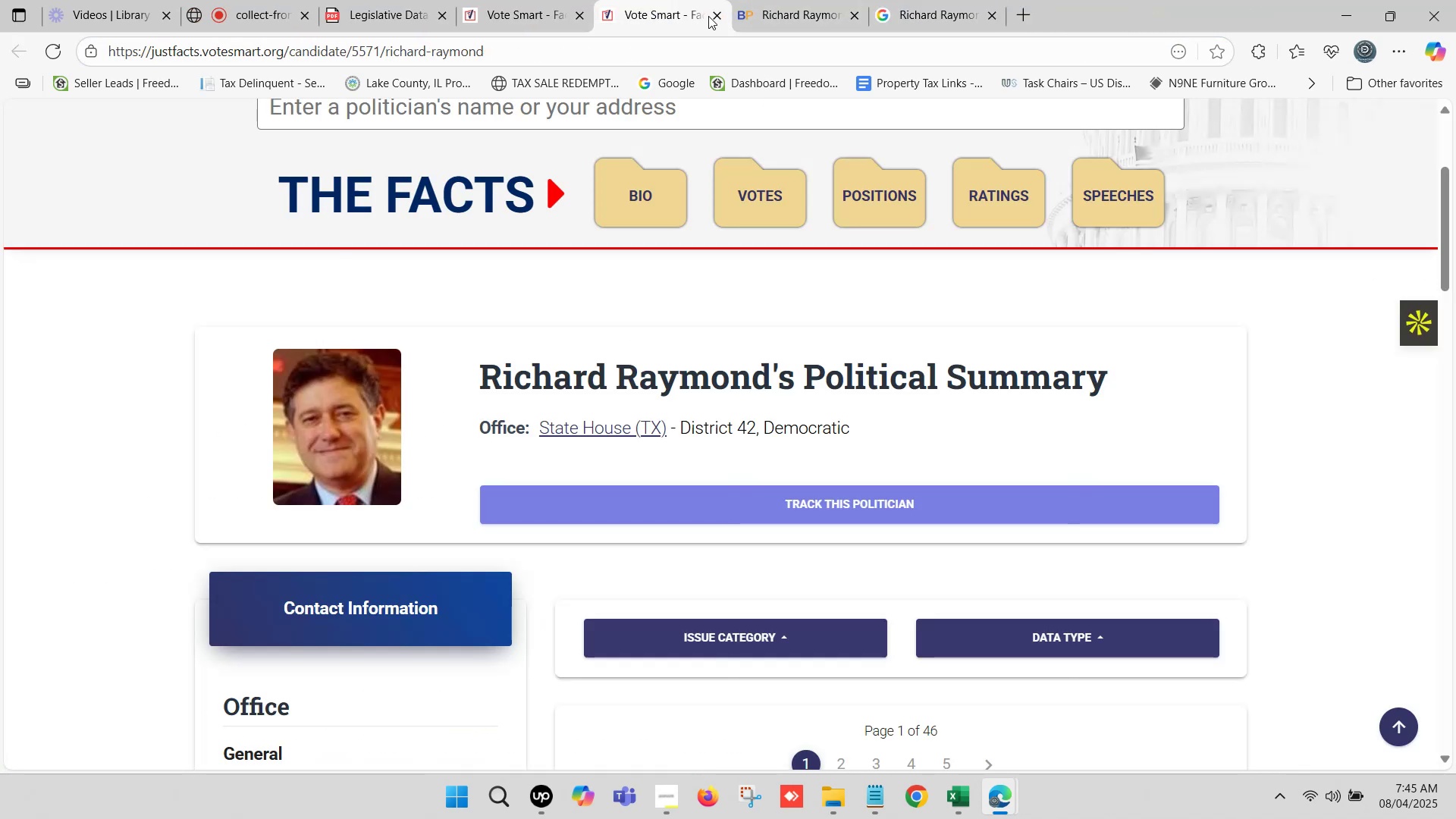 
left_click([717, 13])
 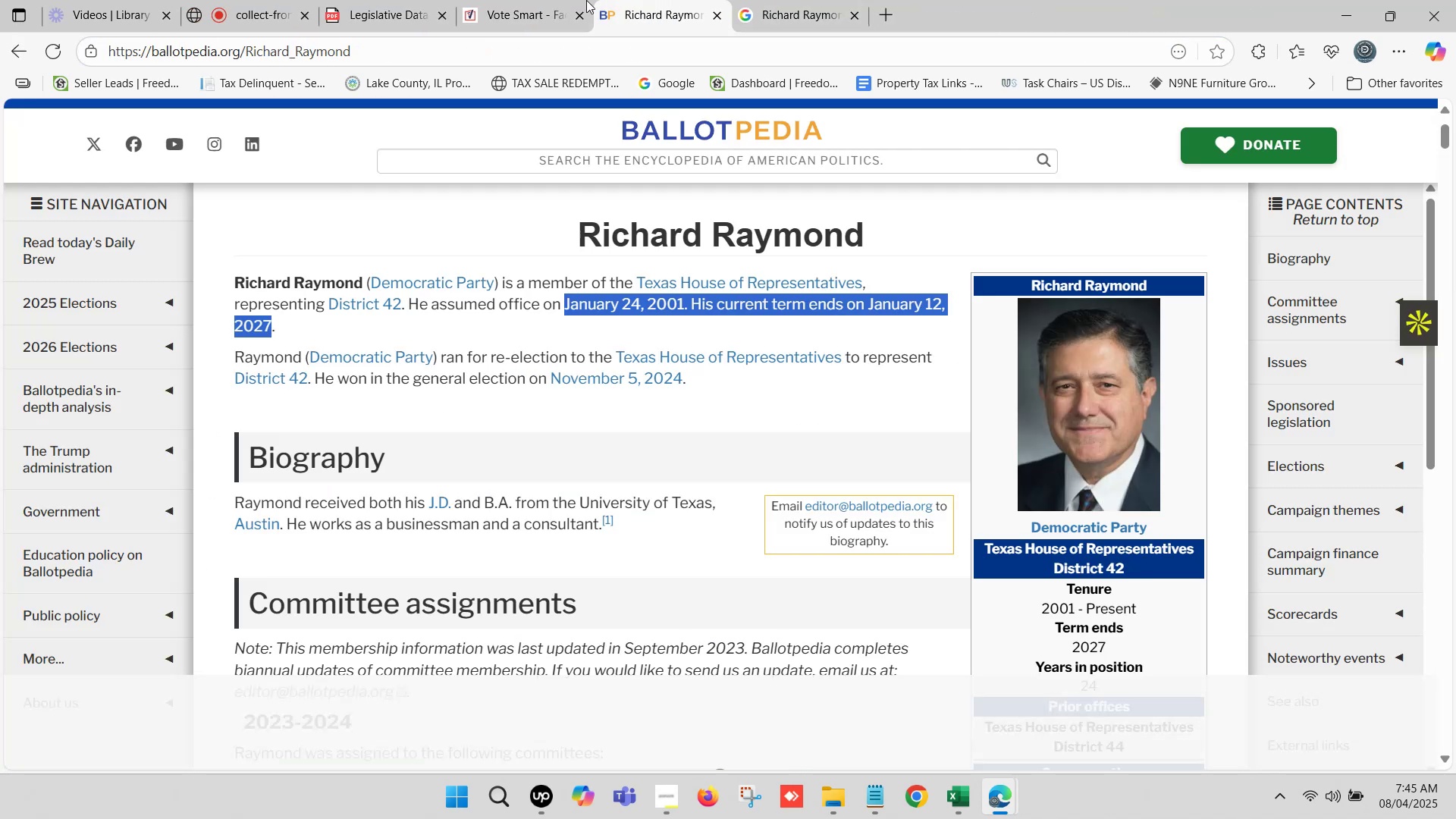 
left_click([514, 0])
 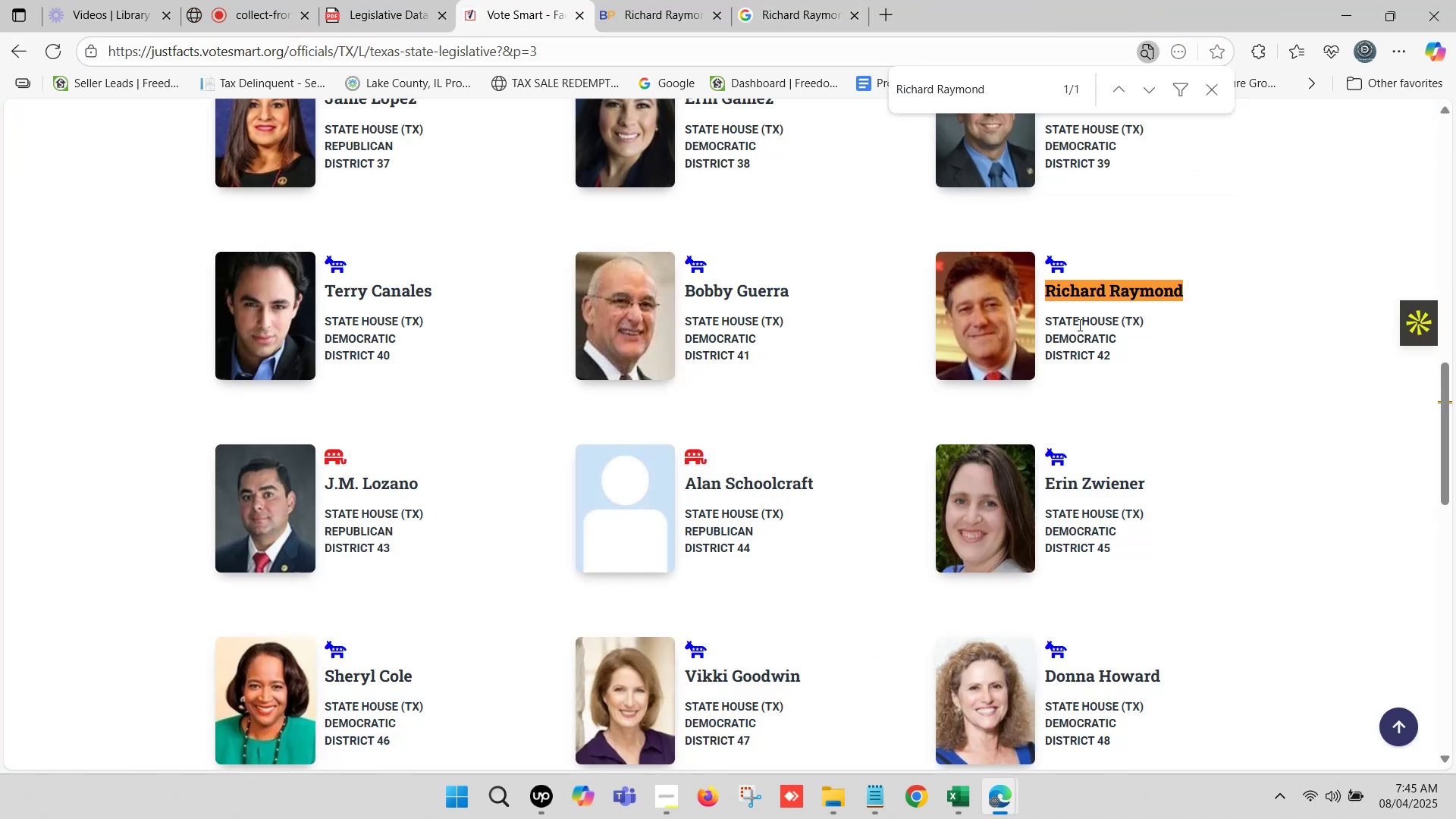 
scroll: coordinate [640, 334], scroll_direction: down, amount: 1.0
 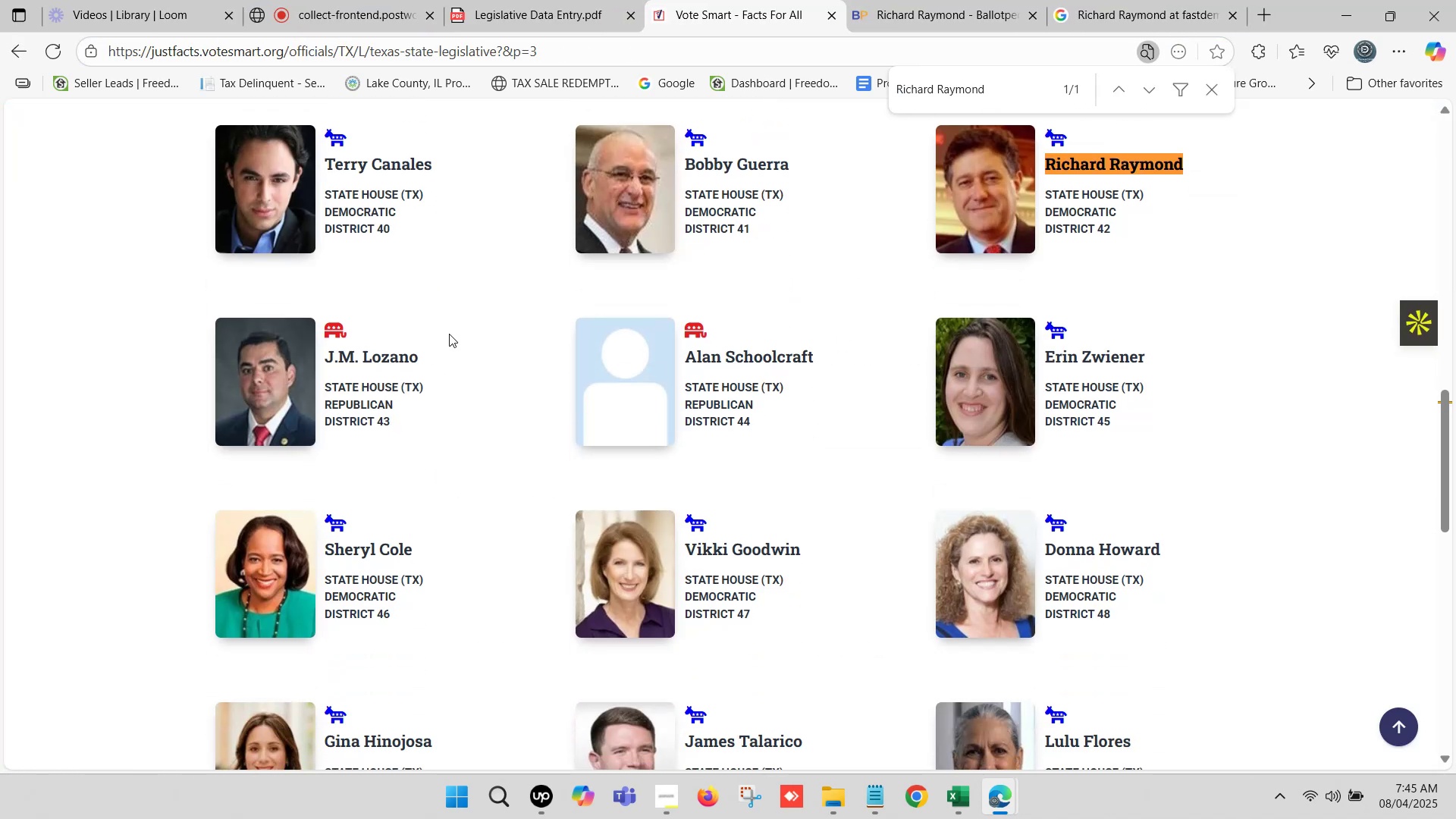 
left_click_drag(start_coordinate=[431, 355], to_coordinate=[325, 355])
 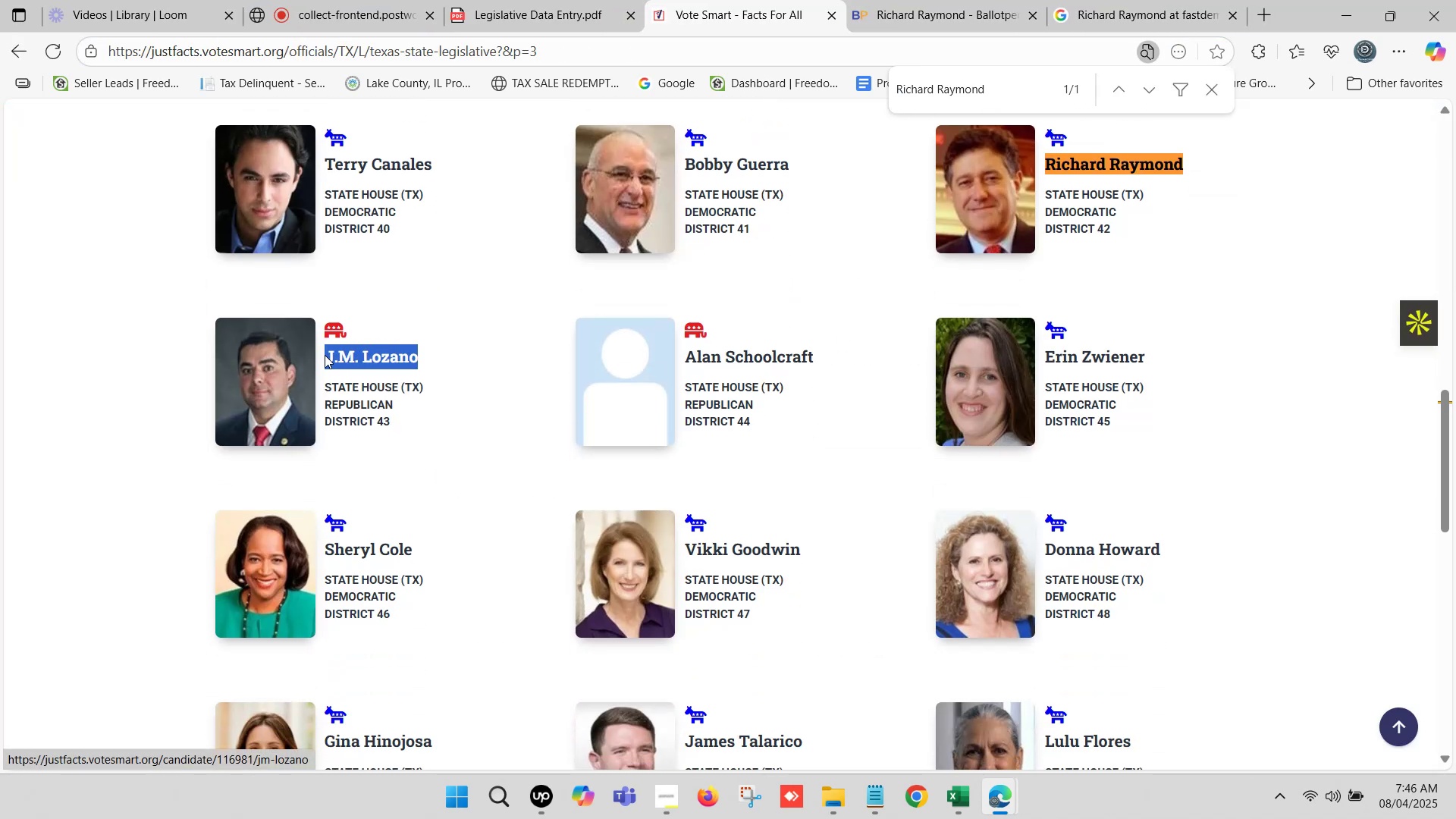 
key(Control+C)
 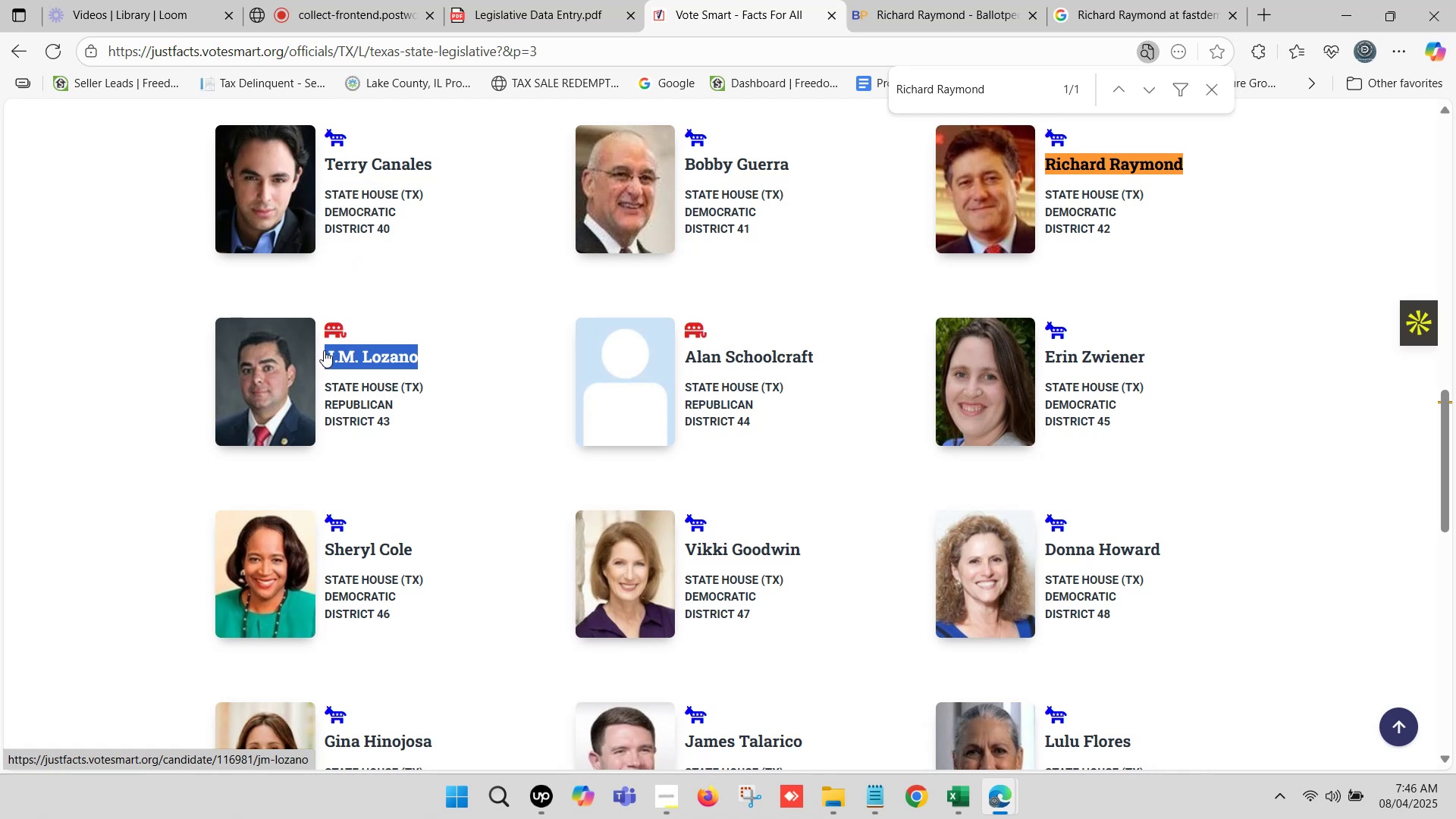 
key(Control+F)
 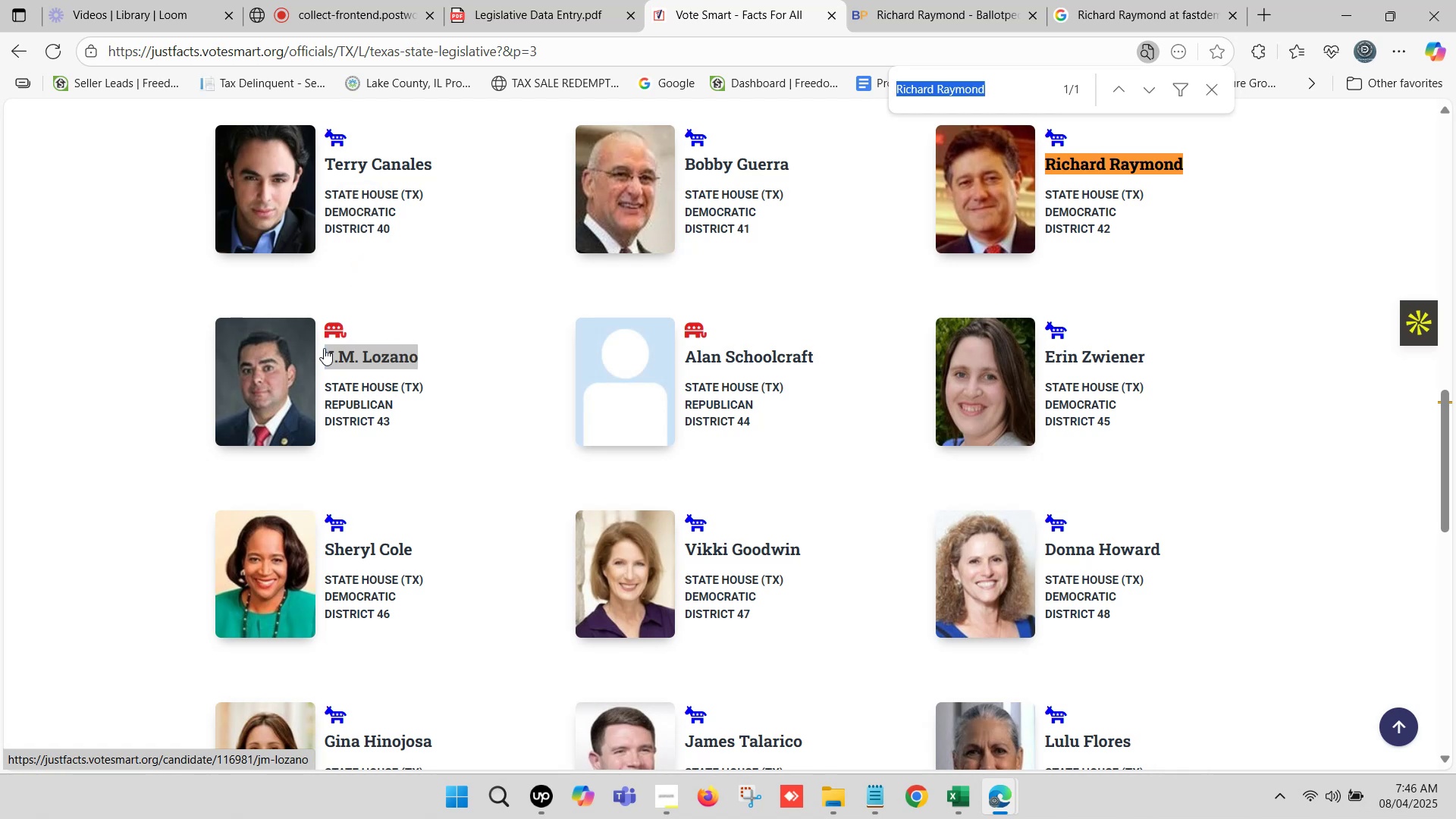 
key(Control+V)
 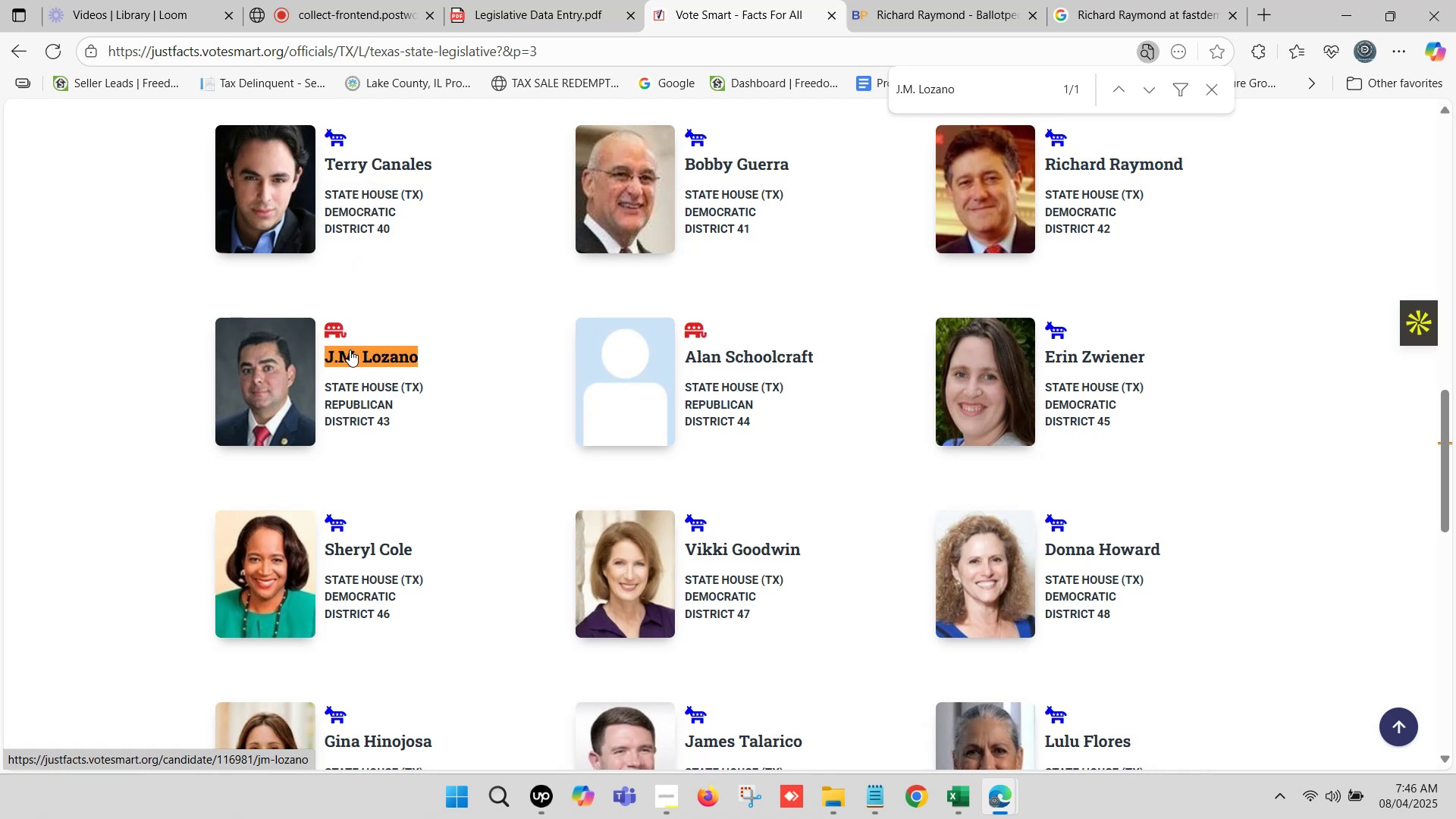 
right_click([352, 350])
 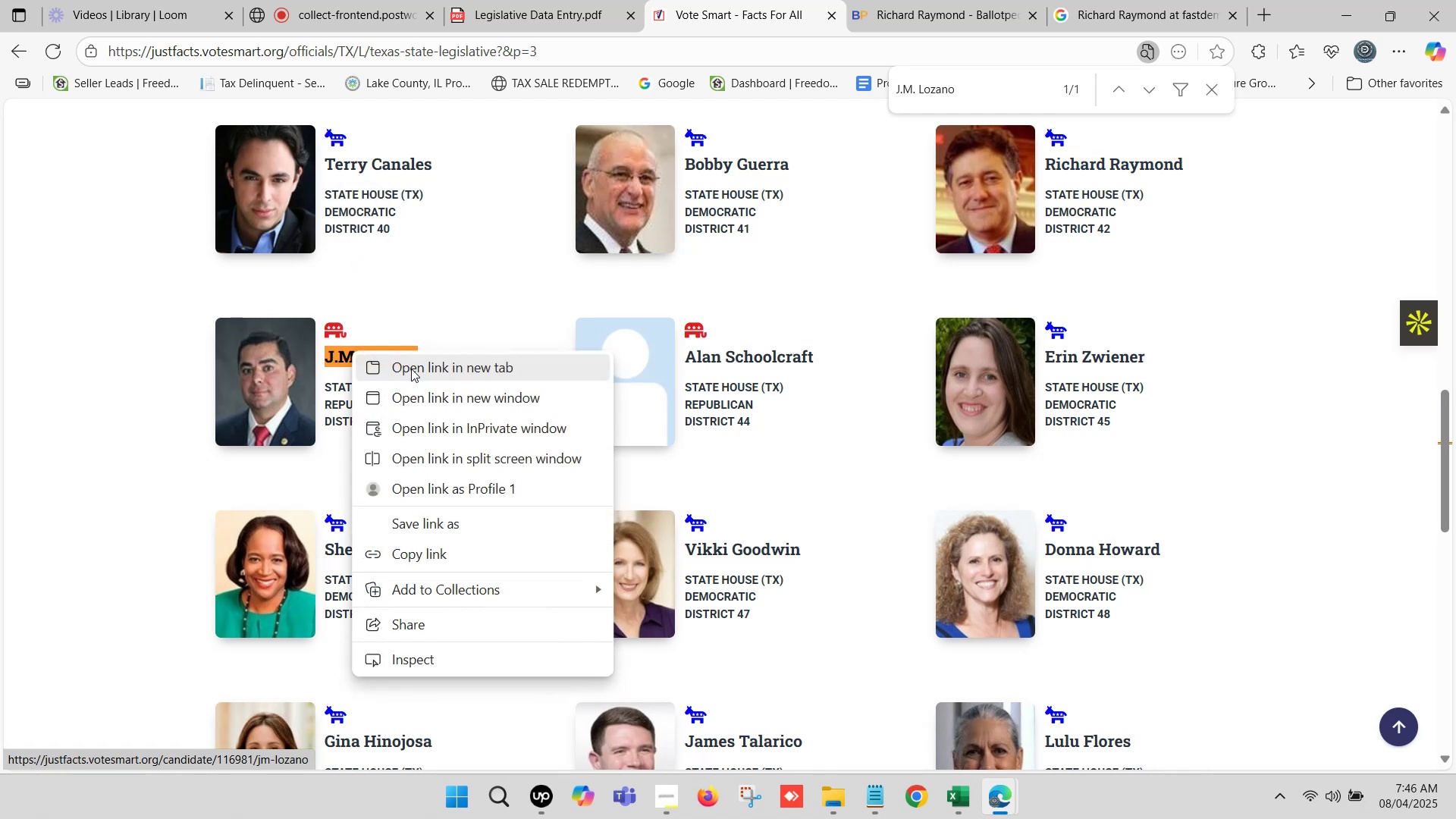 
left_click([412, 369])
 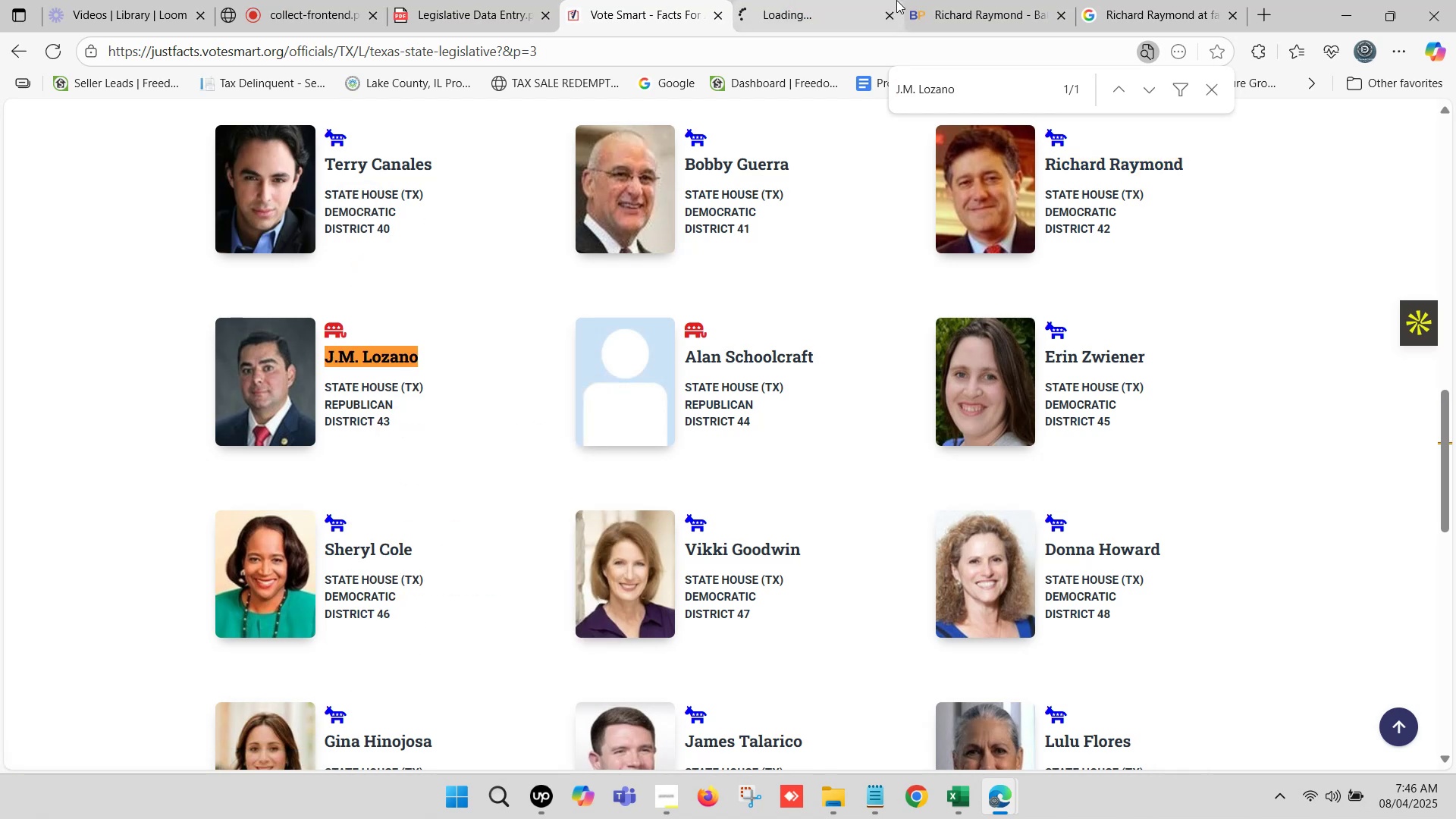 
left_click([934, 0])
 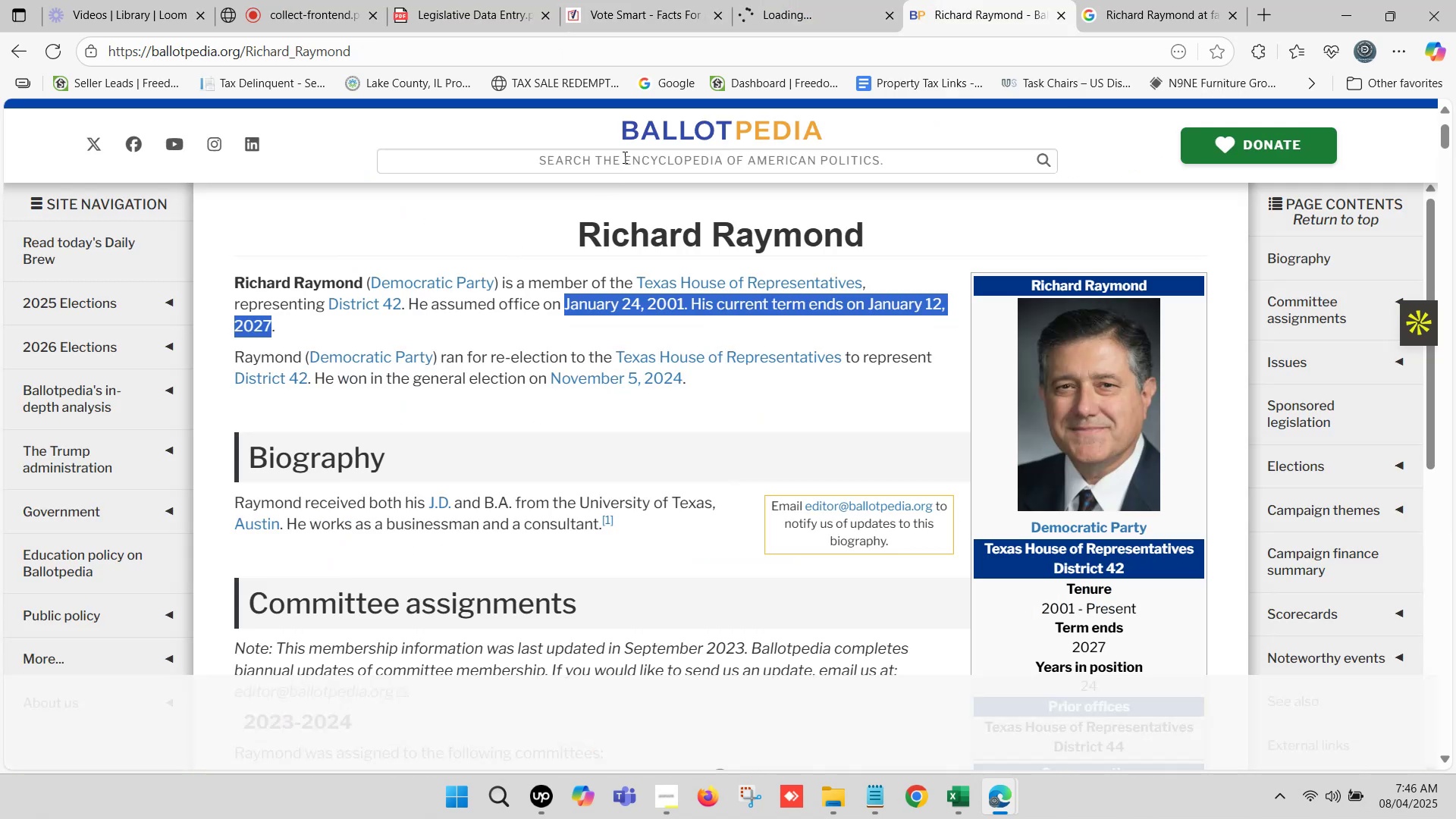 
left_click([626, 149])
 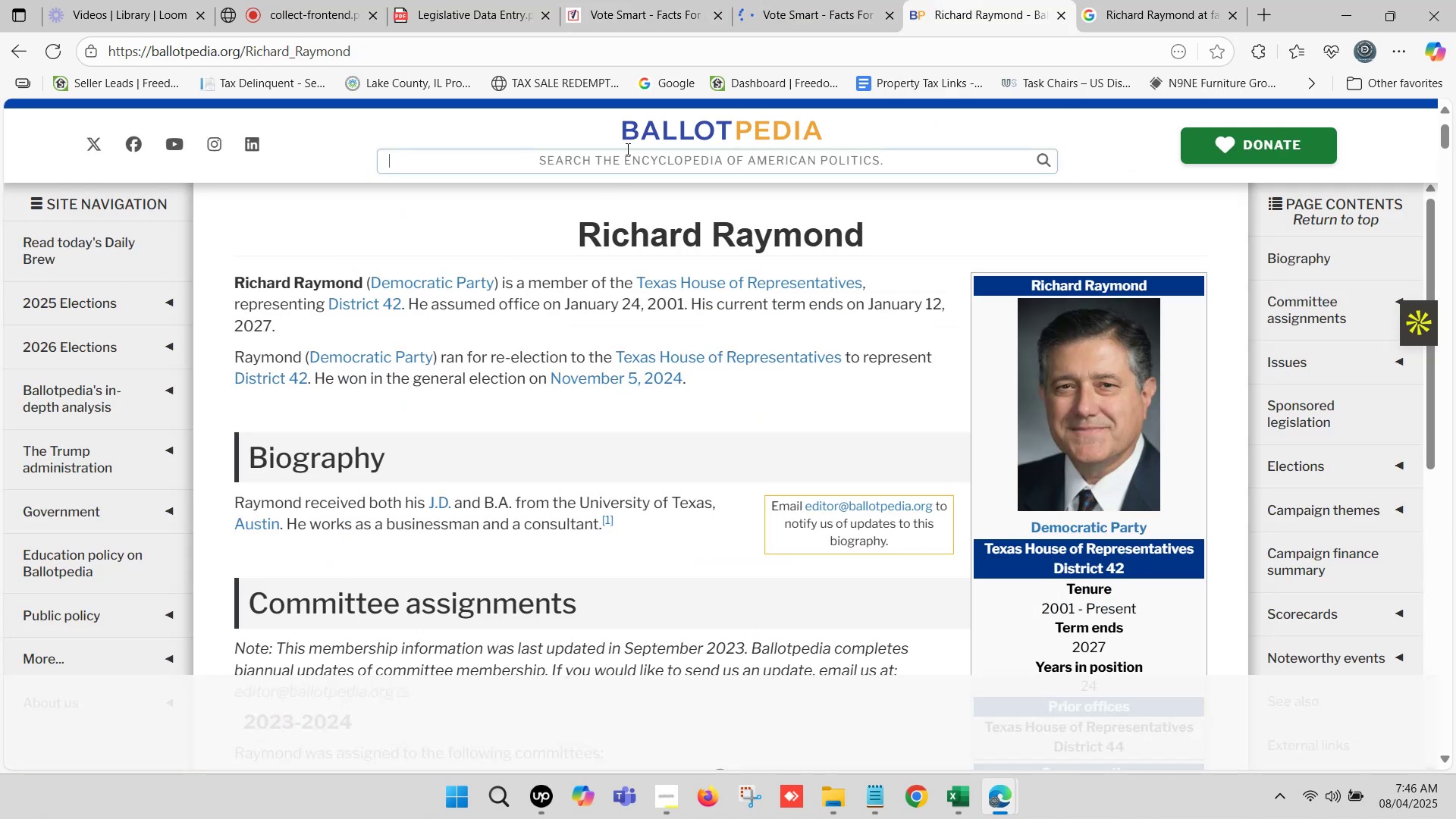 
key(Control+ControlLeft)
 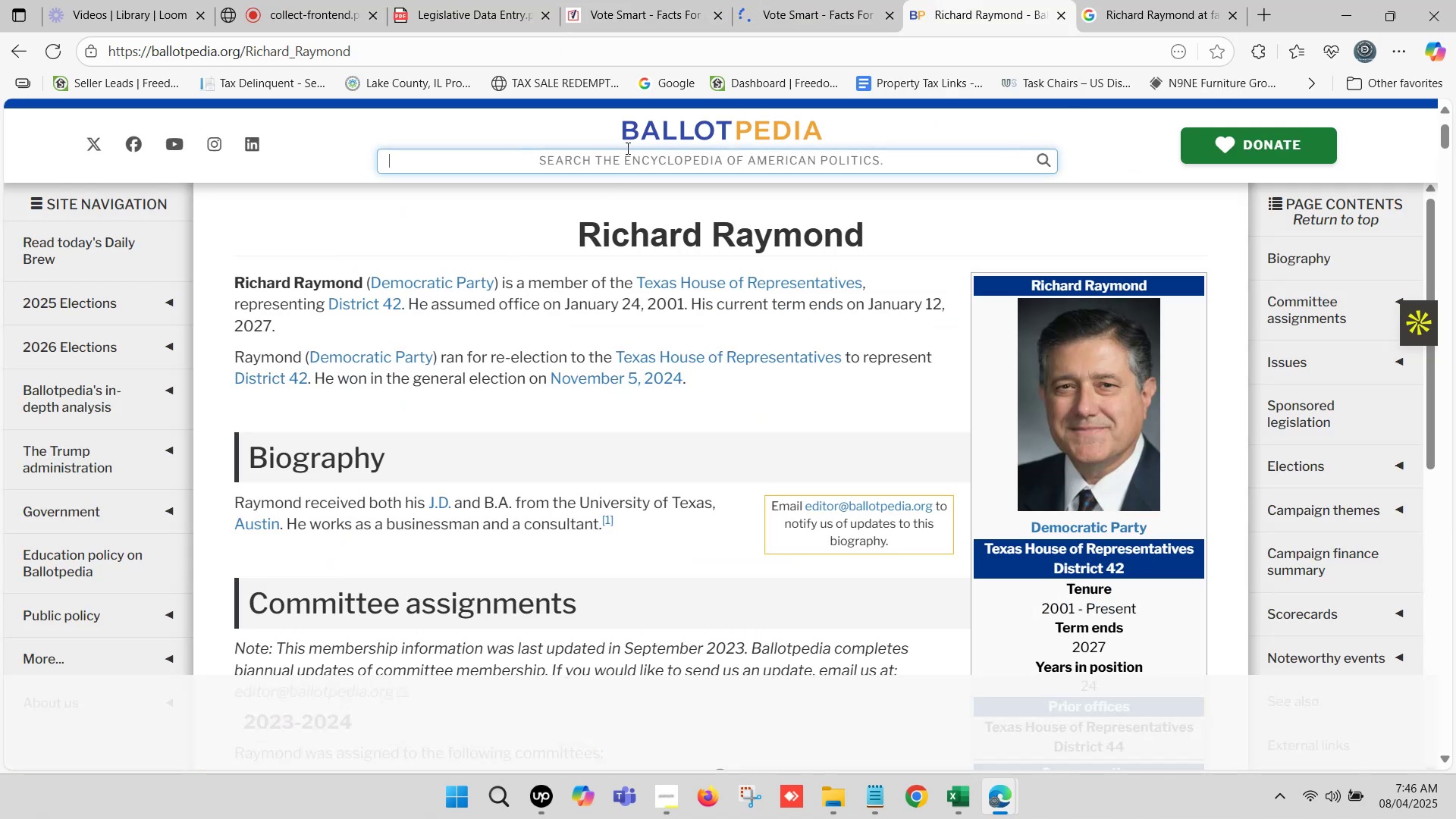 
key(Control+V)
 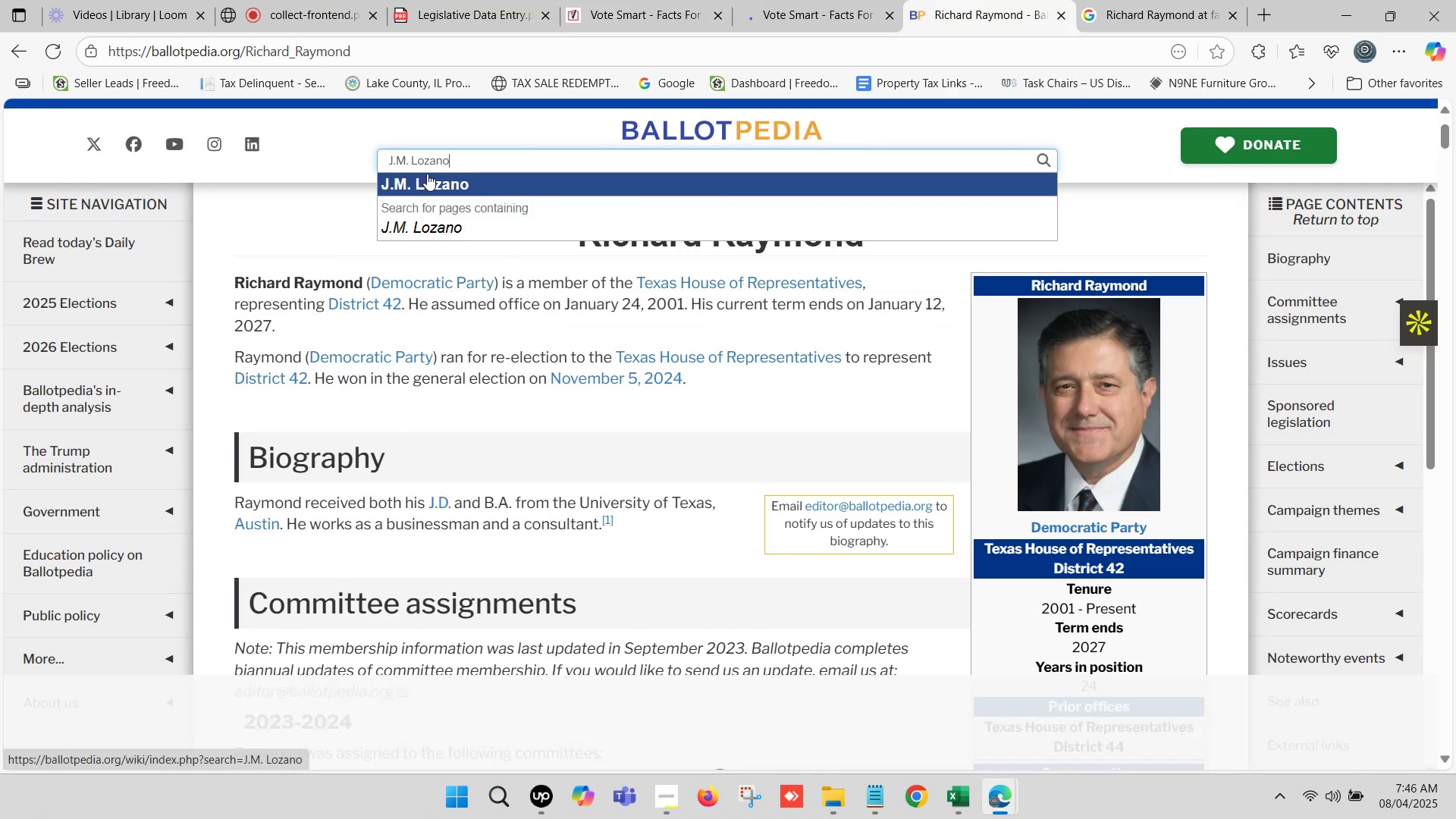 
left_click([428, 175])
 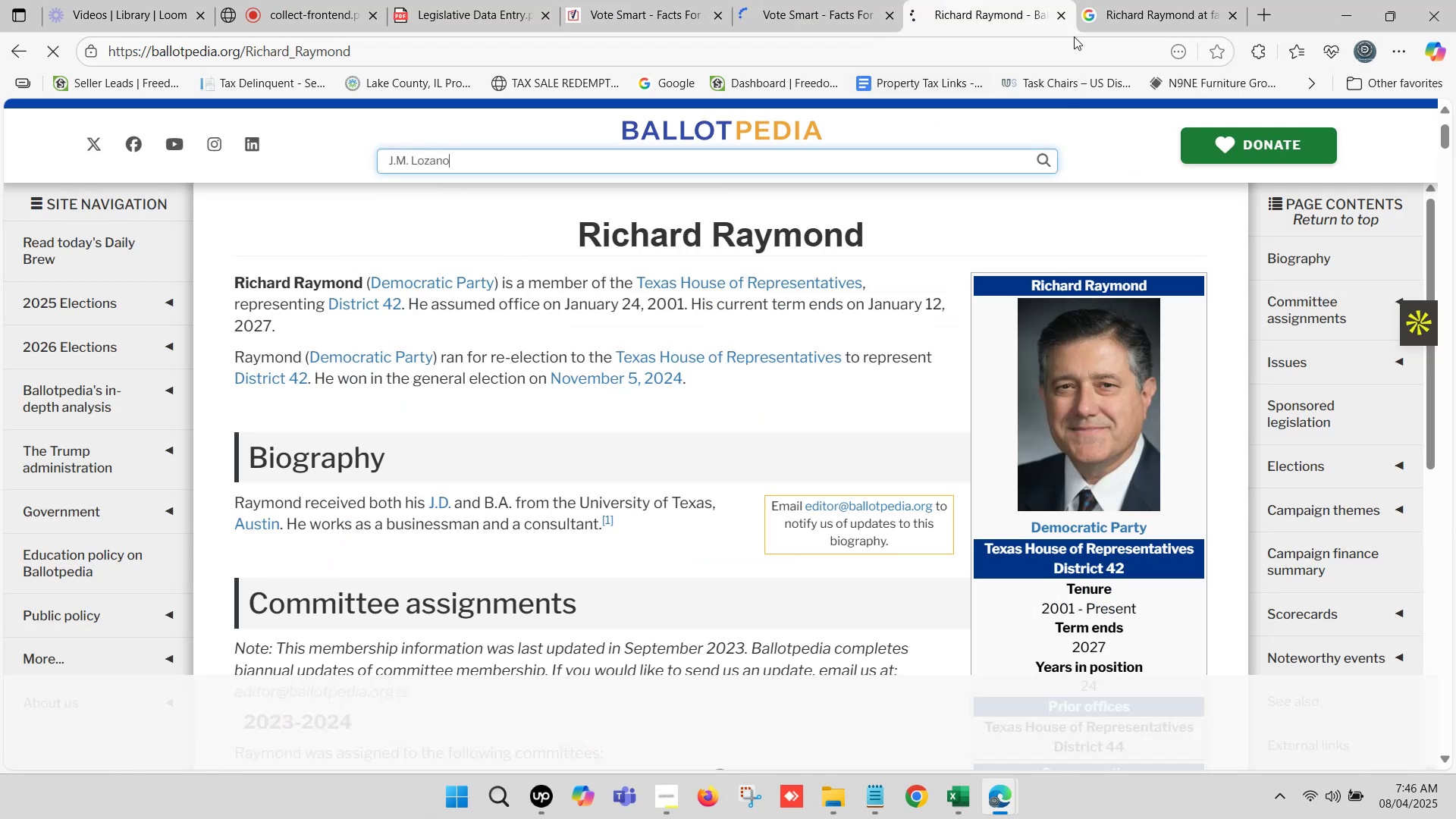 
left_click([1153, 0])
 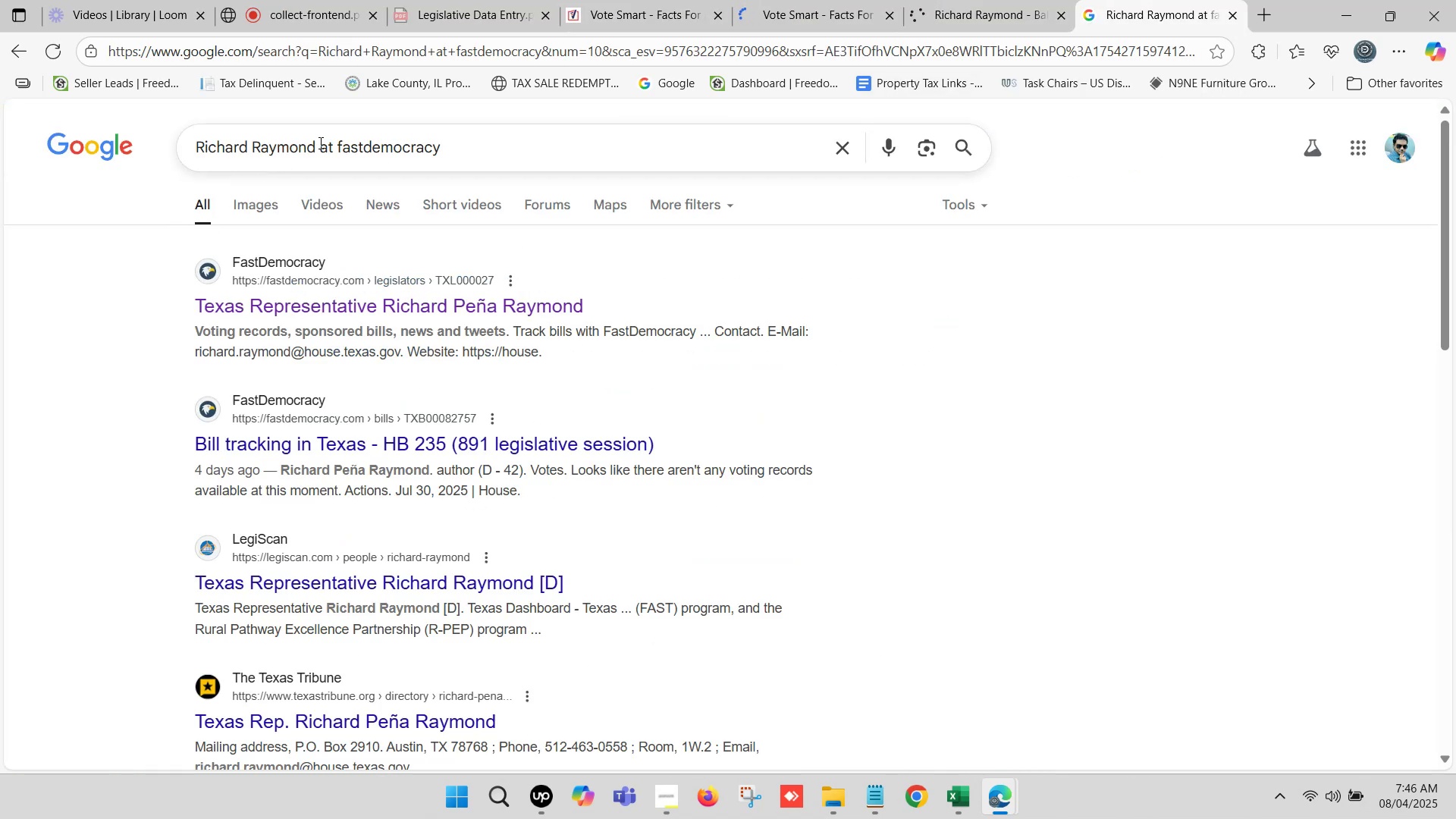 
left_click_drag(start_coordinate=[315, 140], to_coordinate=[48, 140])
 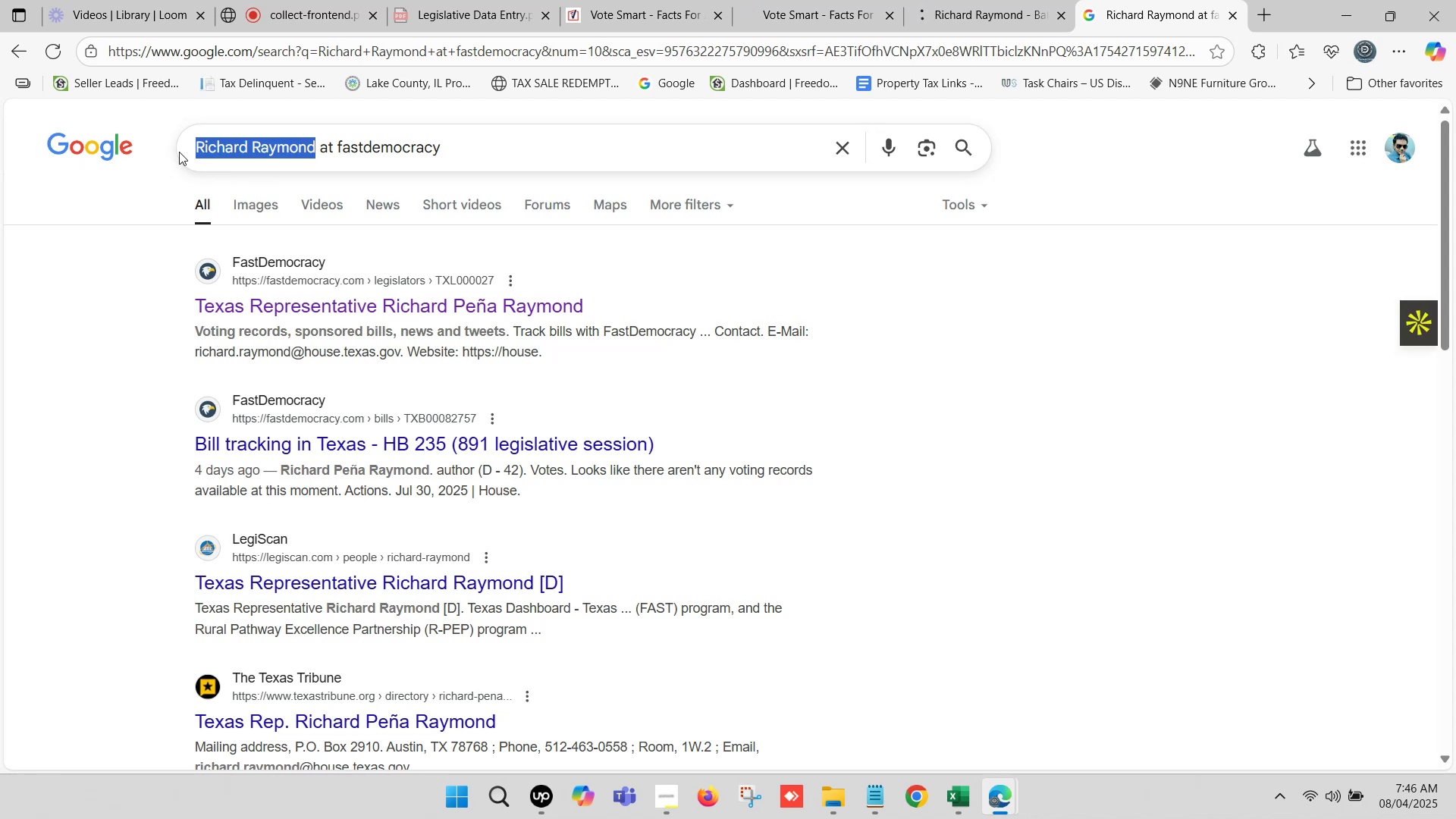 
key(Control+V)
 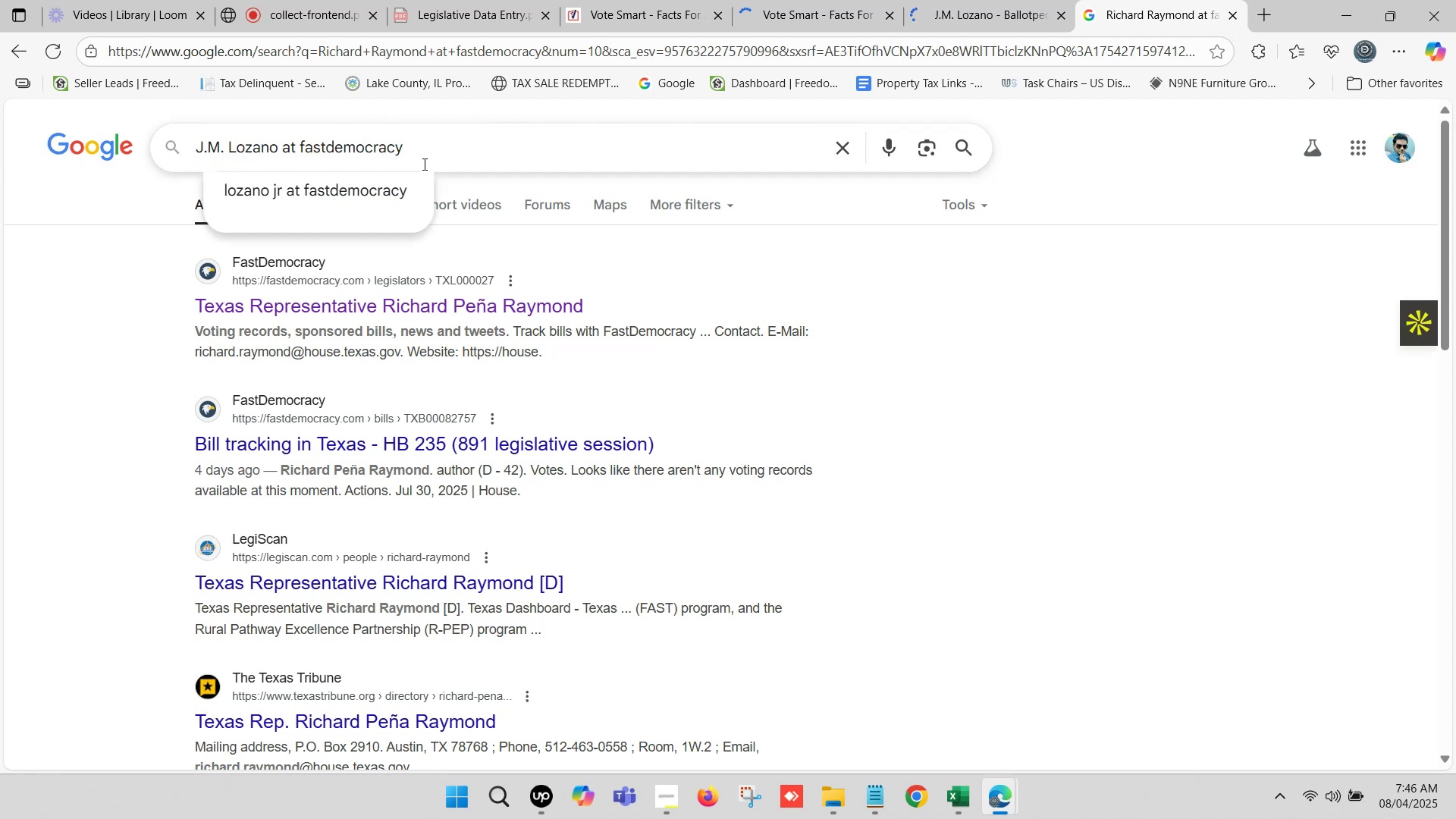 
left_click([438, 151])
 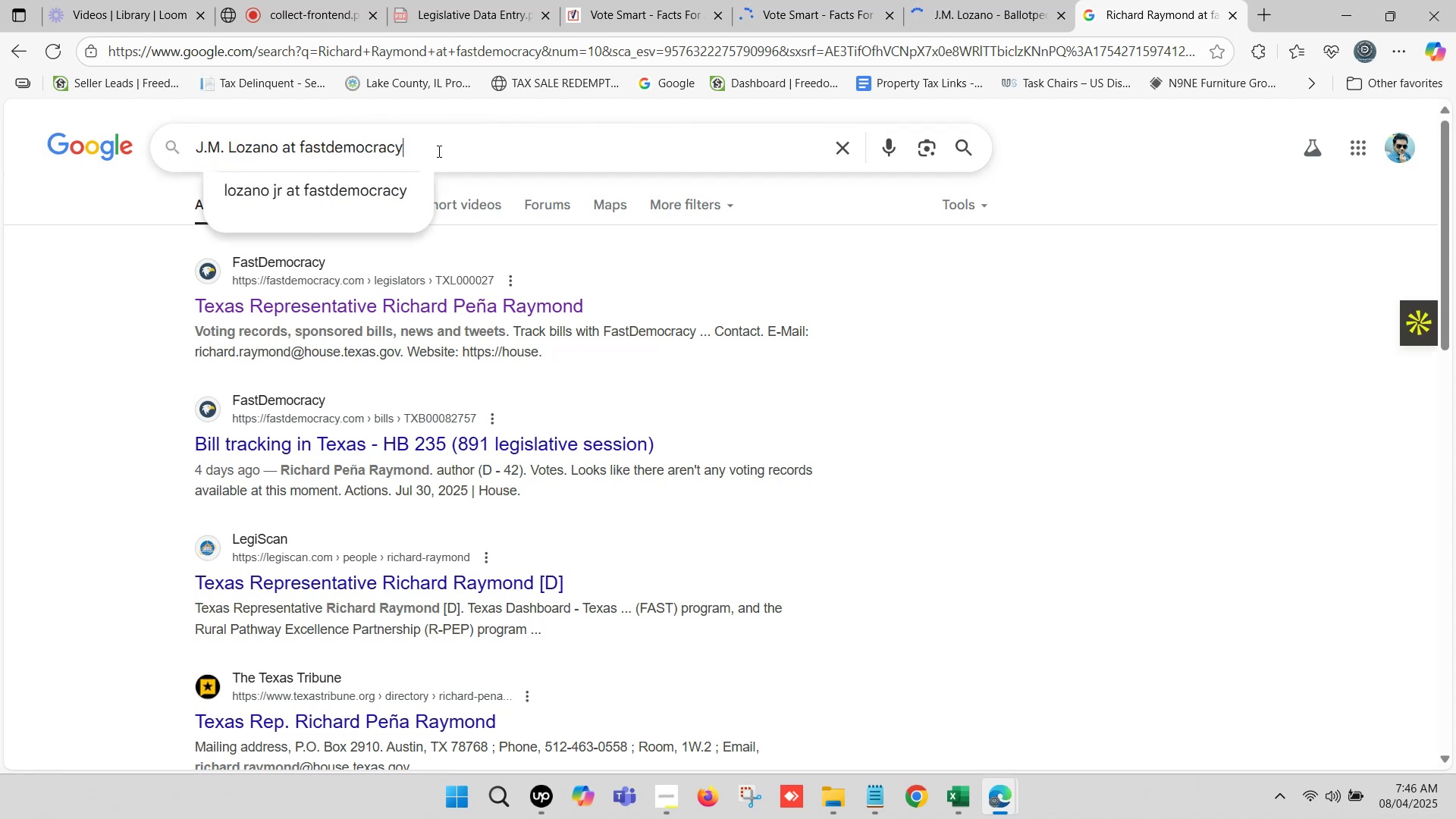 
key(Enter)
 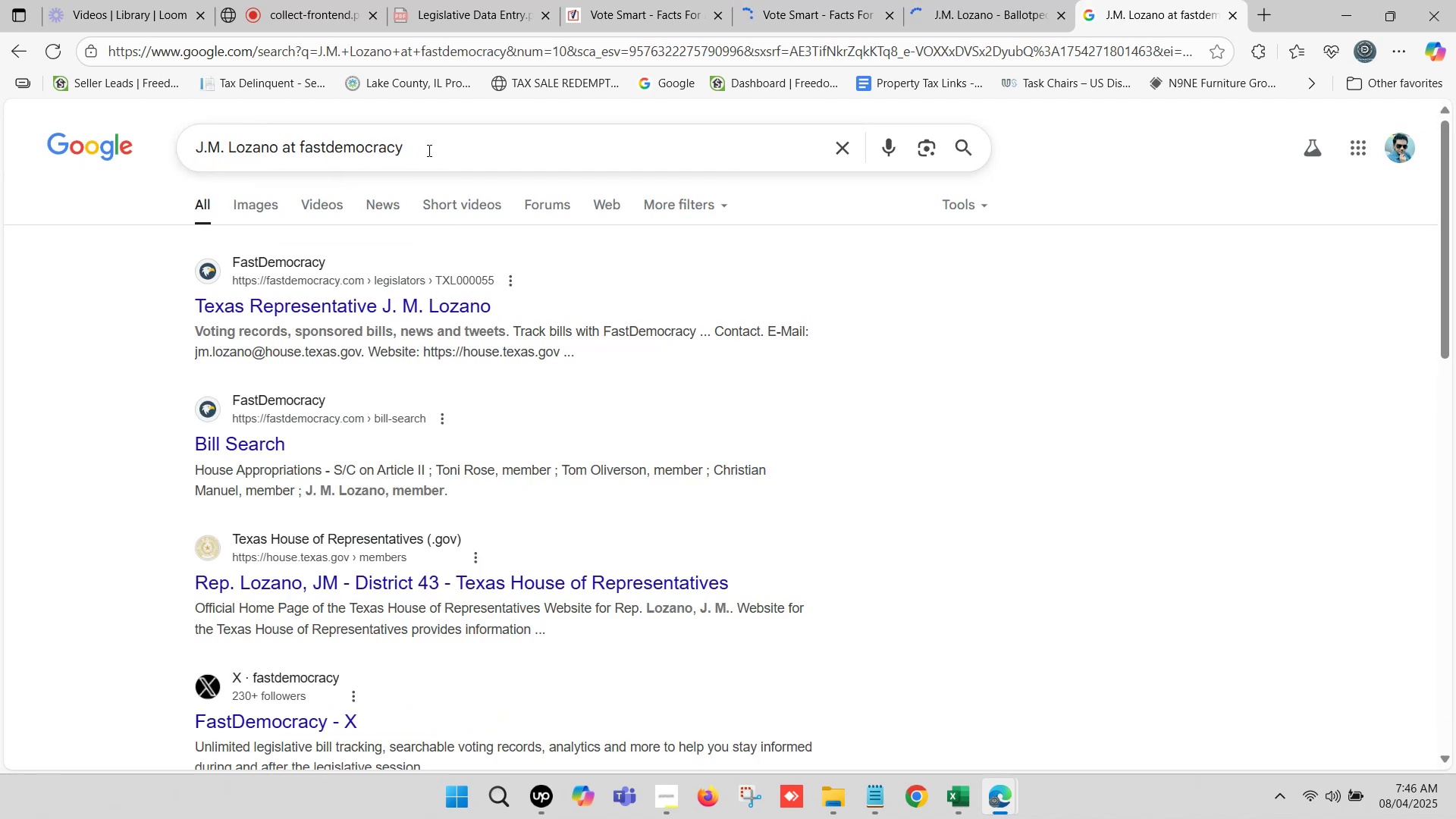 
wait(9.04)
 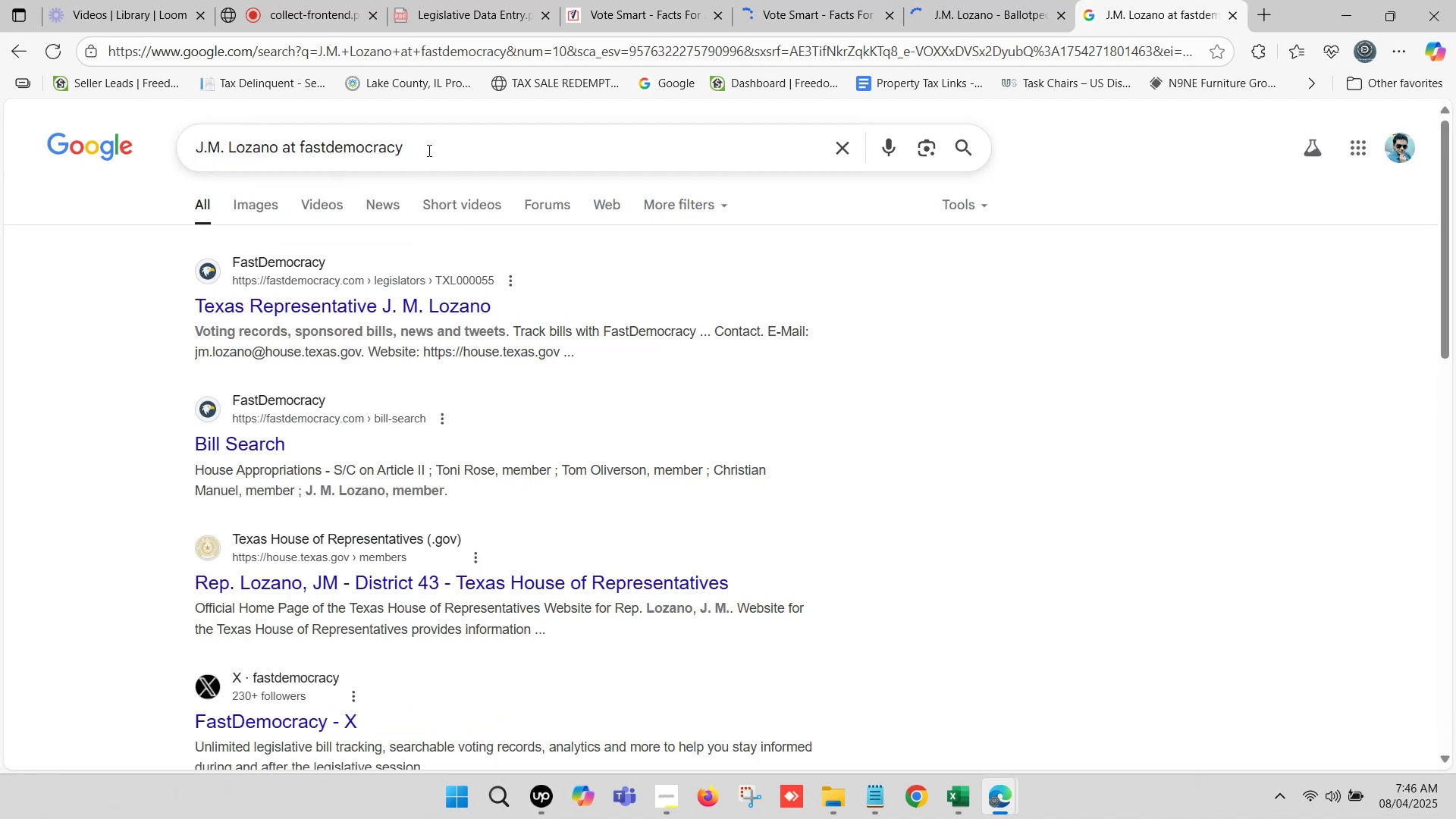 
right_click([221, 309])
 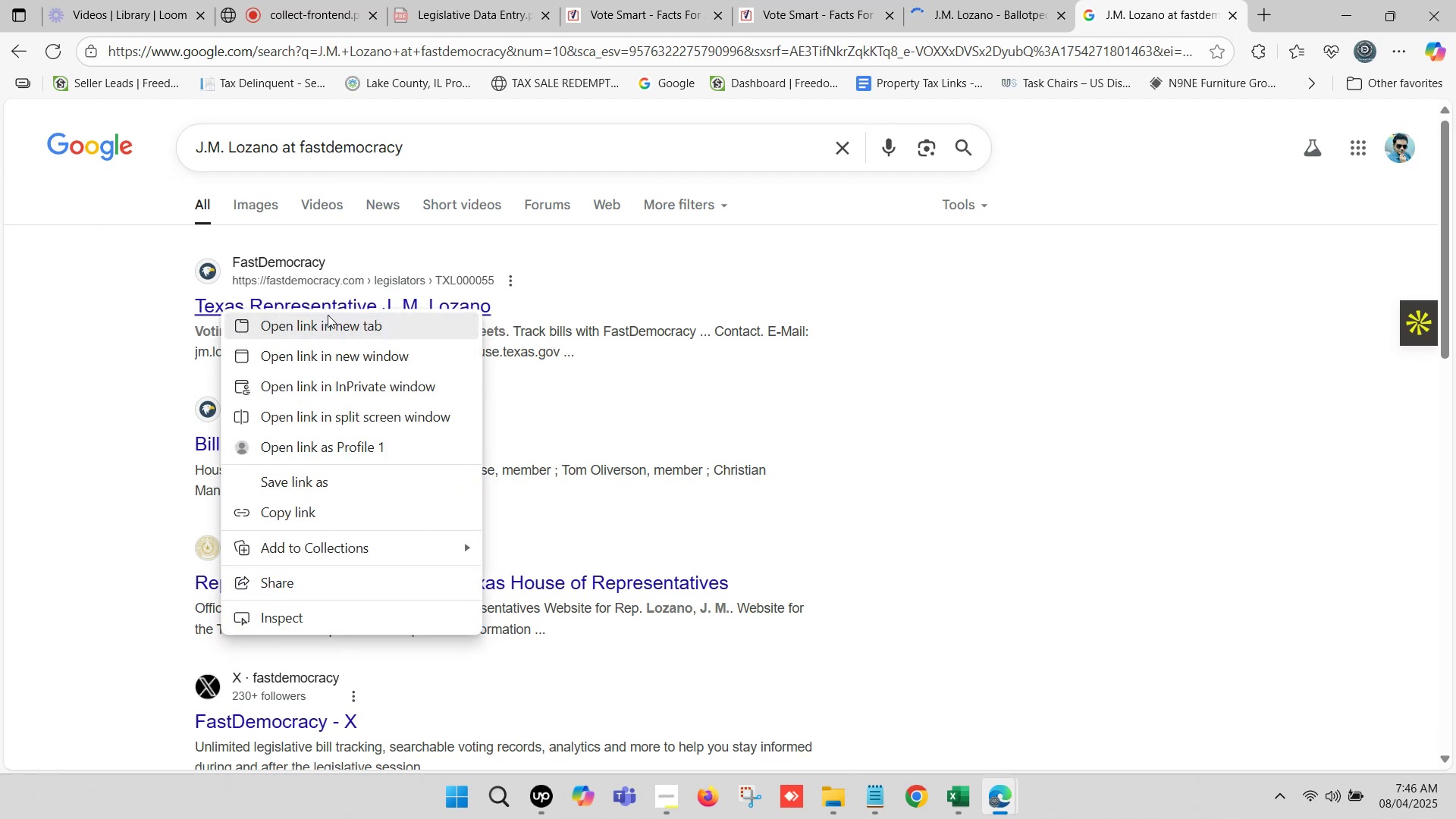 
left_click([331, 321])
 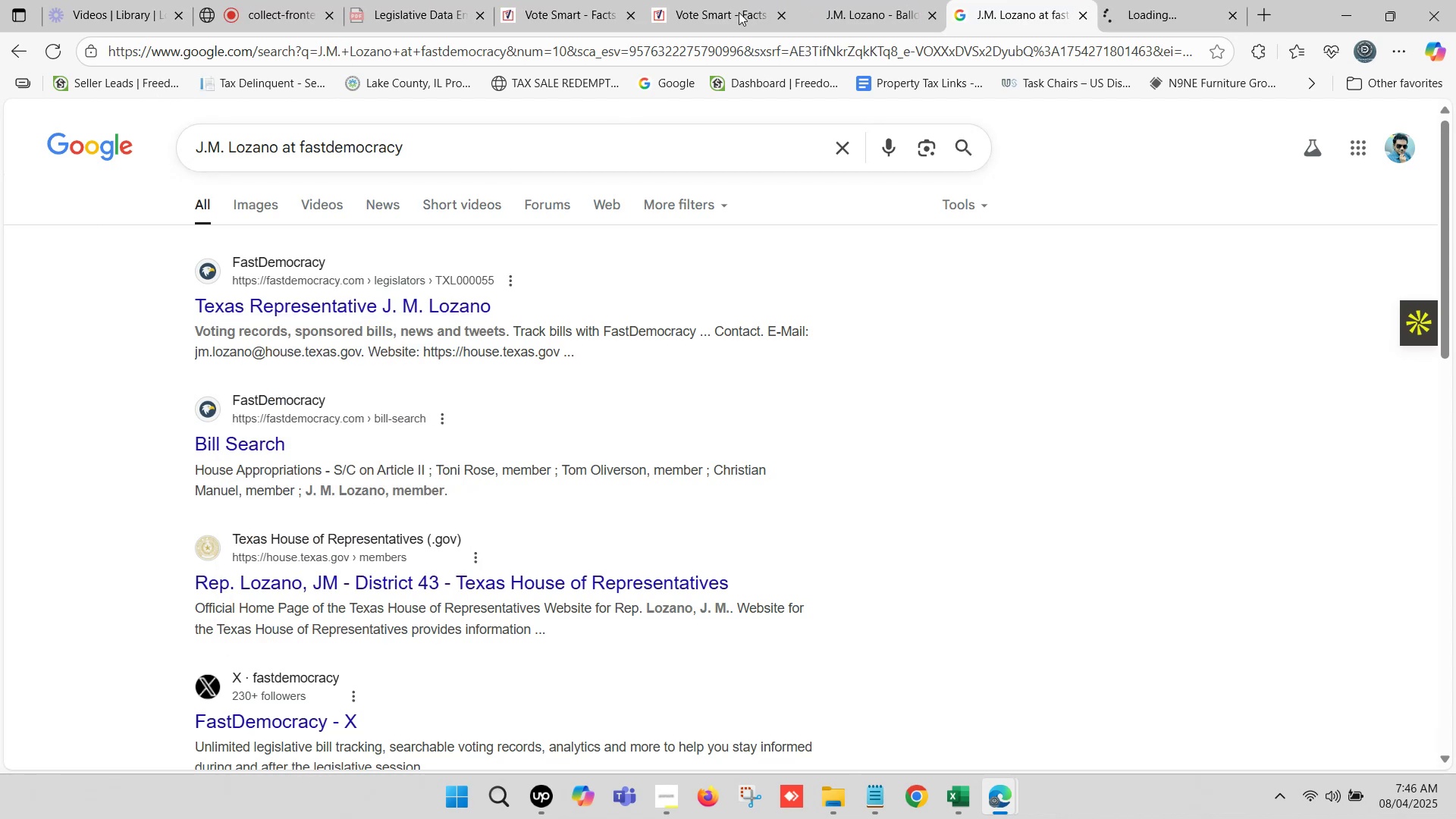 
left_click([743, 0])
 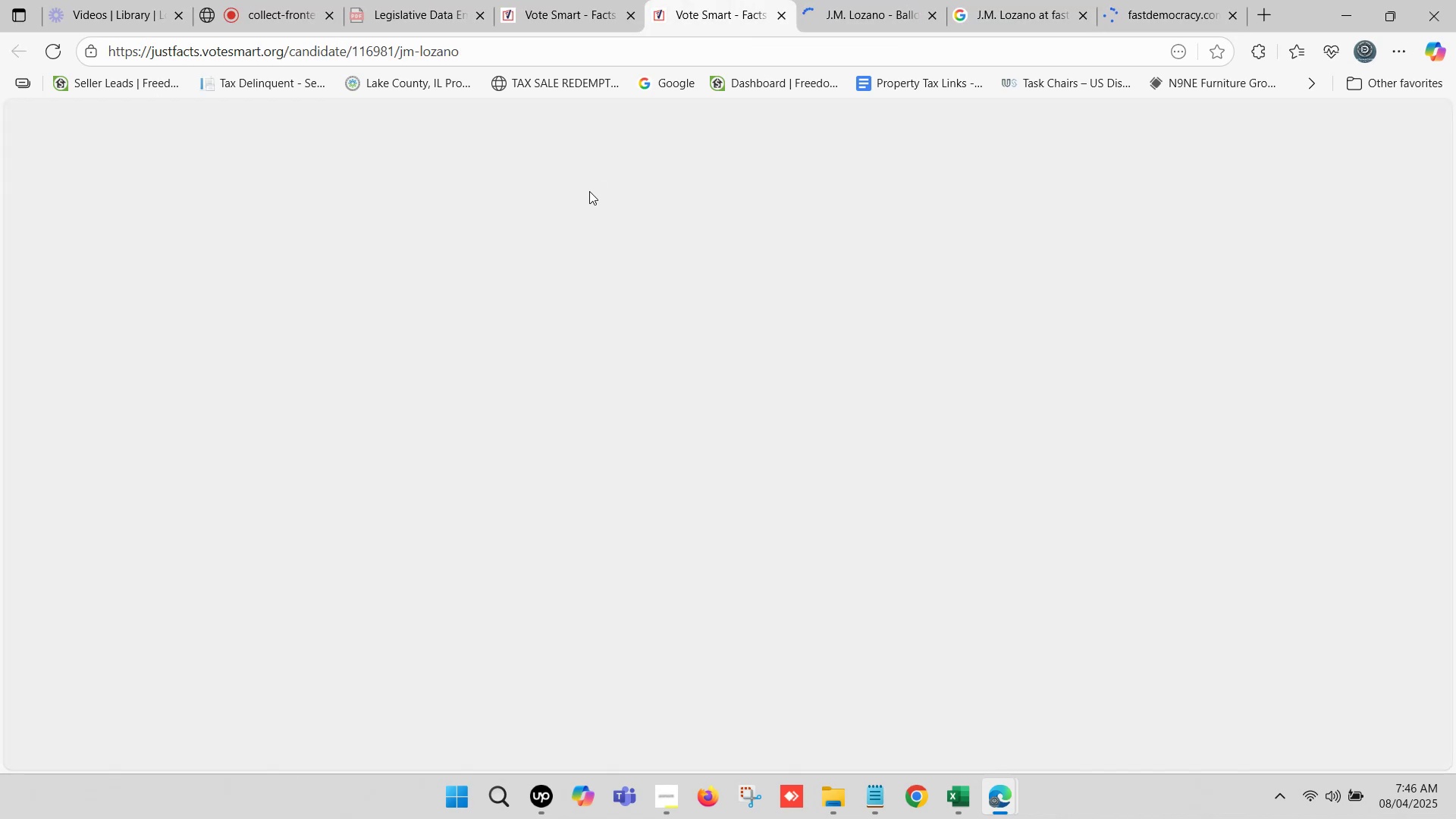 
scroll: coordinate [587, 191], scroll_direction: down, amount: 2.0
 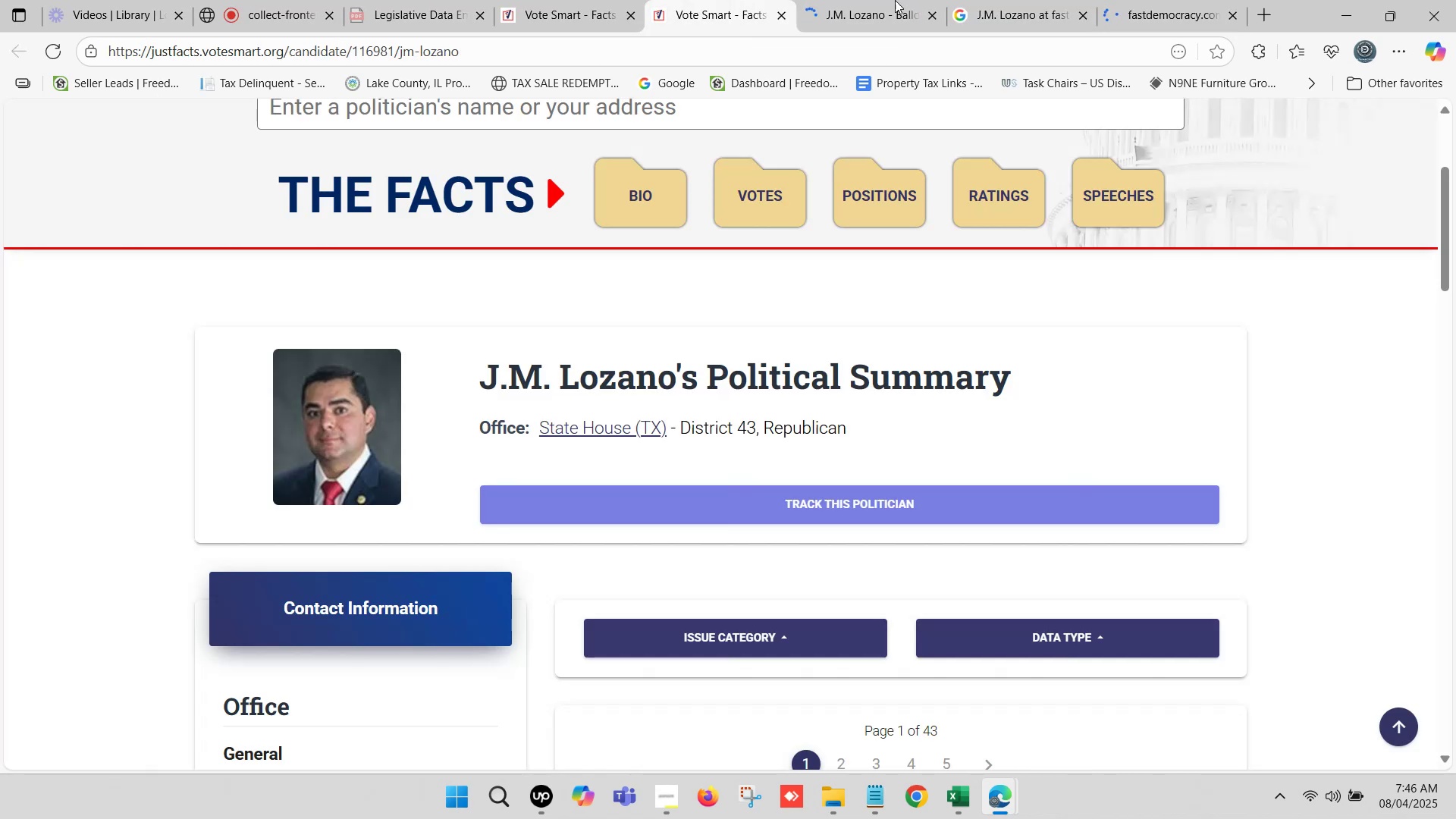 
left_click([893, 0])
 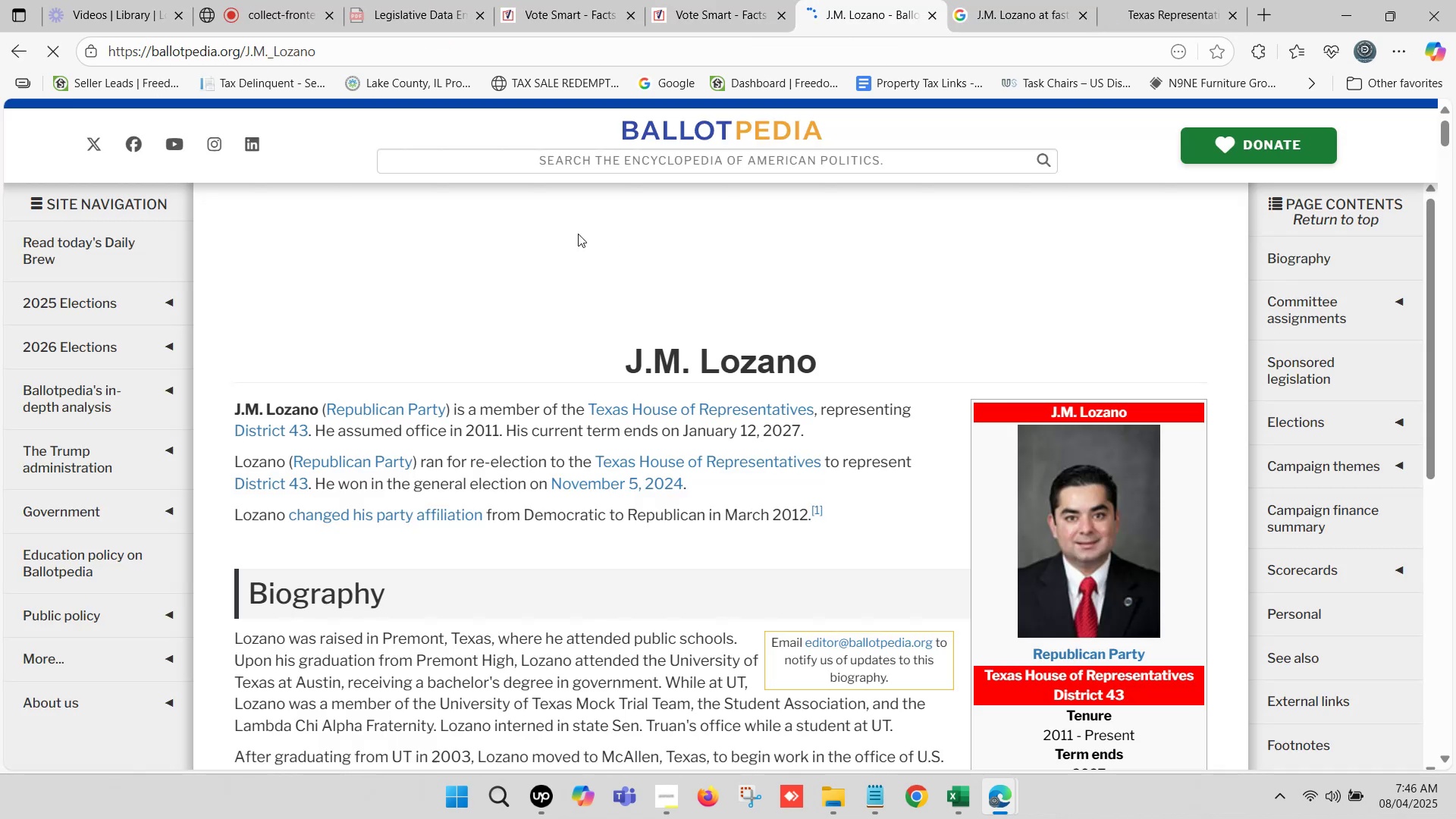 
scroll: coordinate [1002, 304], scroll_direction: down, amount: 7.0
 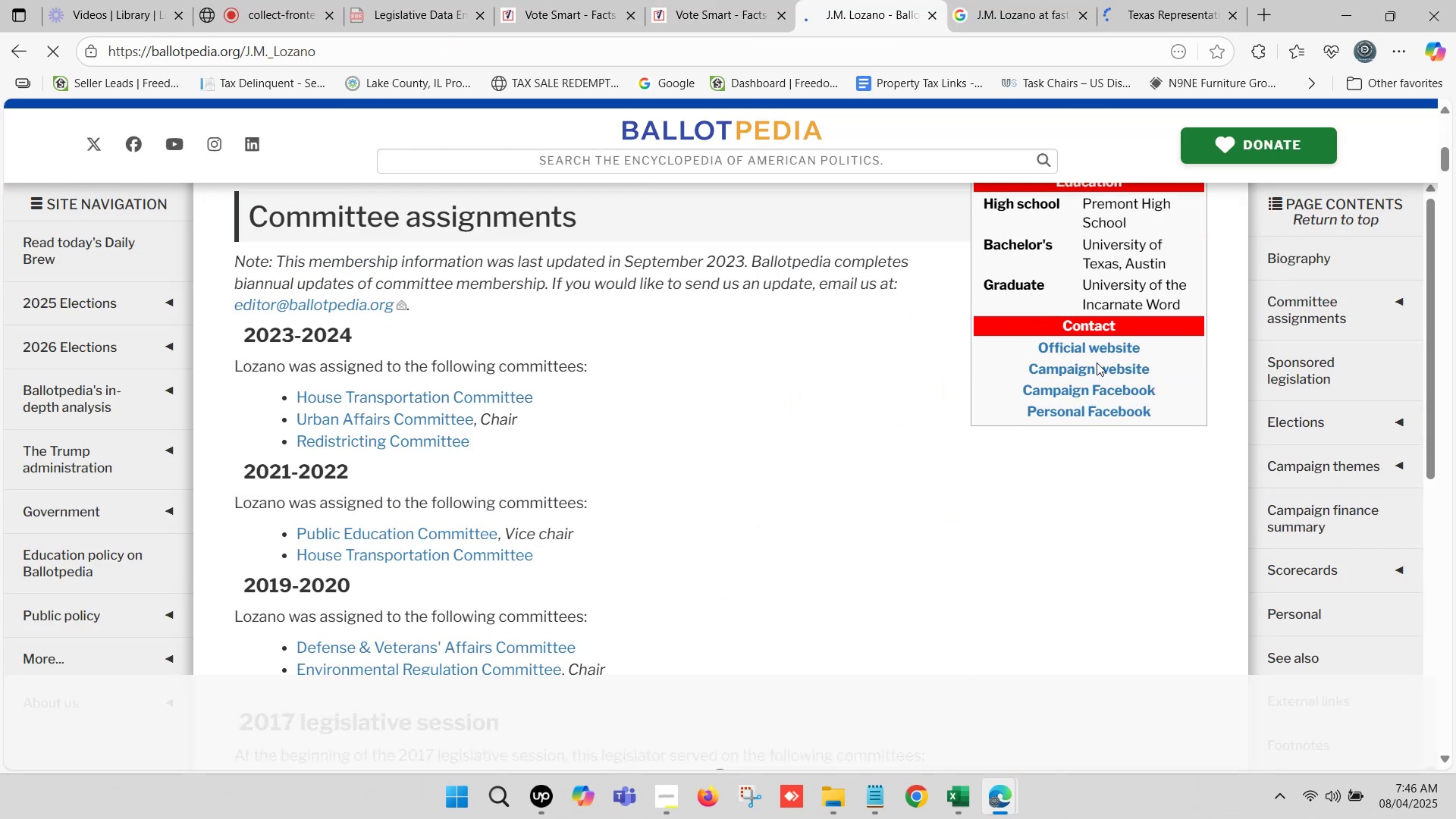 
hold_key(key=ControlLeft, duration=0.7)
 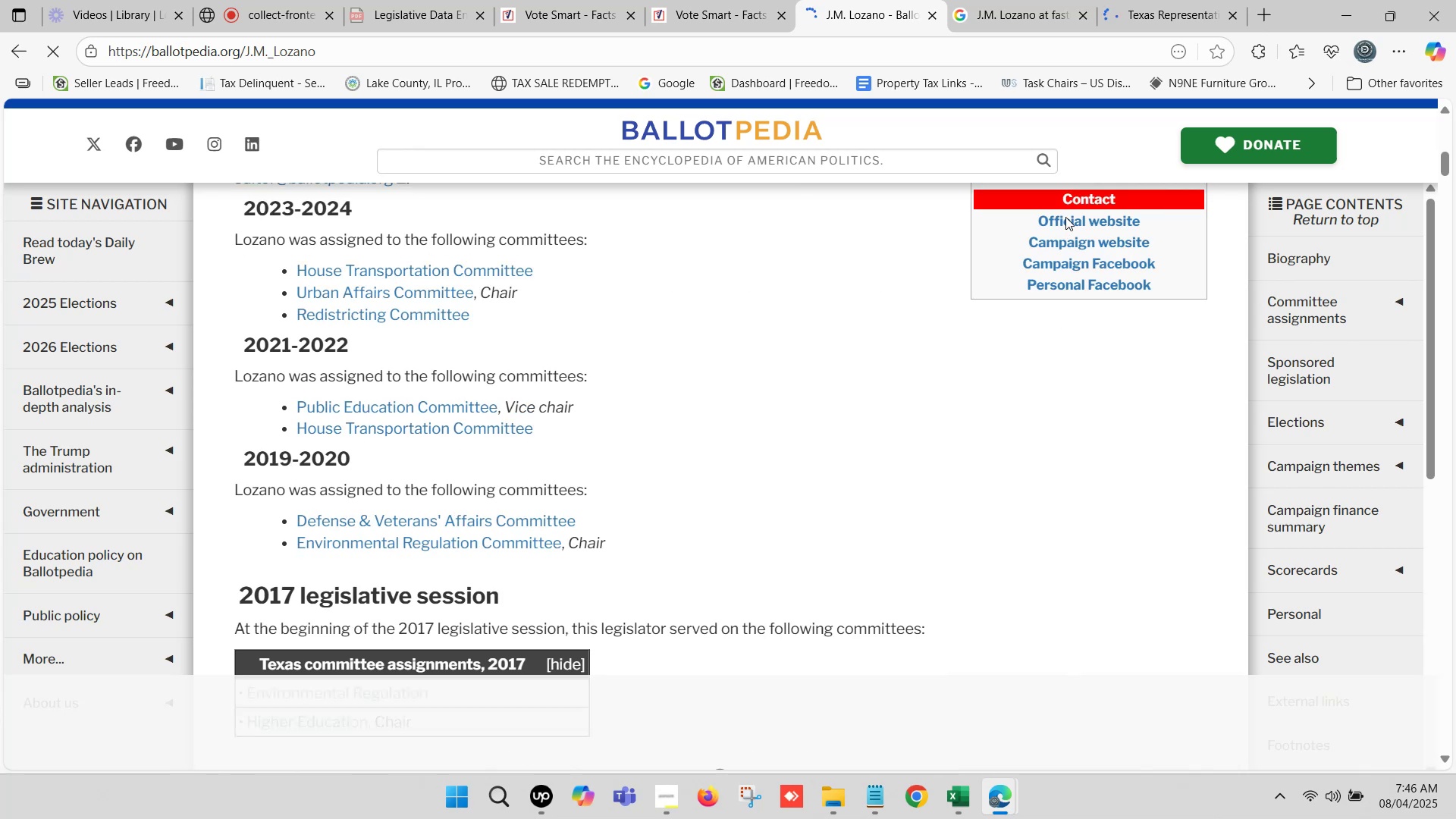 
hold_key(key=ControlLeft, duration=1.51)
 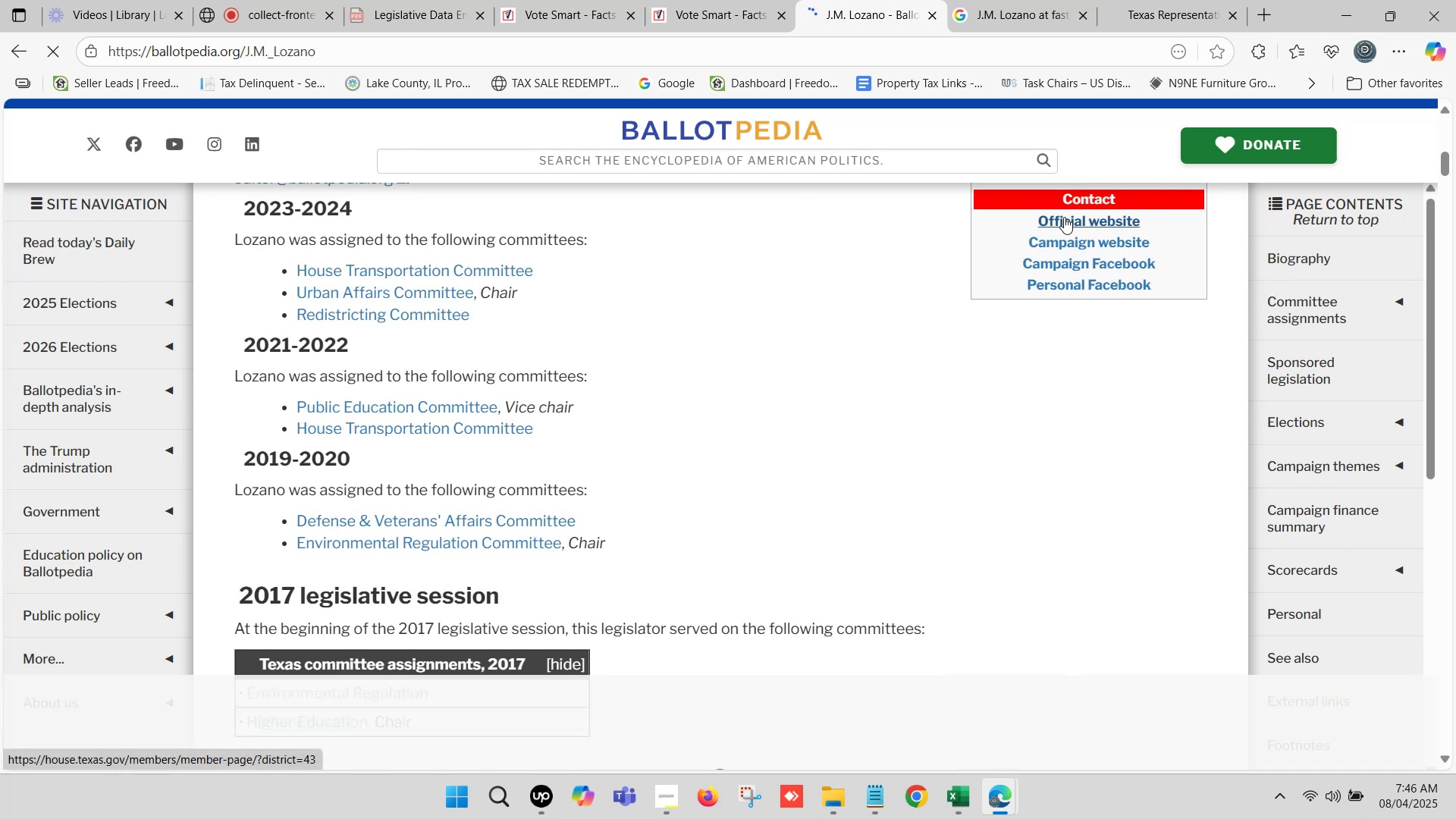 
hold_key(key=ControlLeft, duration=1.69)
left_click([1064, 217])
 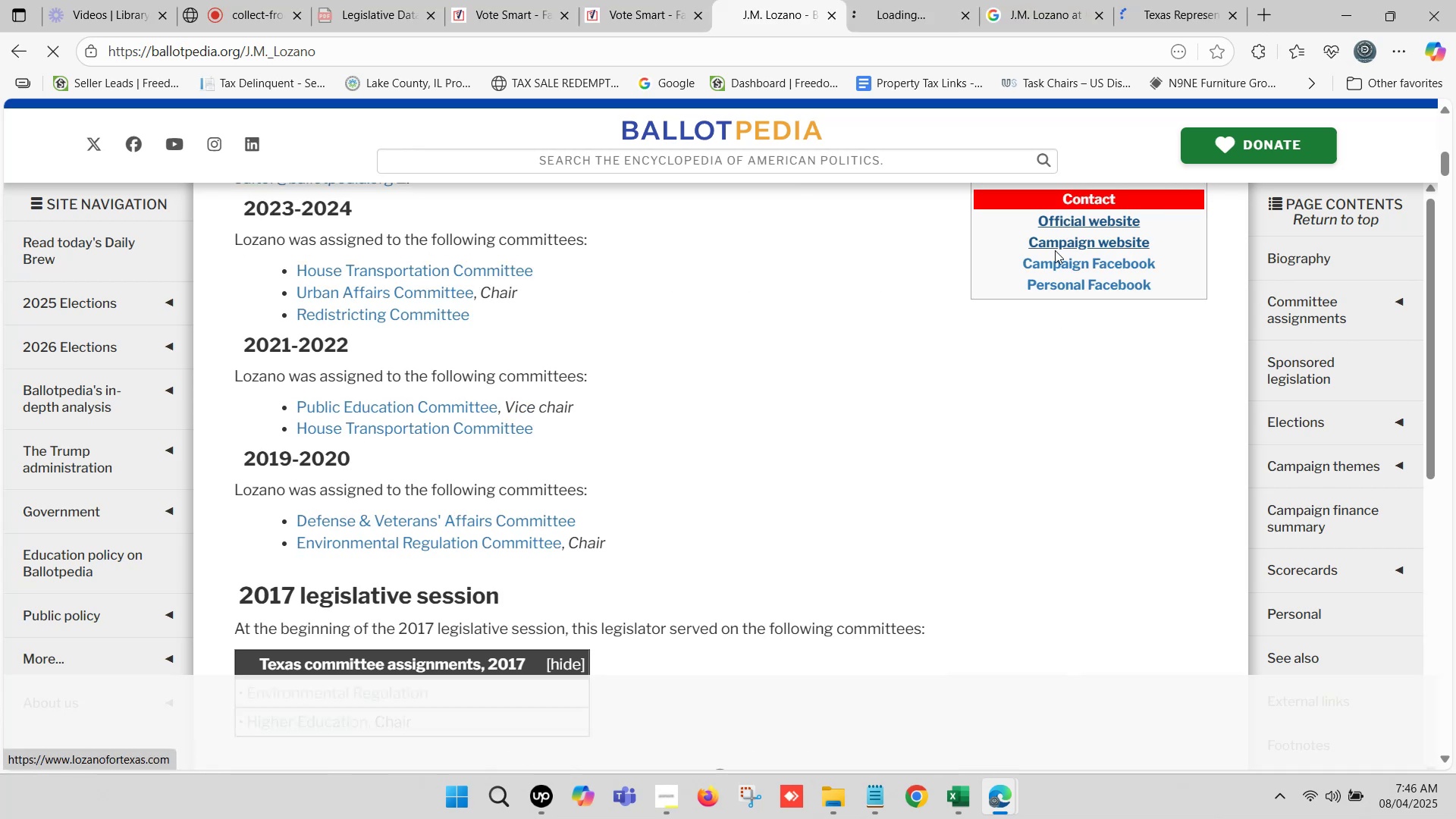 
hold_key(key=ControlLeft, duration=0.79)
left_click([1055, 242])
 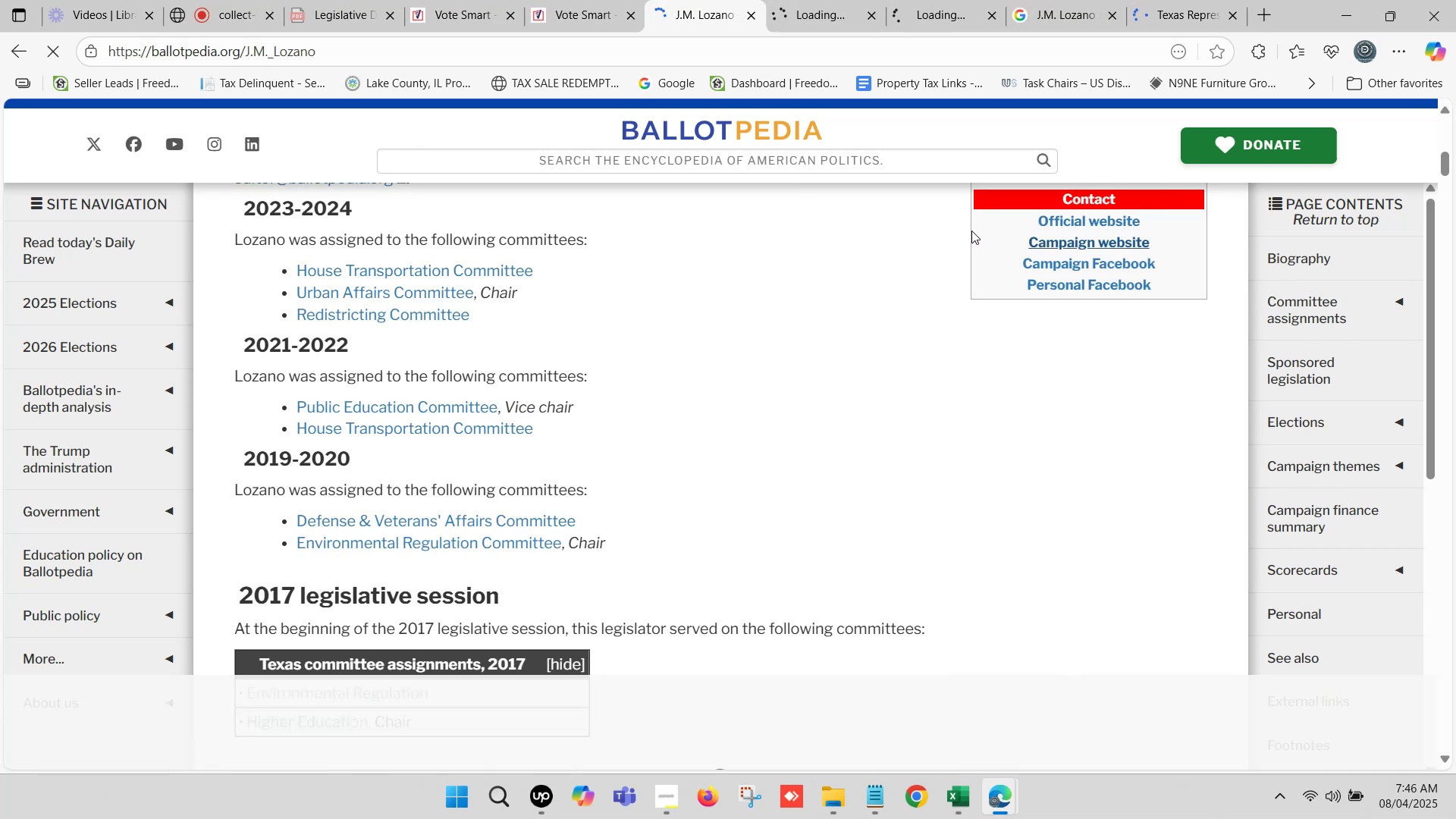 
wait(6.37)
 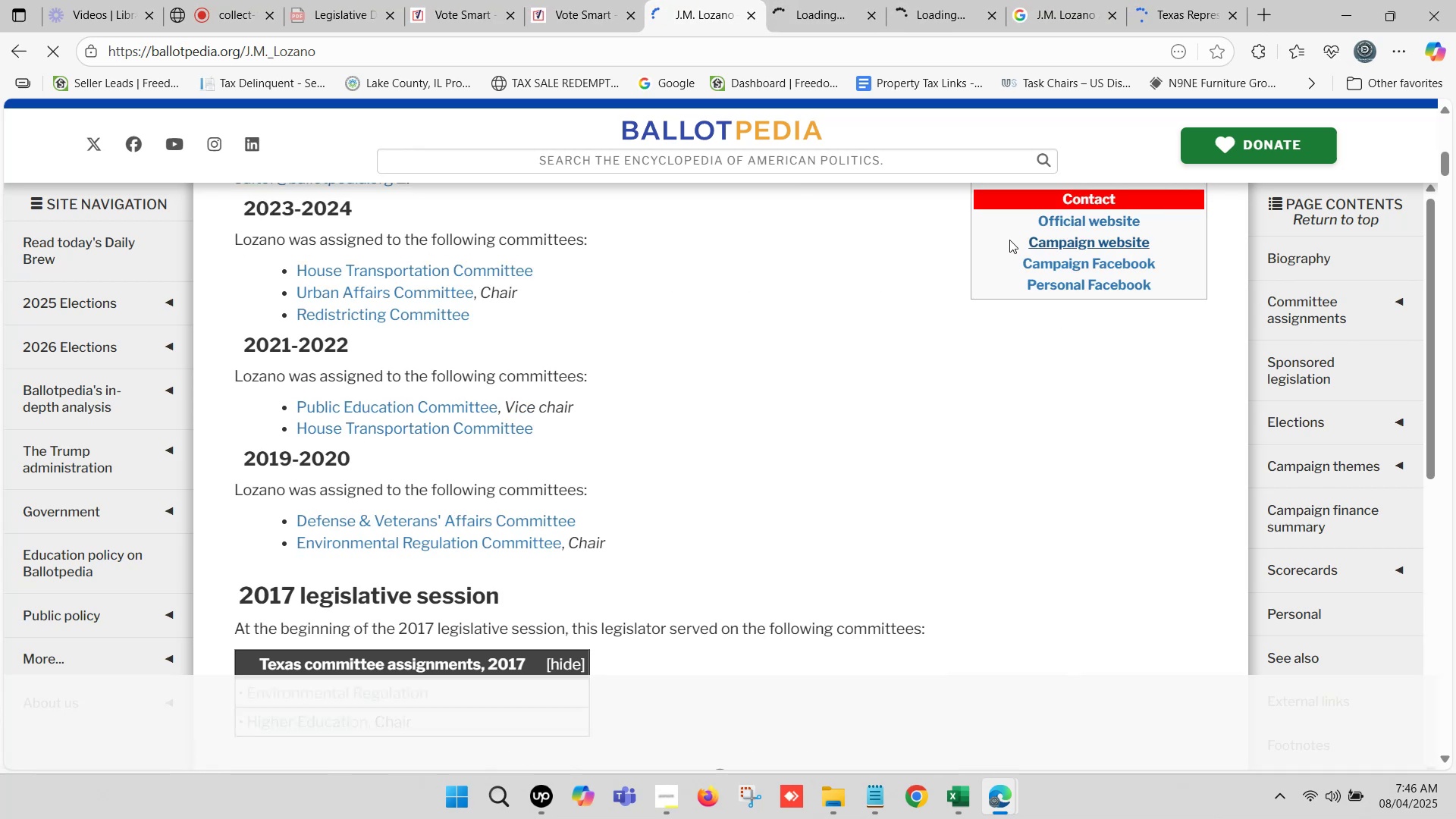 
left_click([814, 0])
 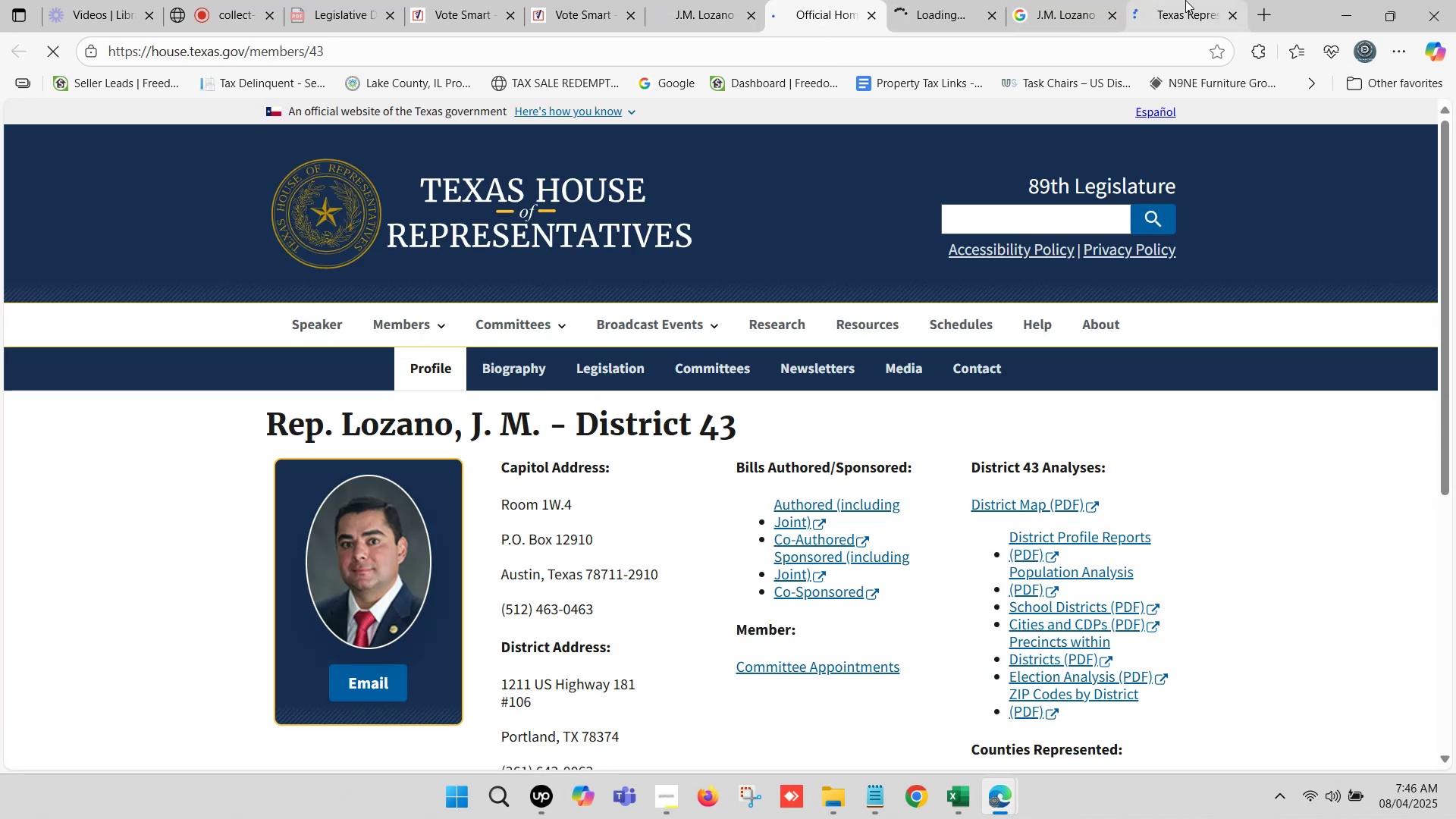 
scroll: coordinate [718, 362], scroll_direction: down, amount: 2.0
 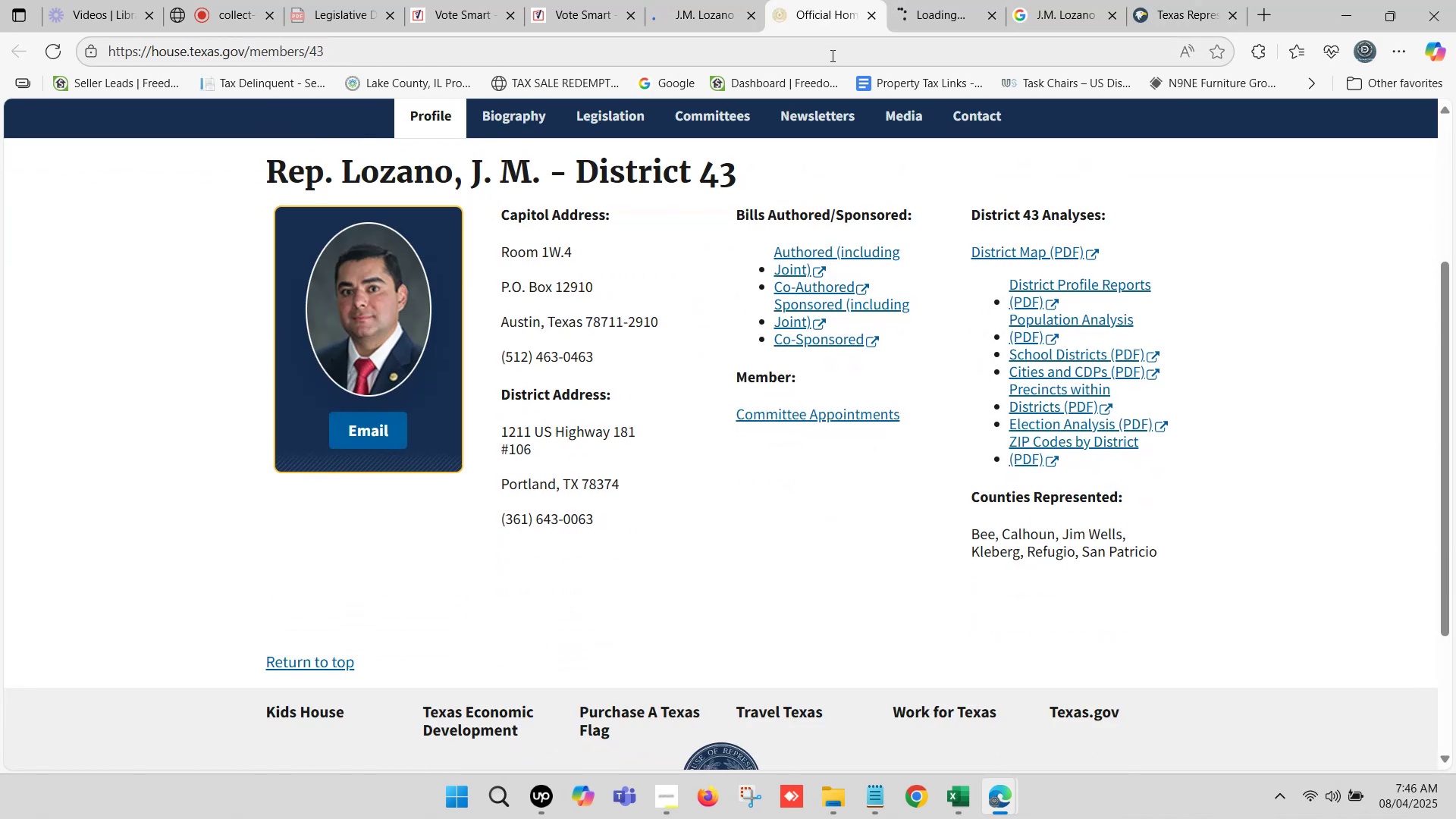 
left_click([1067, 0])
 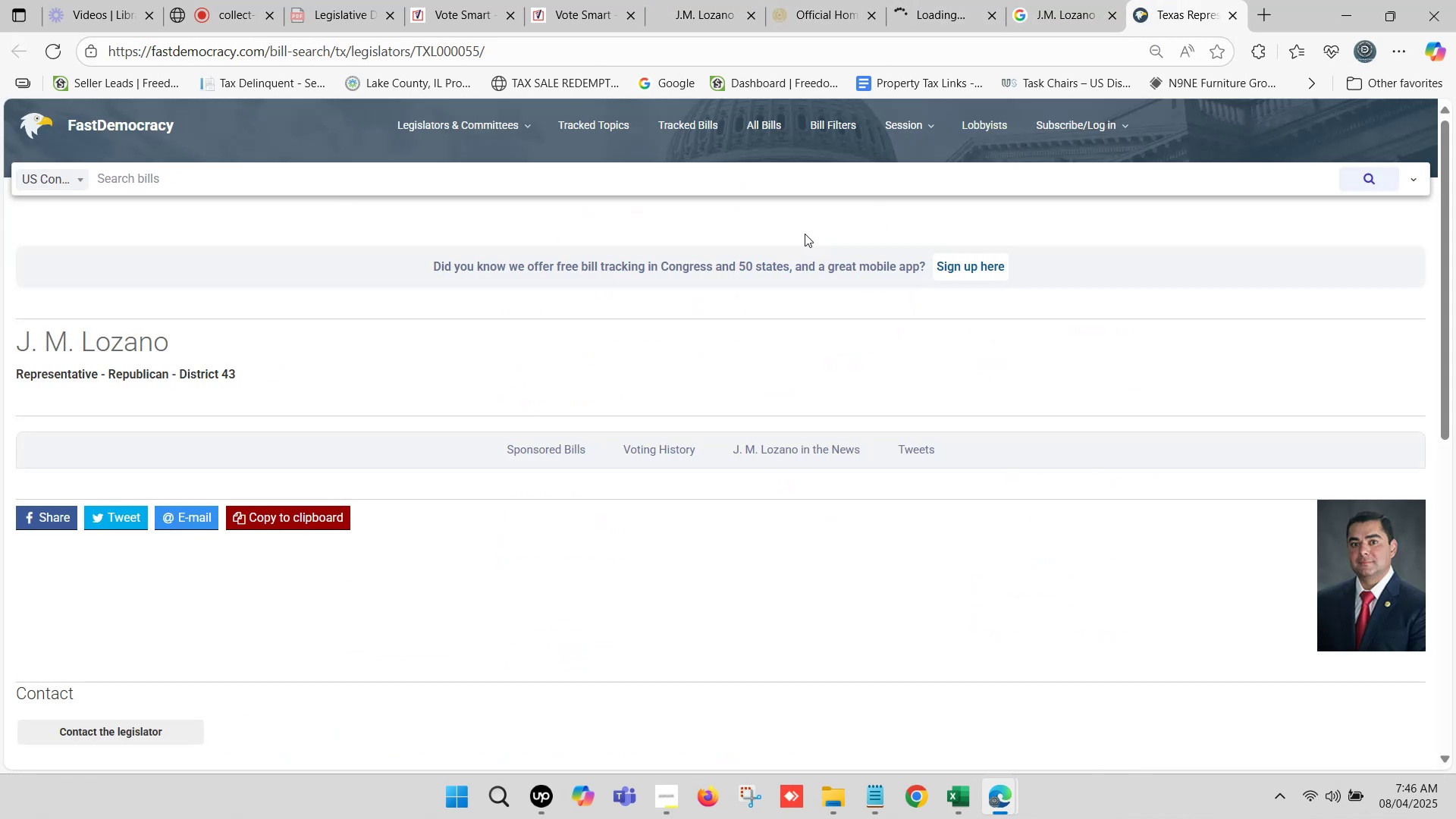 
left_click([702, 0])
 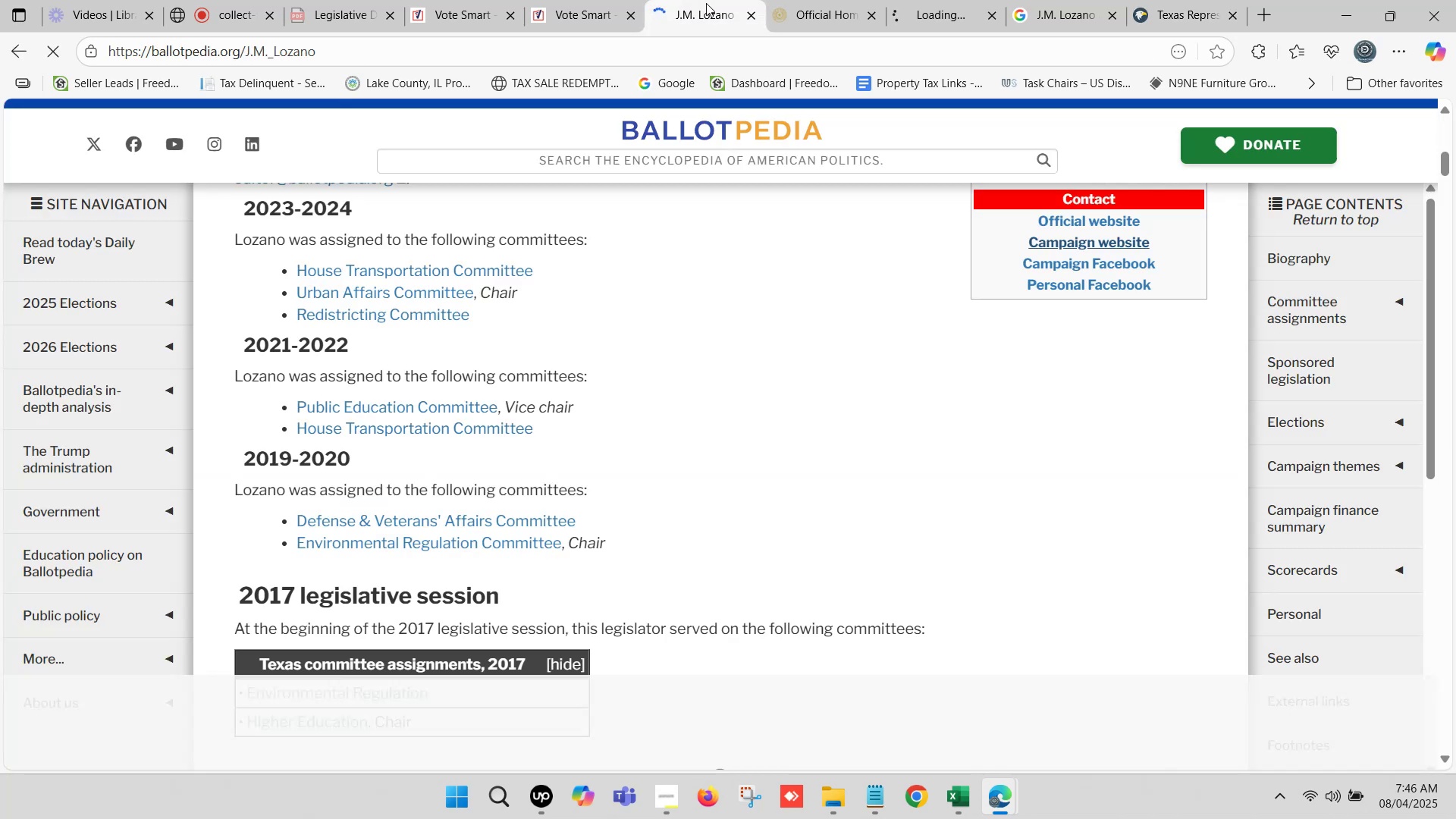 
scroll: coordinate [709, 397], scroll_direction: up, amount: 11.0
 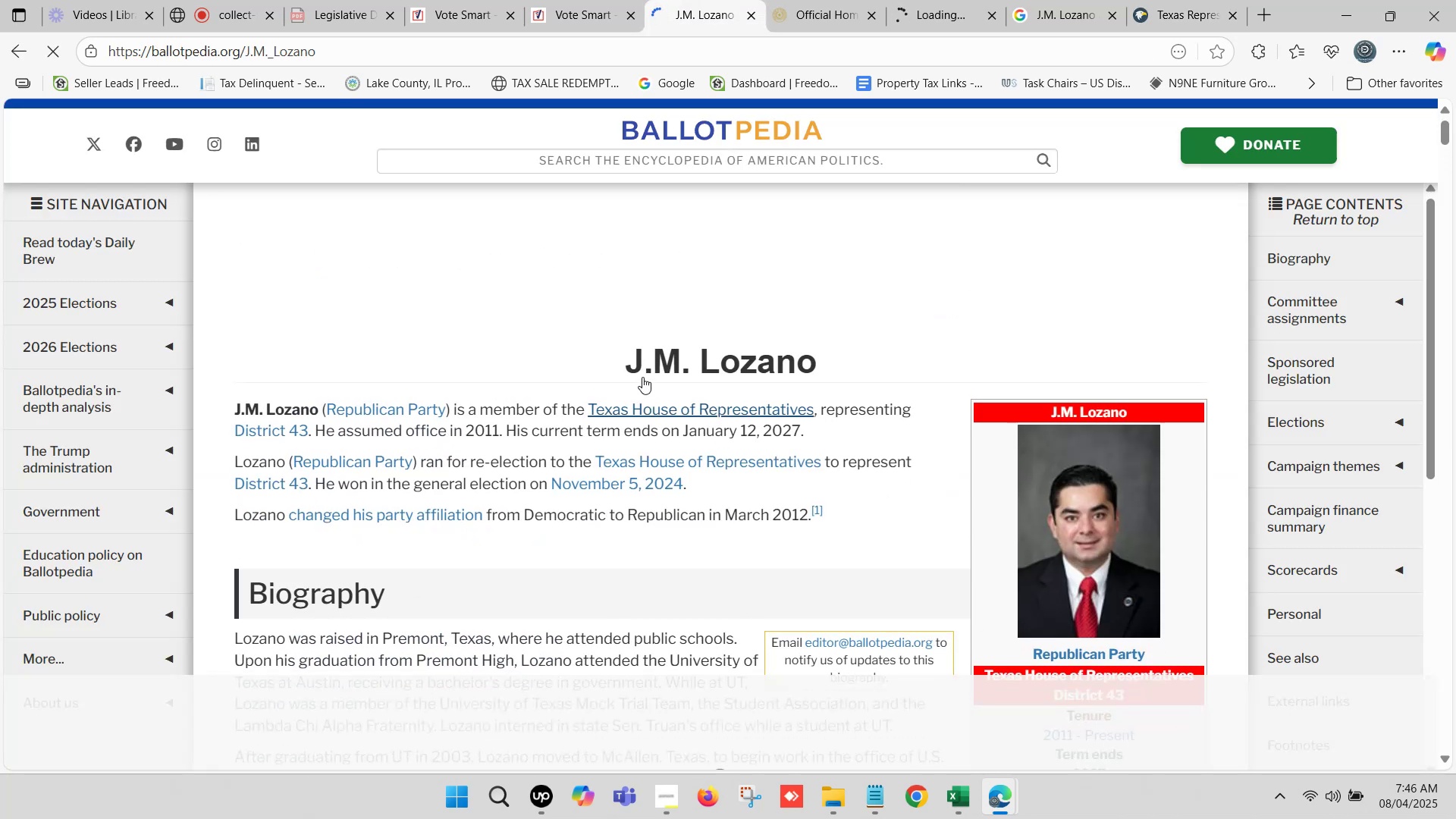 
left_click_drag(start_coordinate=[628, 367], to_coordinate=[814, 366])
 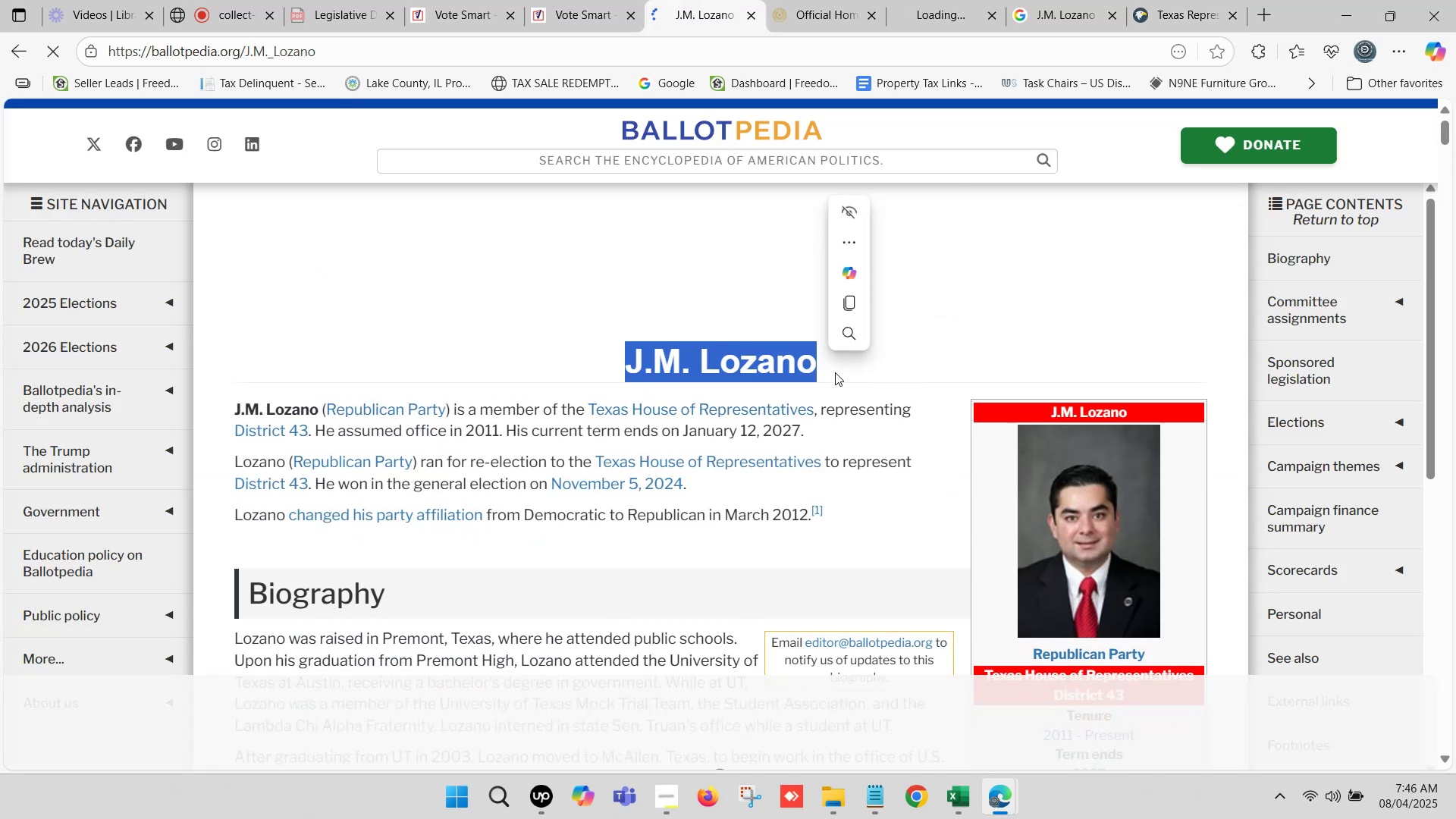 
key(Control+C)
 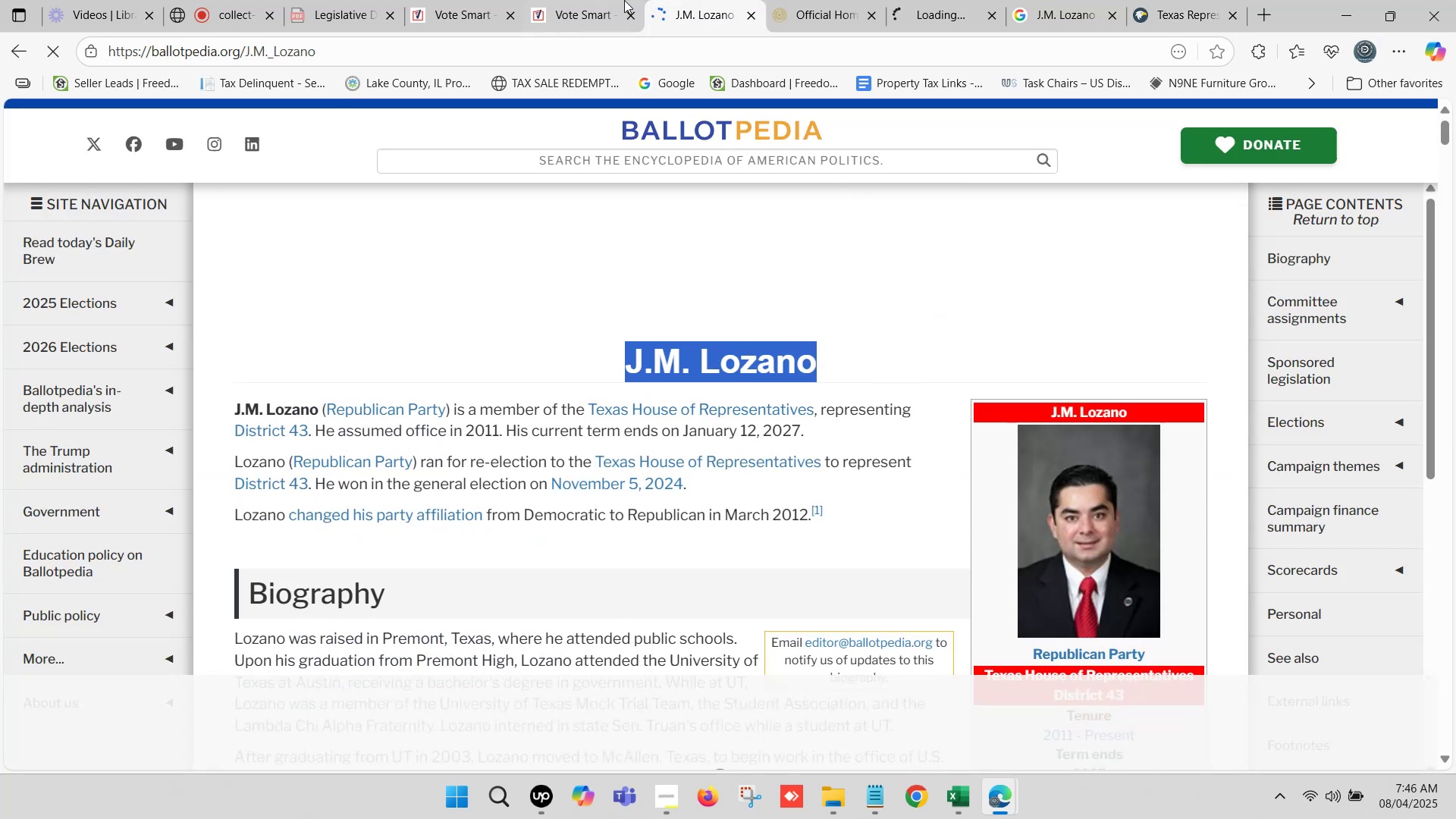 
left_click([529, 0])
 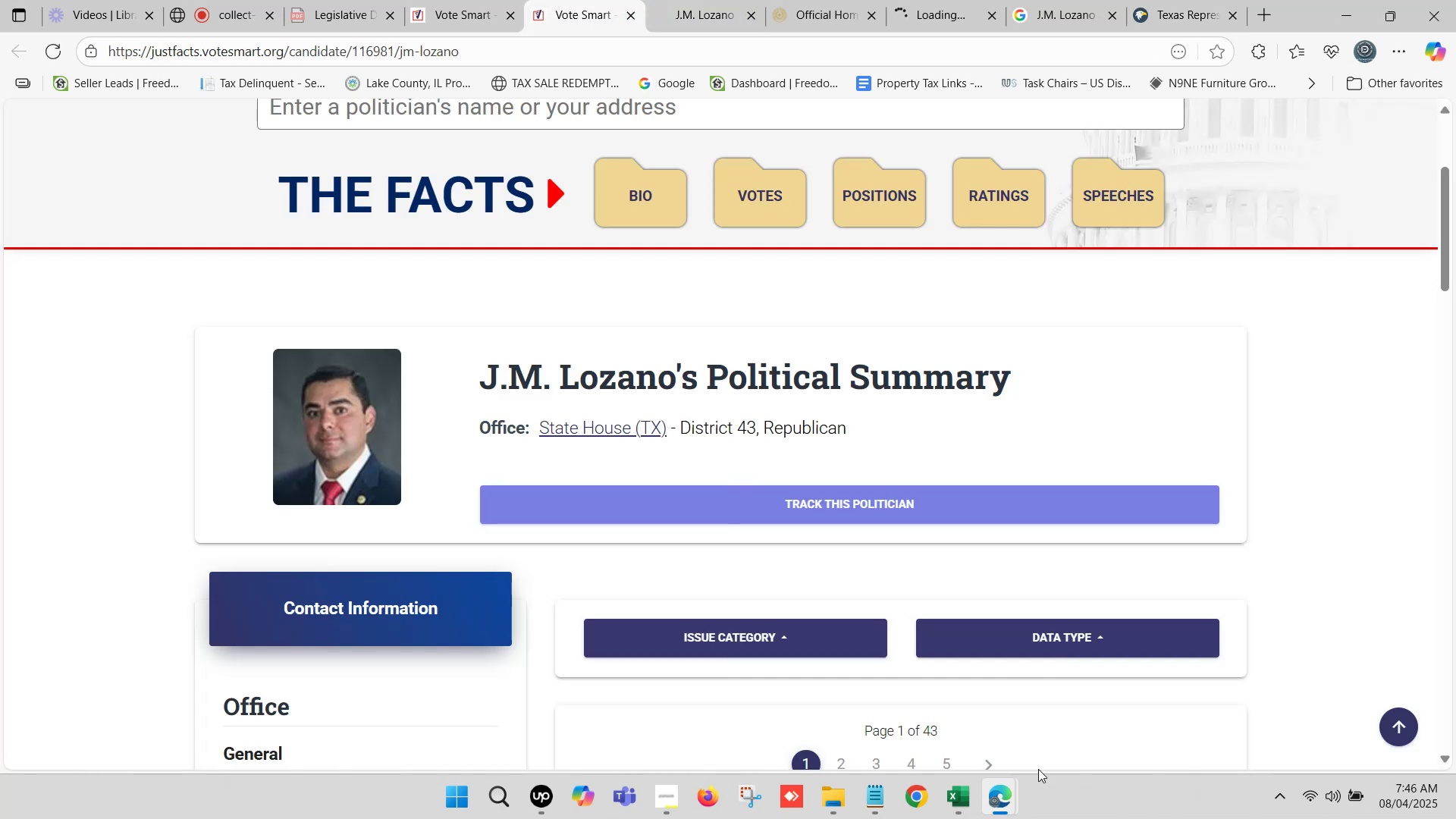 
left_click([967, 789])
 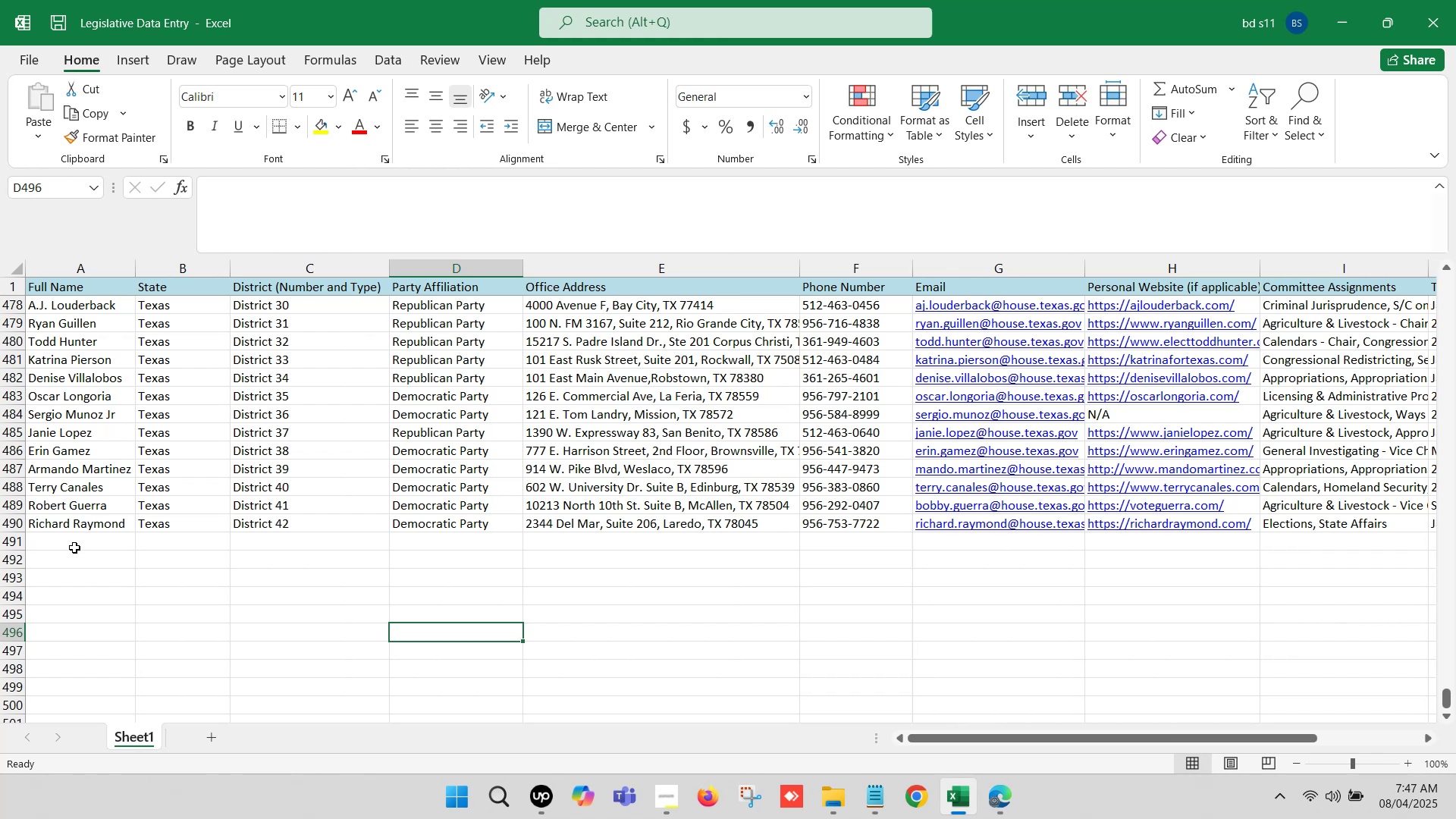 
double_click([74, 544])
 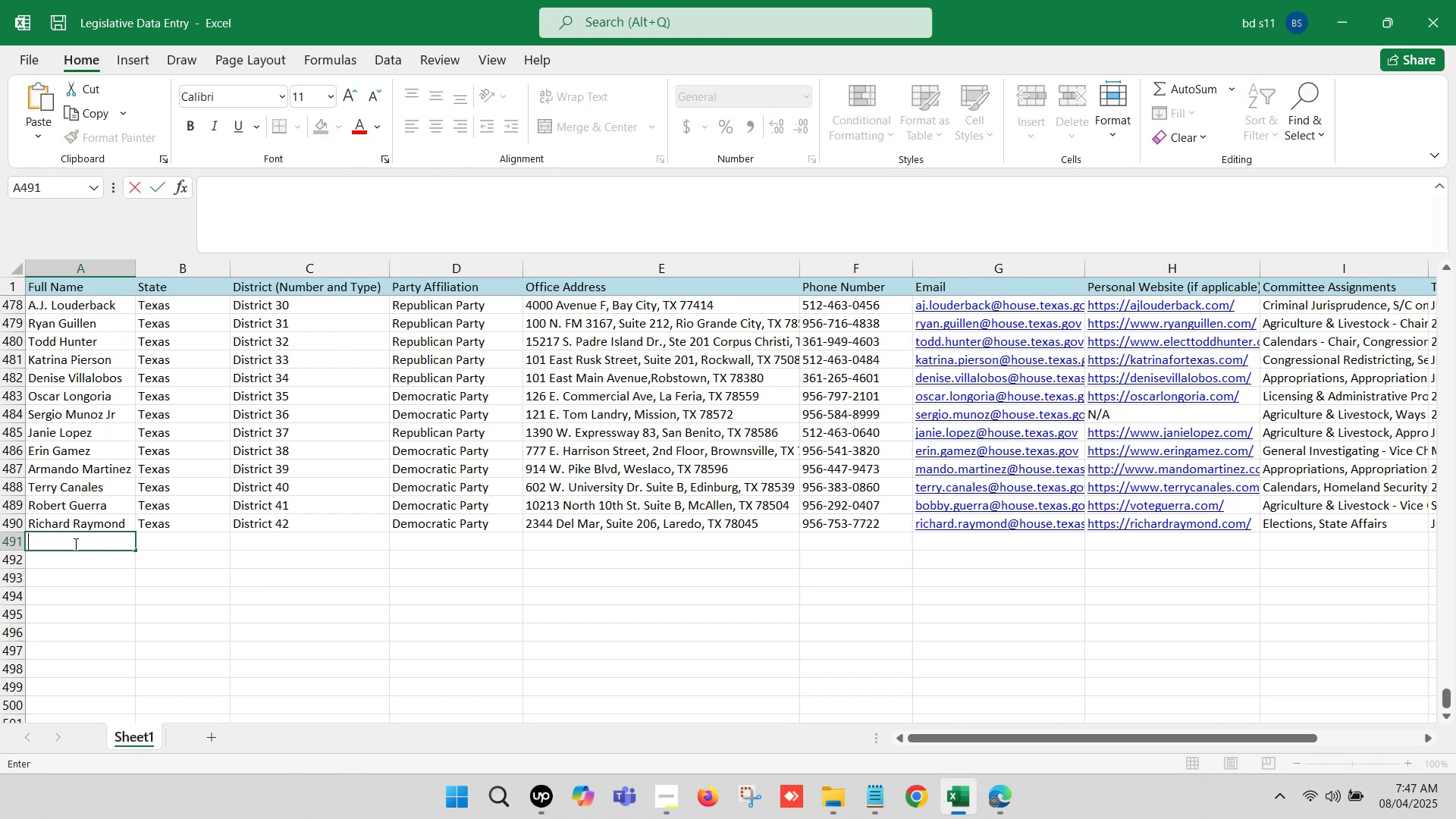 
key(Control+ControlLeft)
 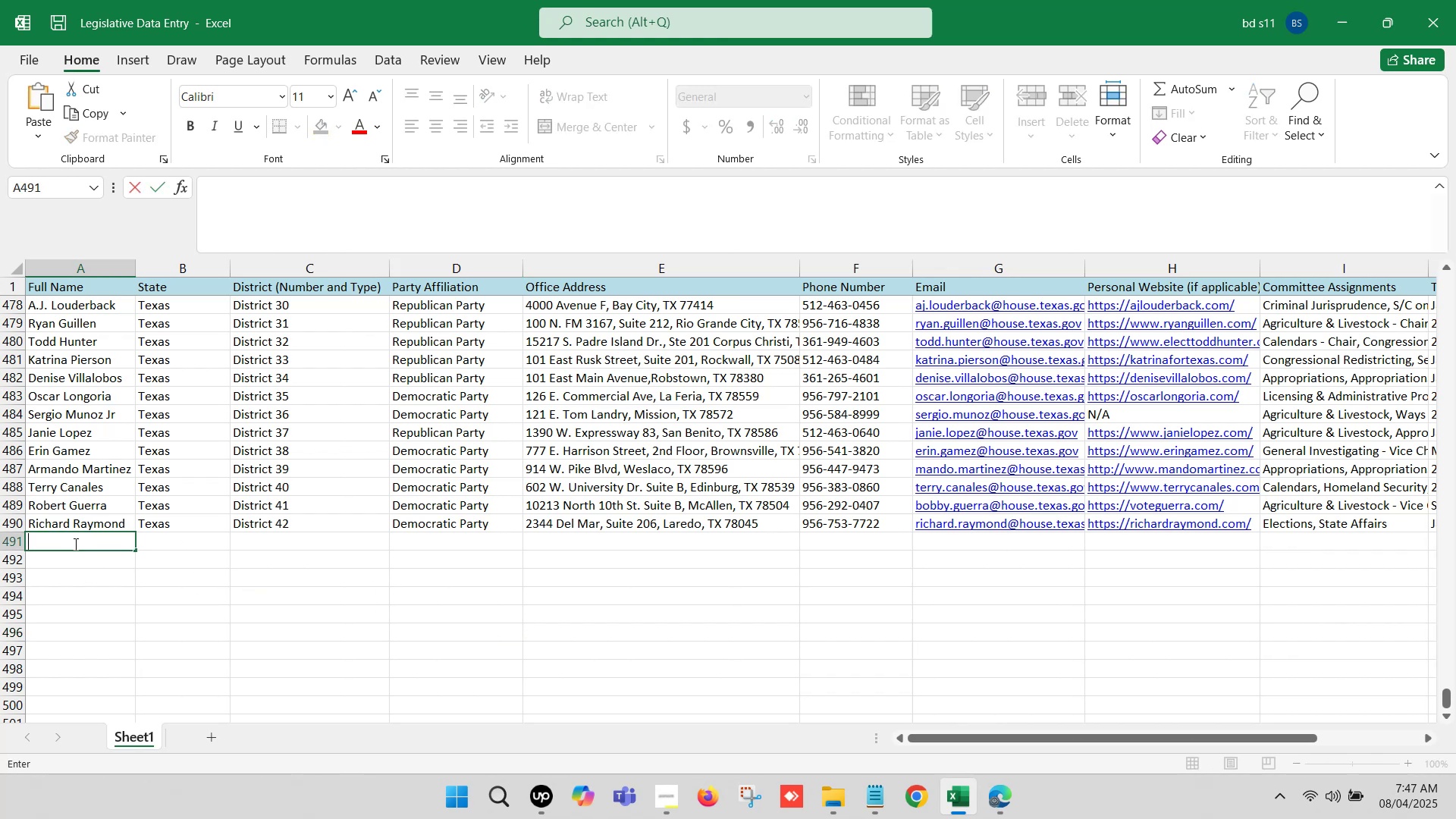 
key(Control+V)
 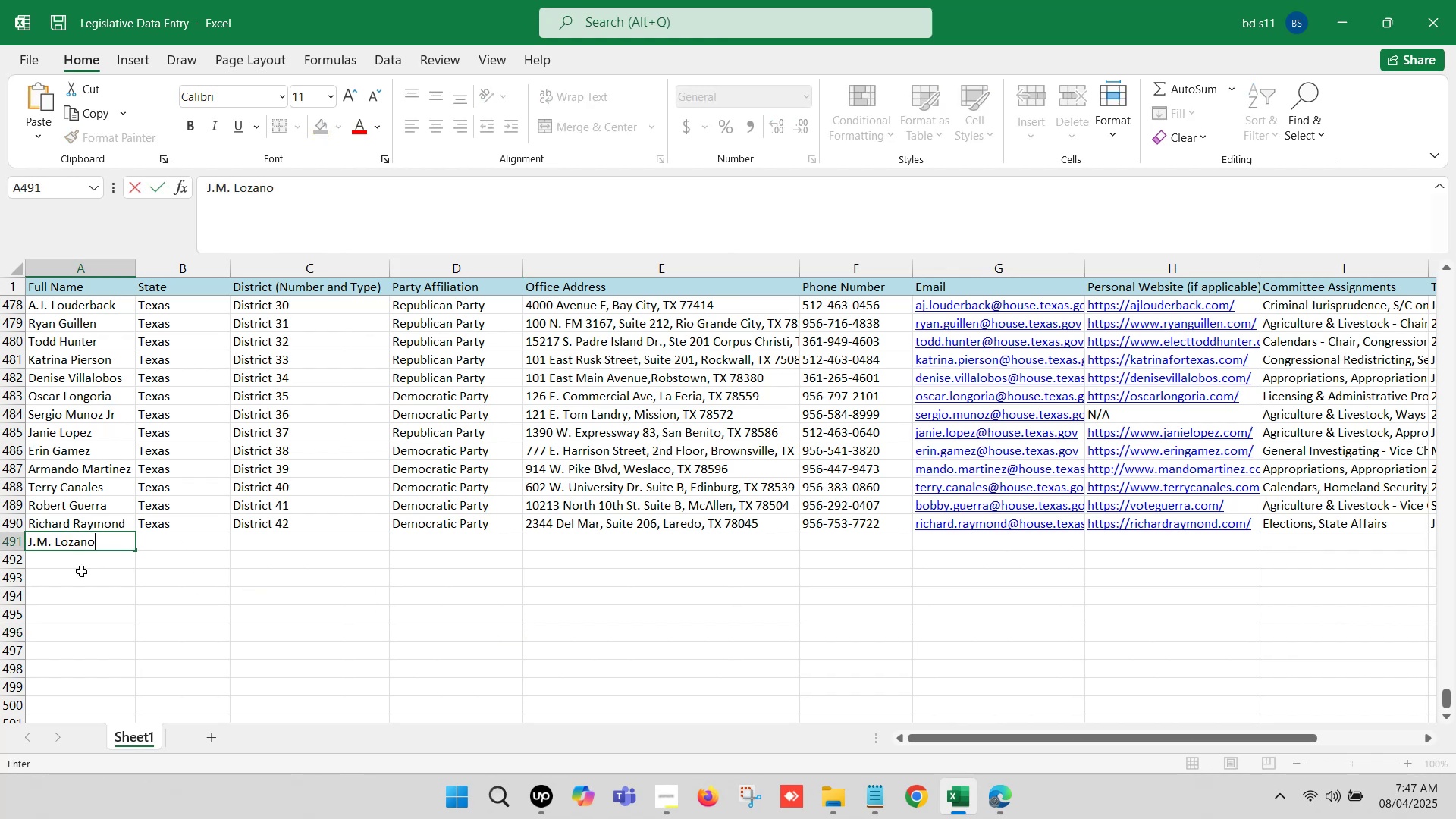 
left_click([85, 580])
 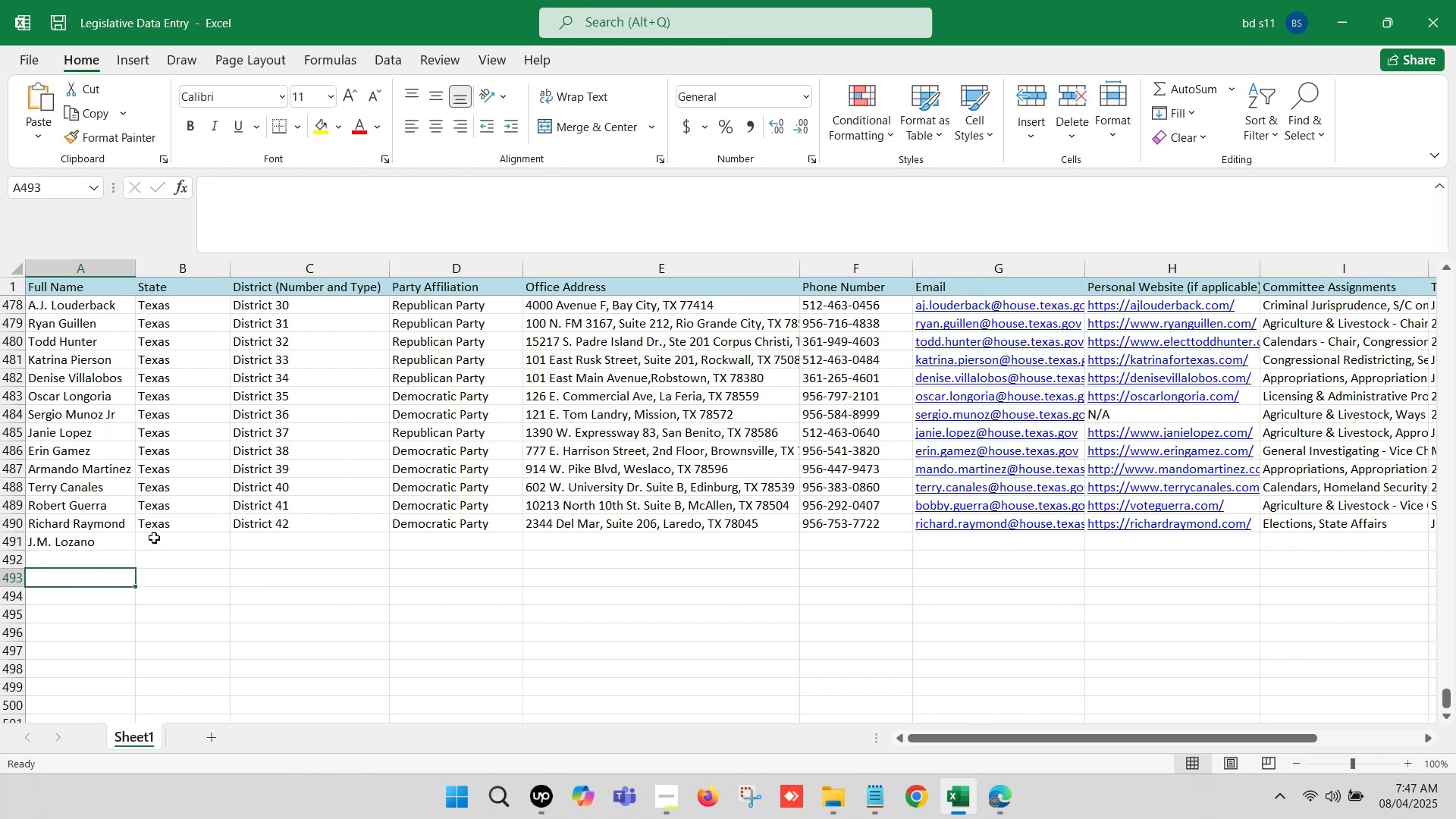 
left_click_drag(start_coordinate=[165, 532], to_coordinate=[254, 532])
 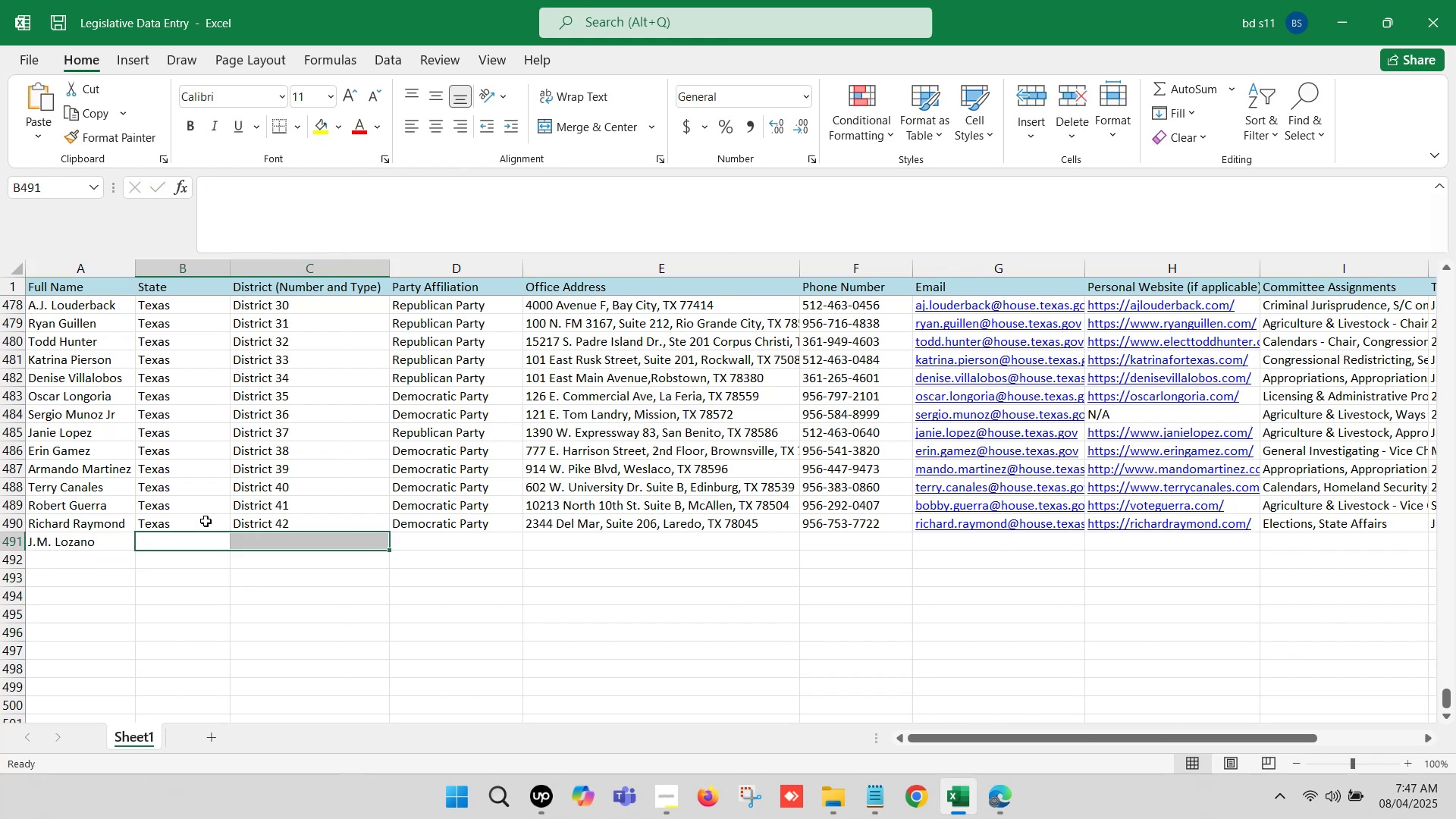 
left_click_drag(start_coordinate=[201, 518], to_coordinate=[248, 523])
 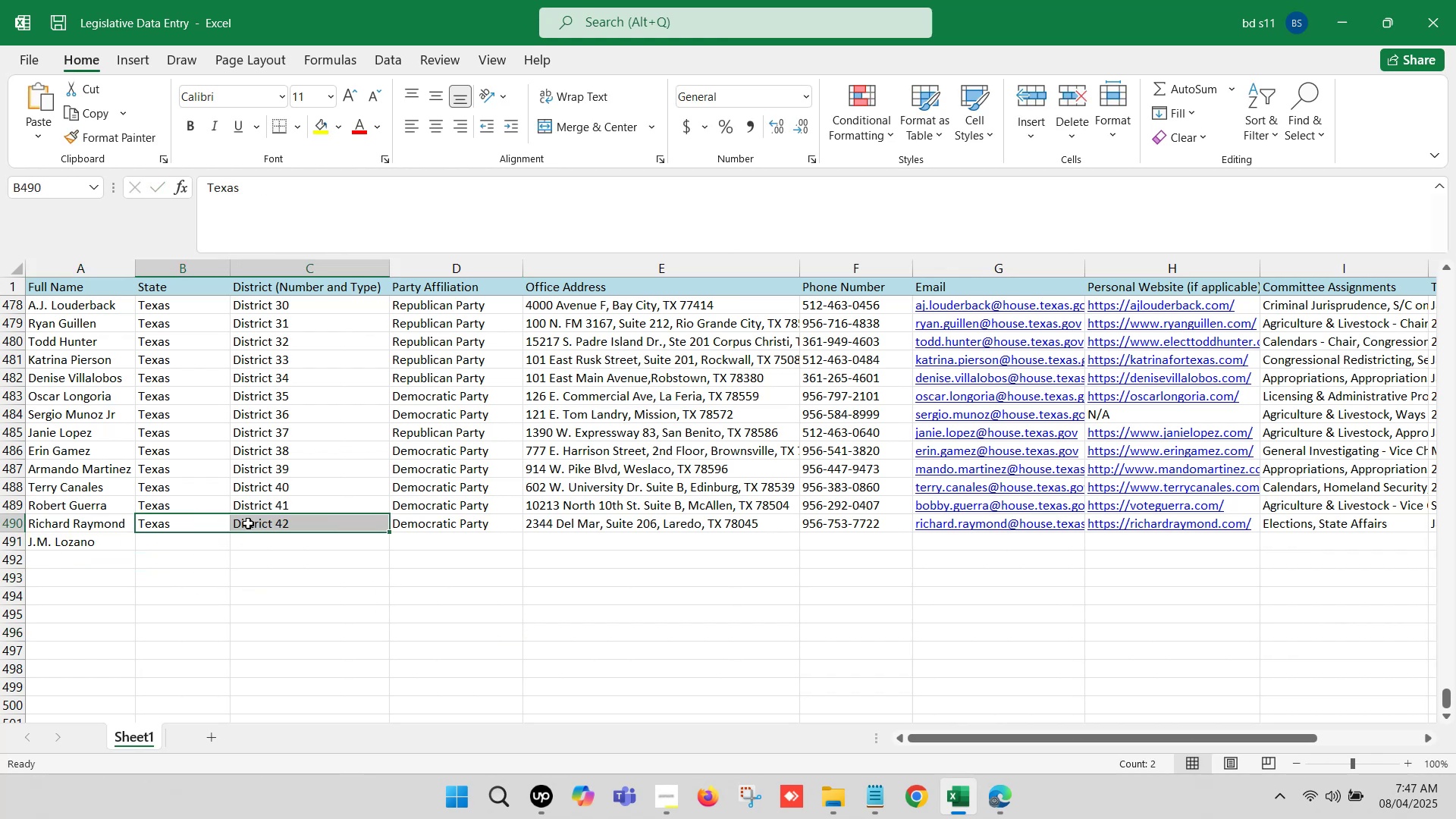 
key(Control+C)
 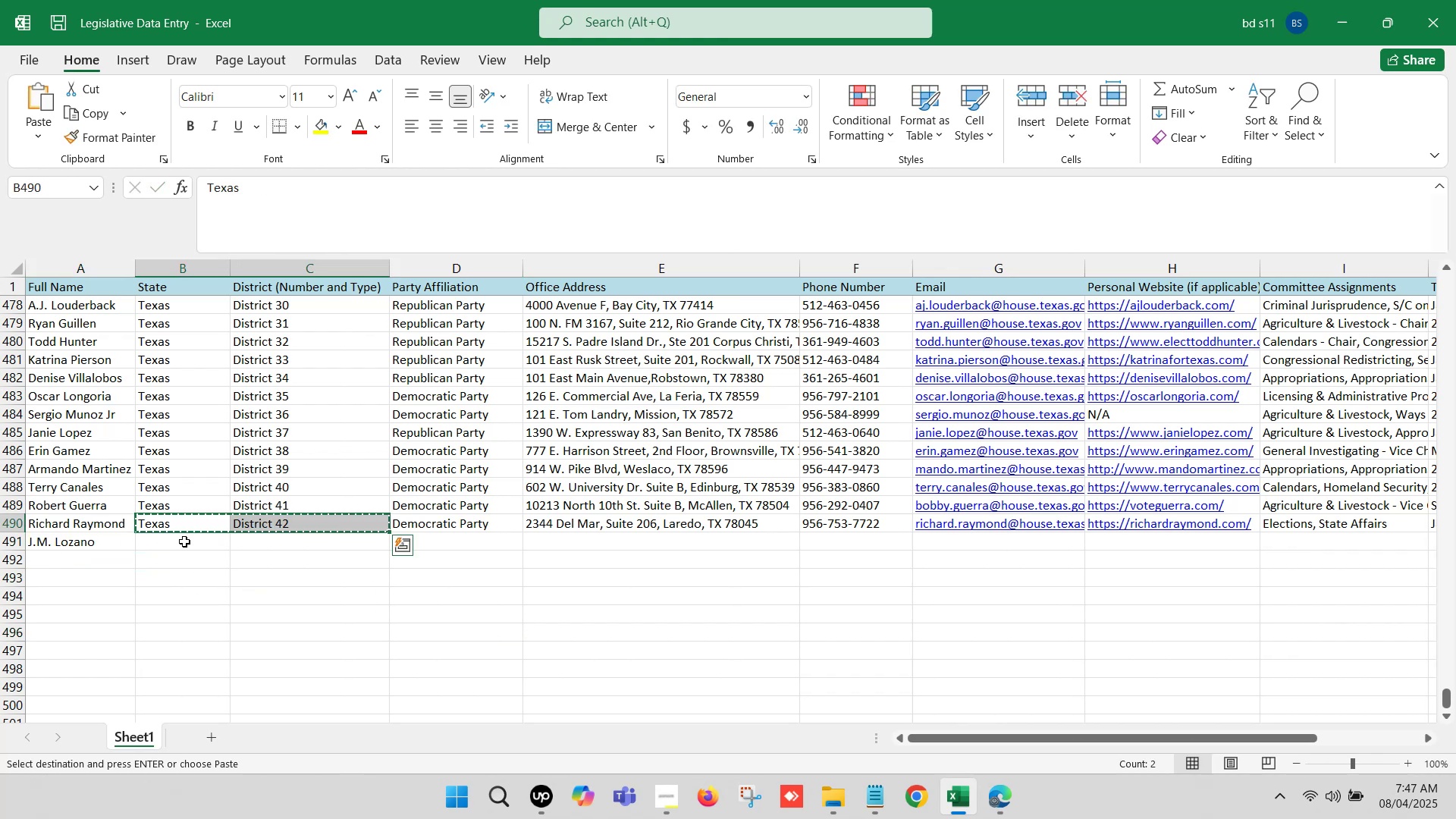 
left_click([184, 541])
 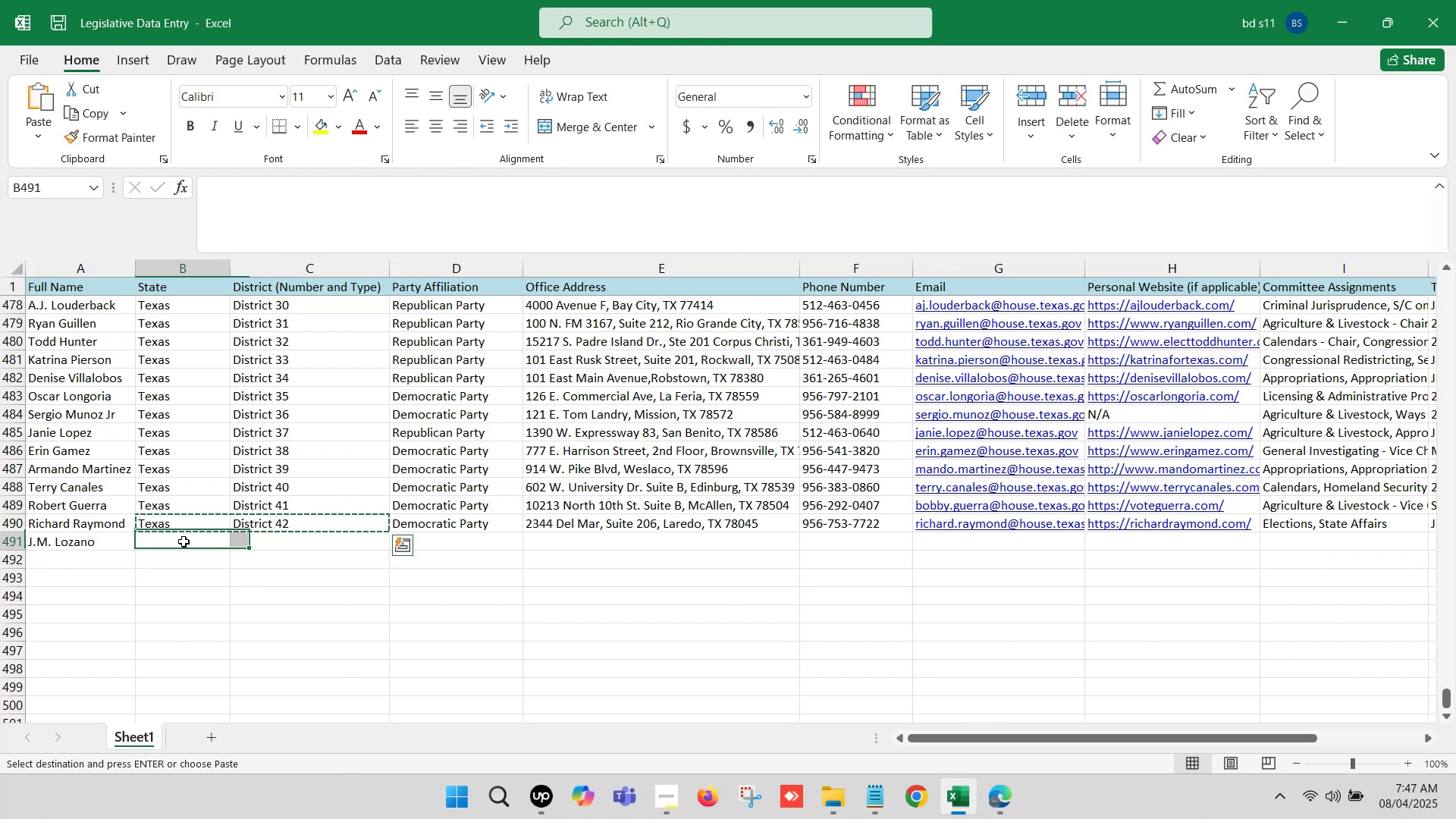 
key(Control+V)
 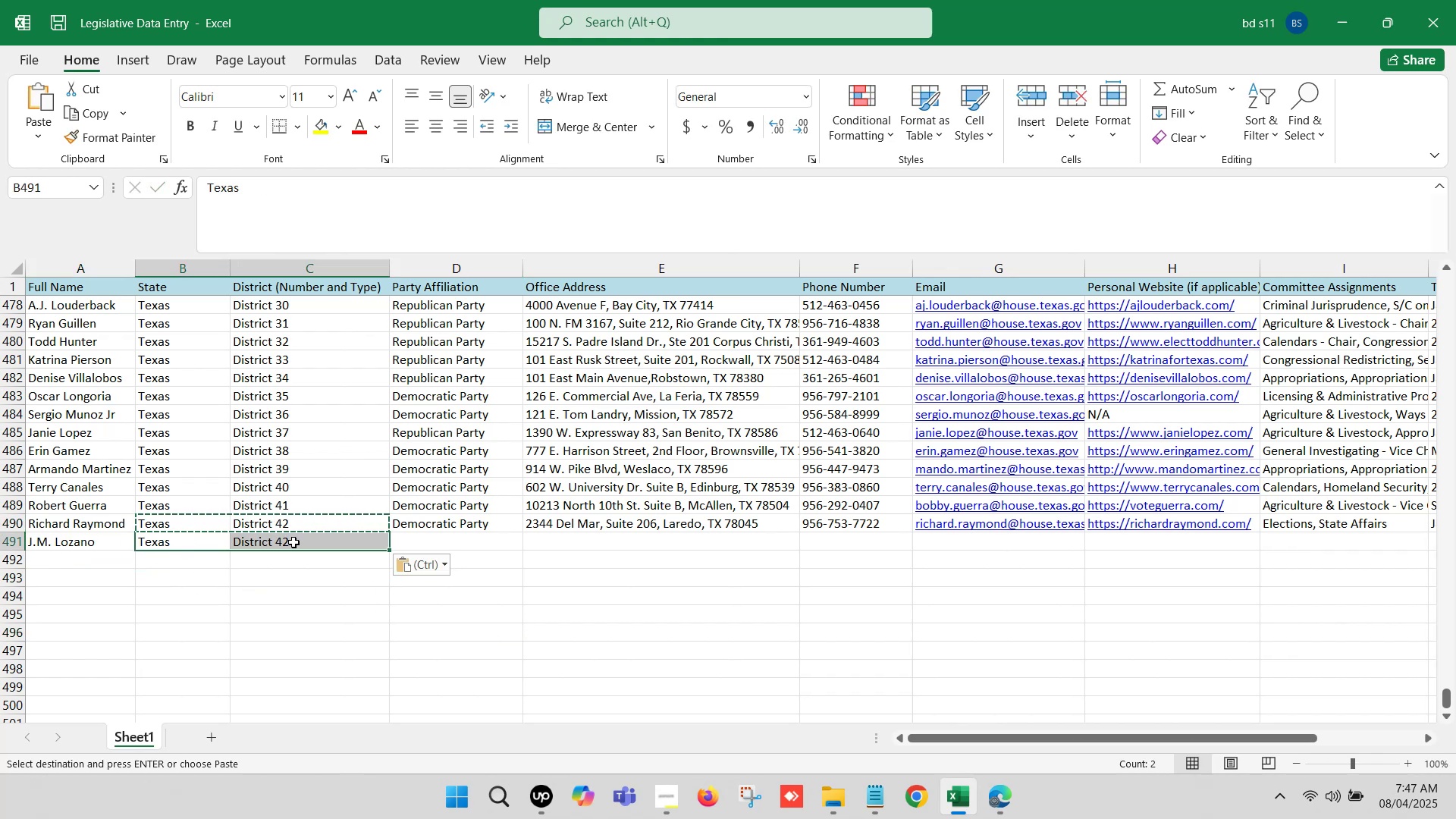 
double_click([293, 542])
 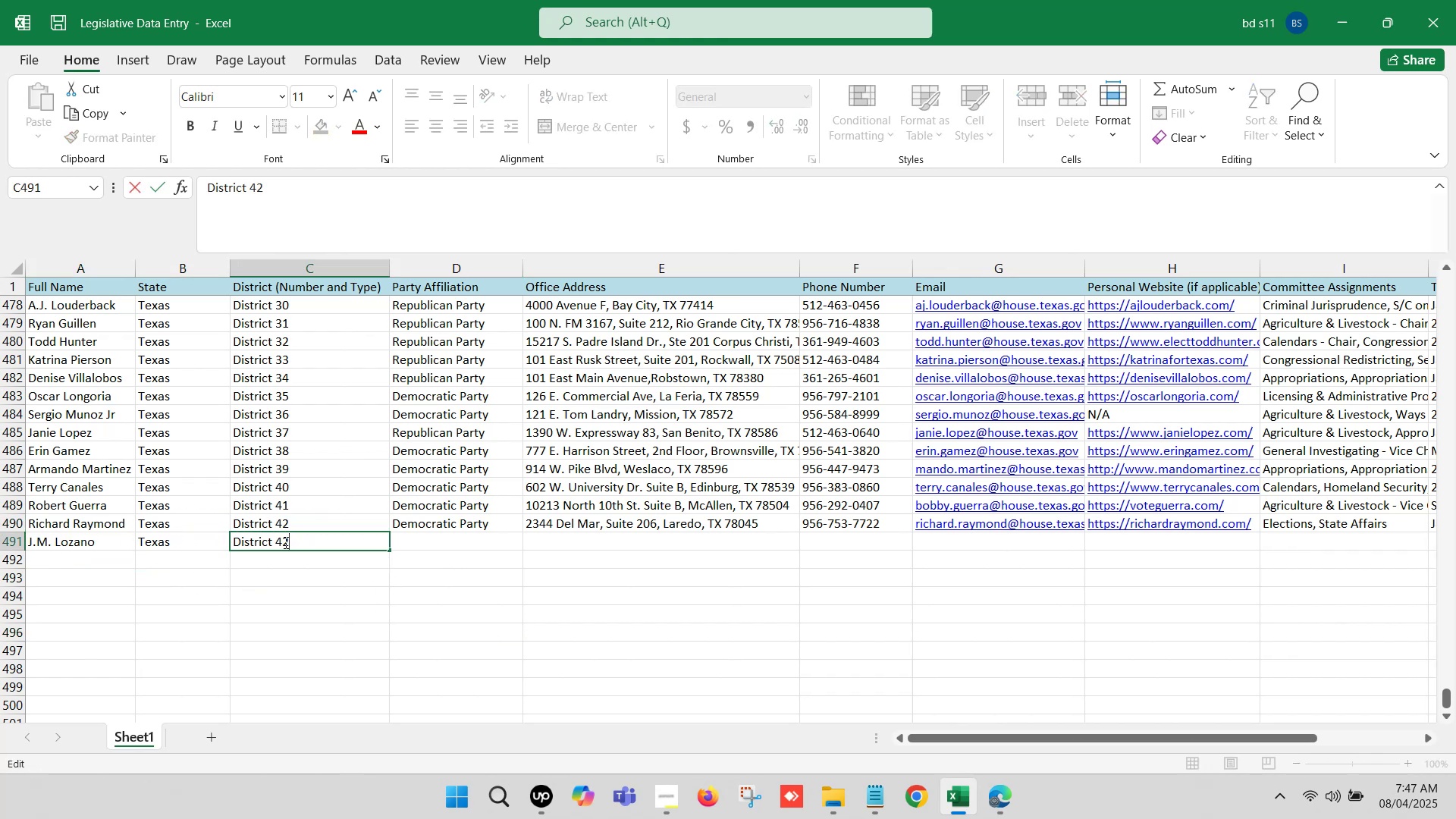 
left_click([284, 541])
 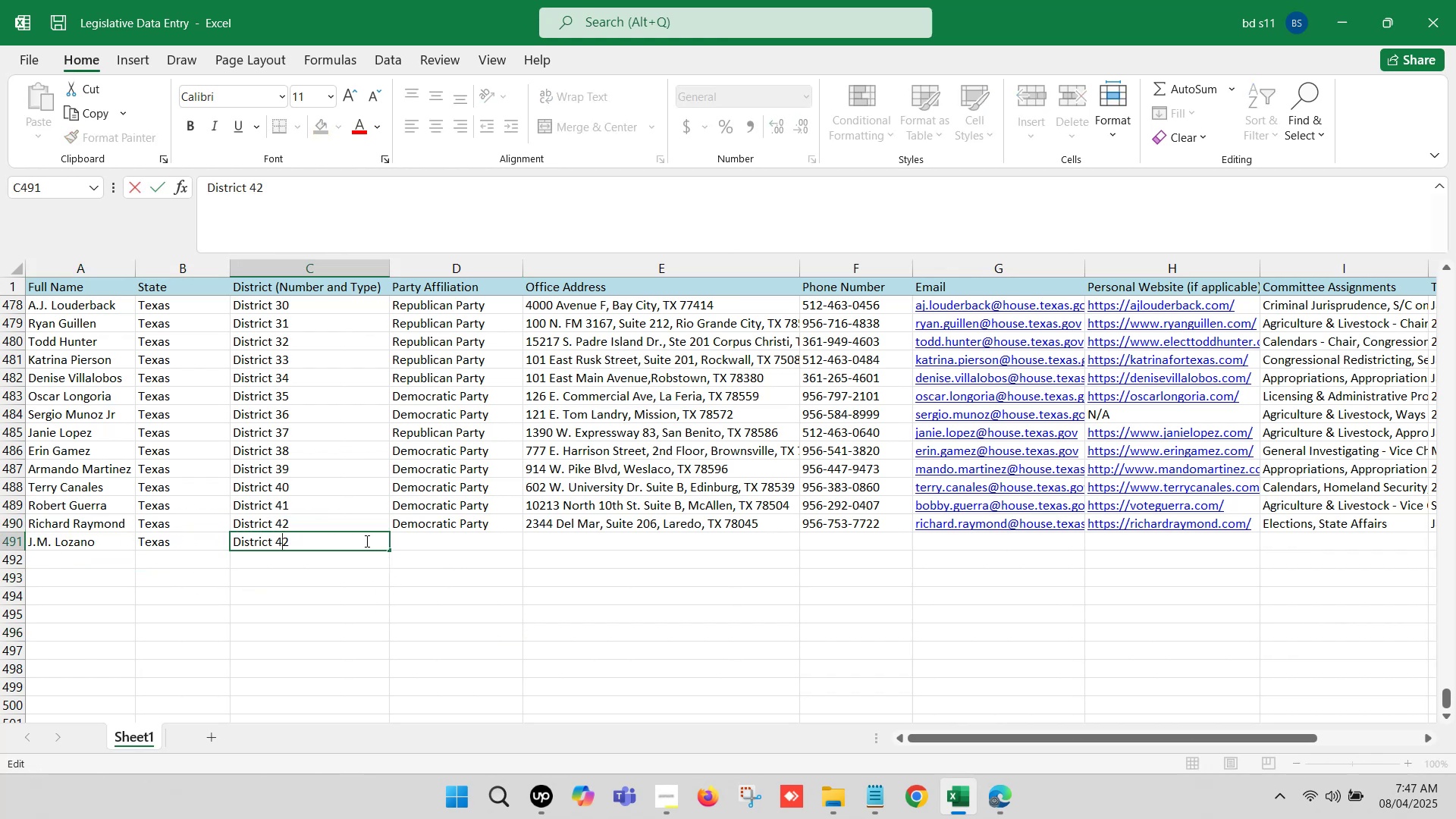 
key(Backspace)
 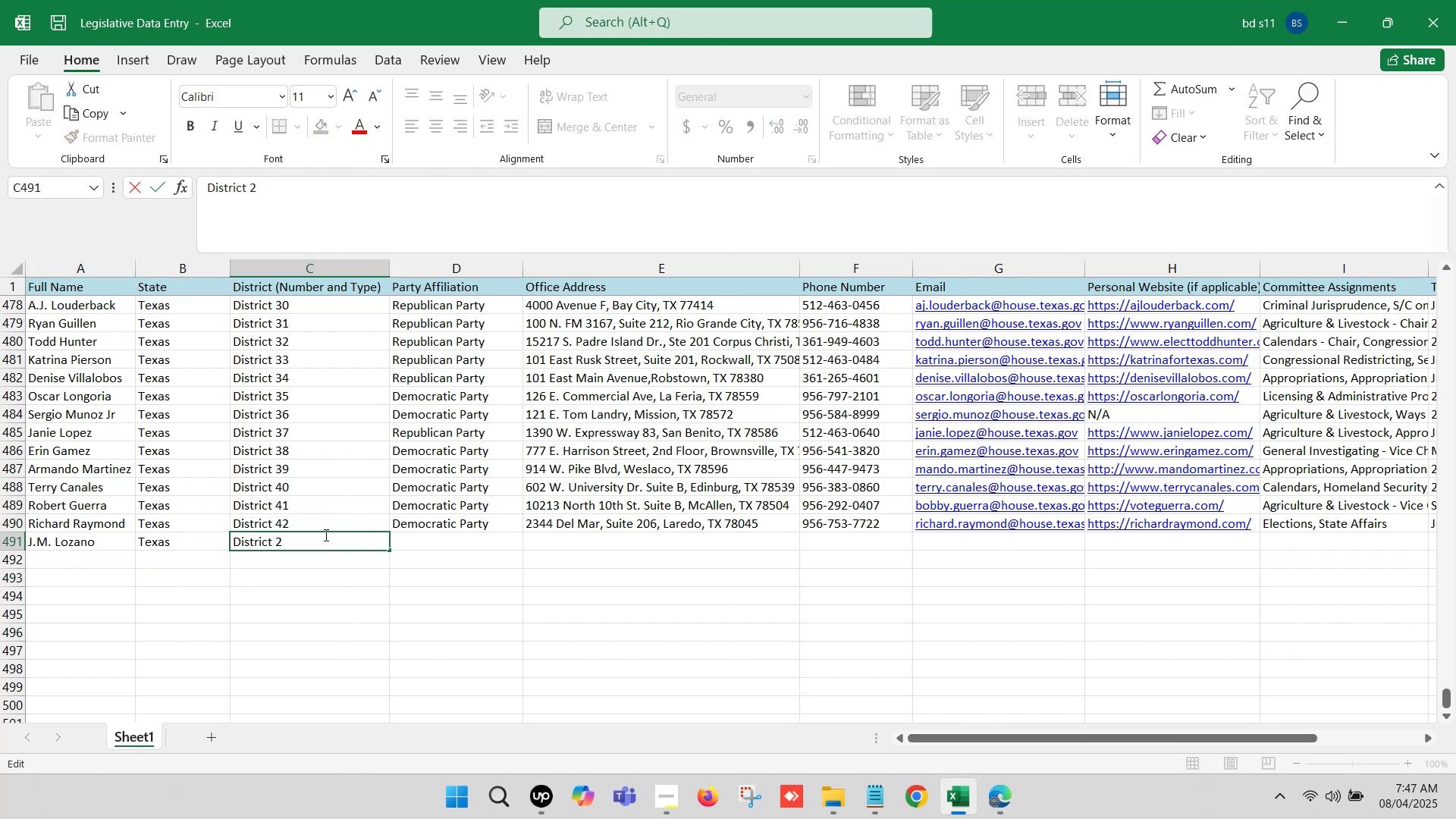 
key(3)
 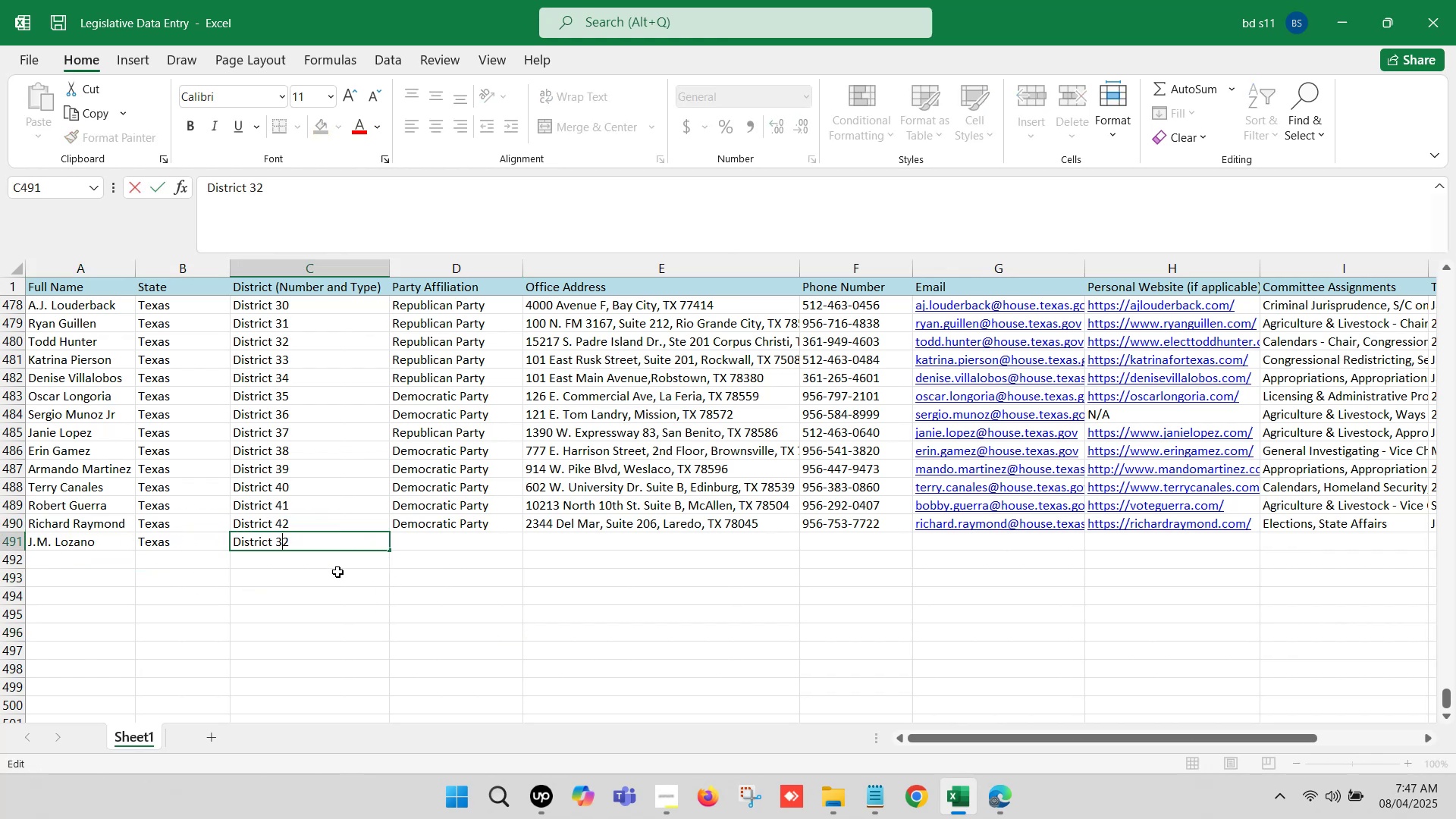 
left_click([340, 584])
 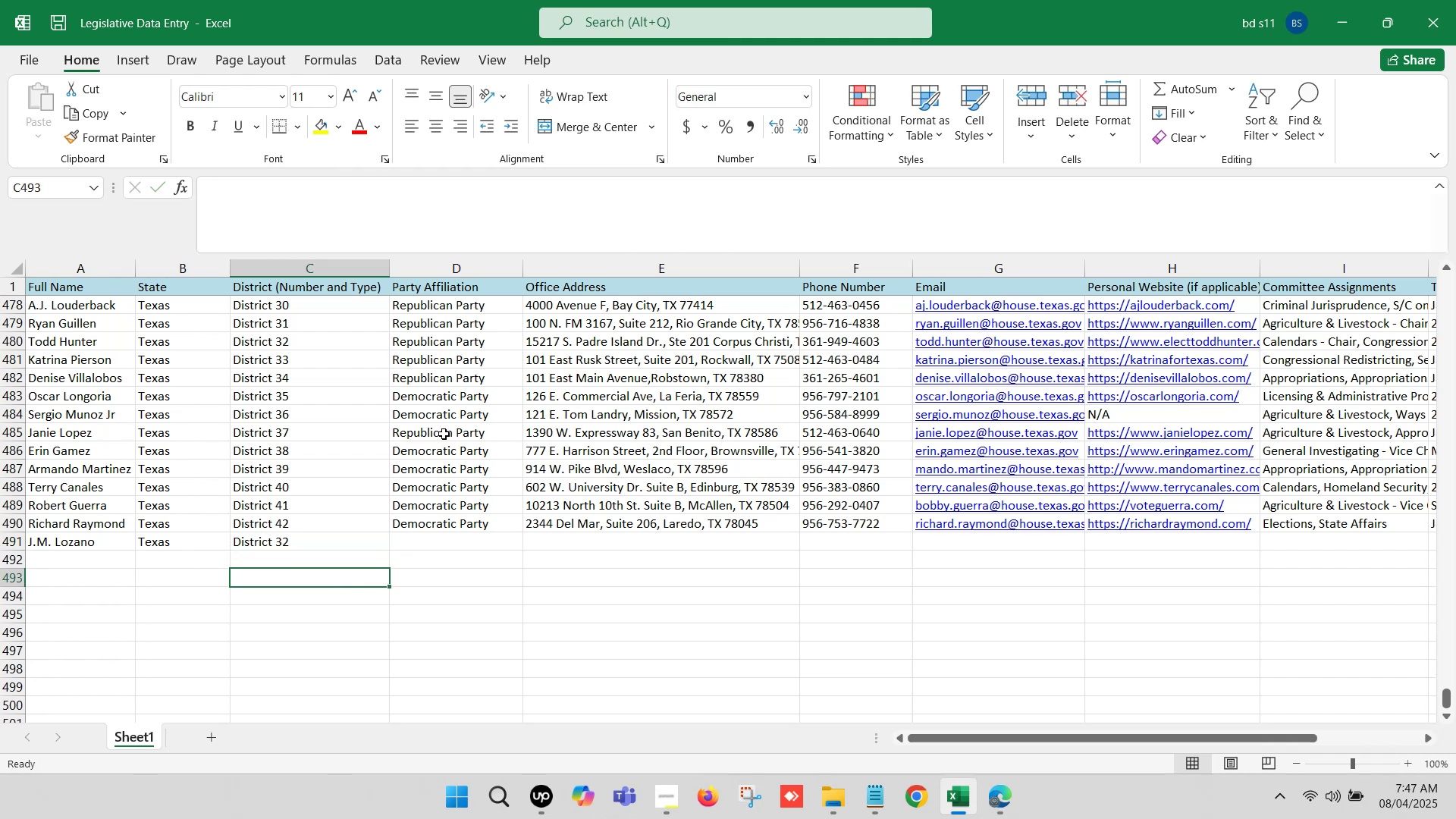 
key(Control+ControlLeft)
 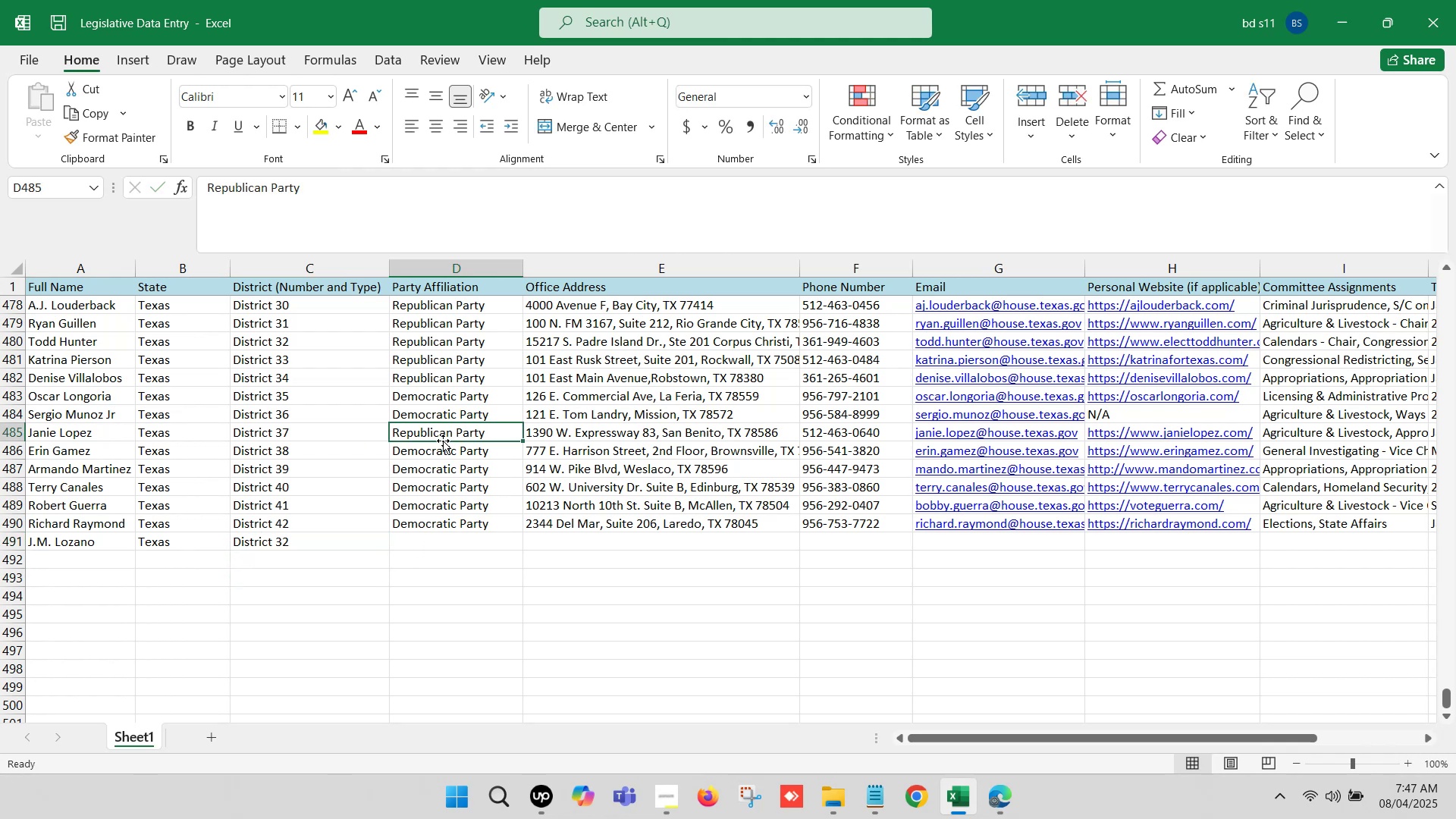 
key(Control+C)
 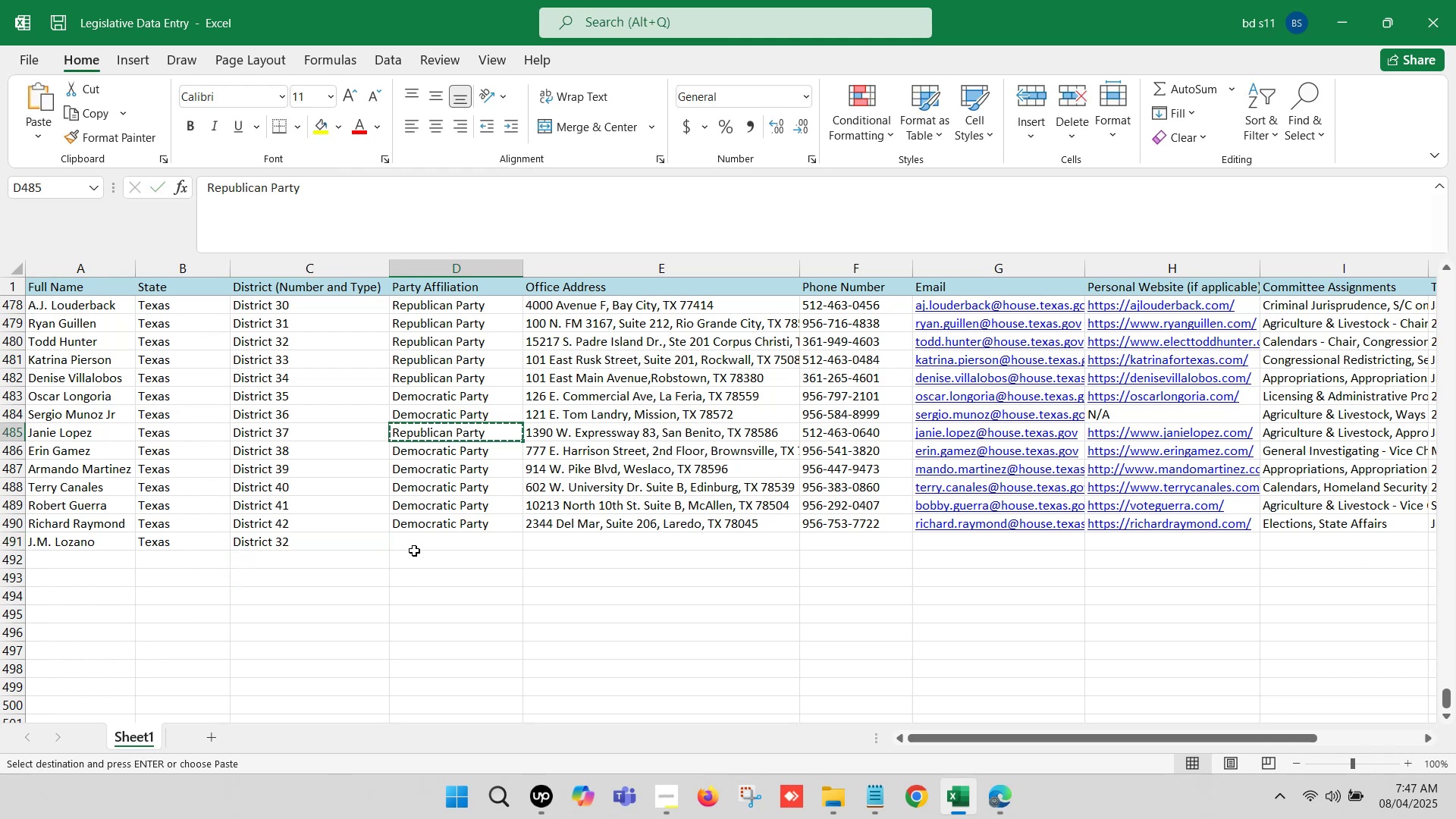 
left_click([414, 546])
 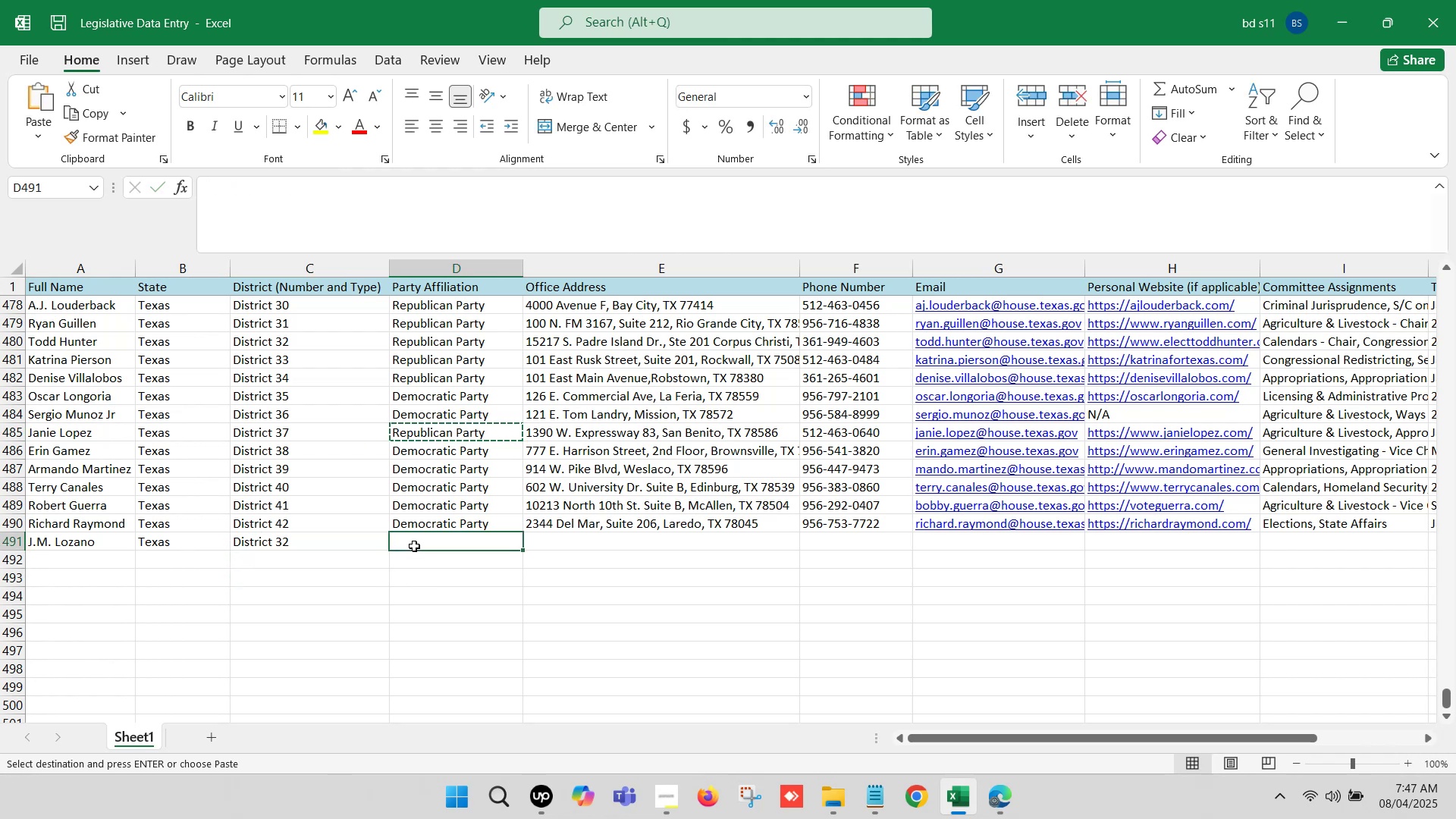 
key(Control+V)
 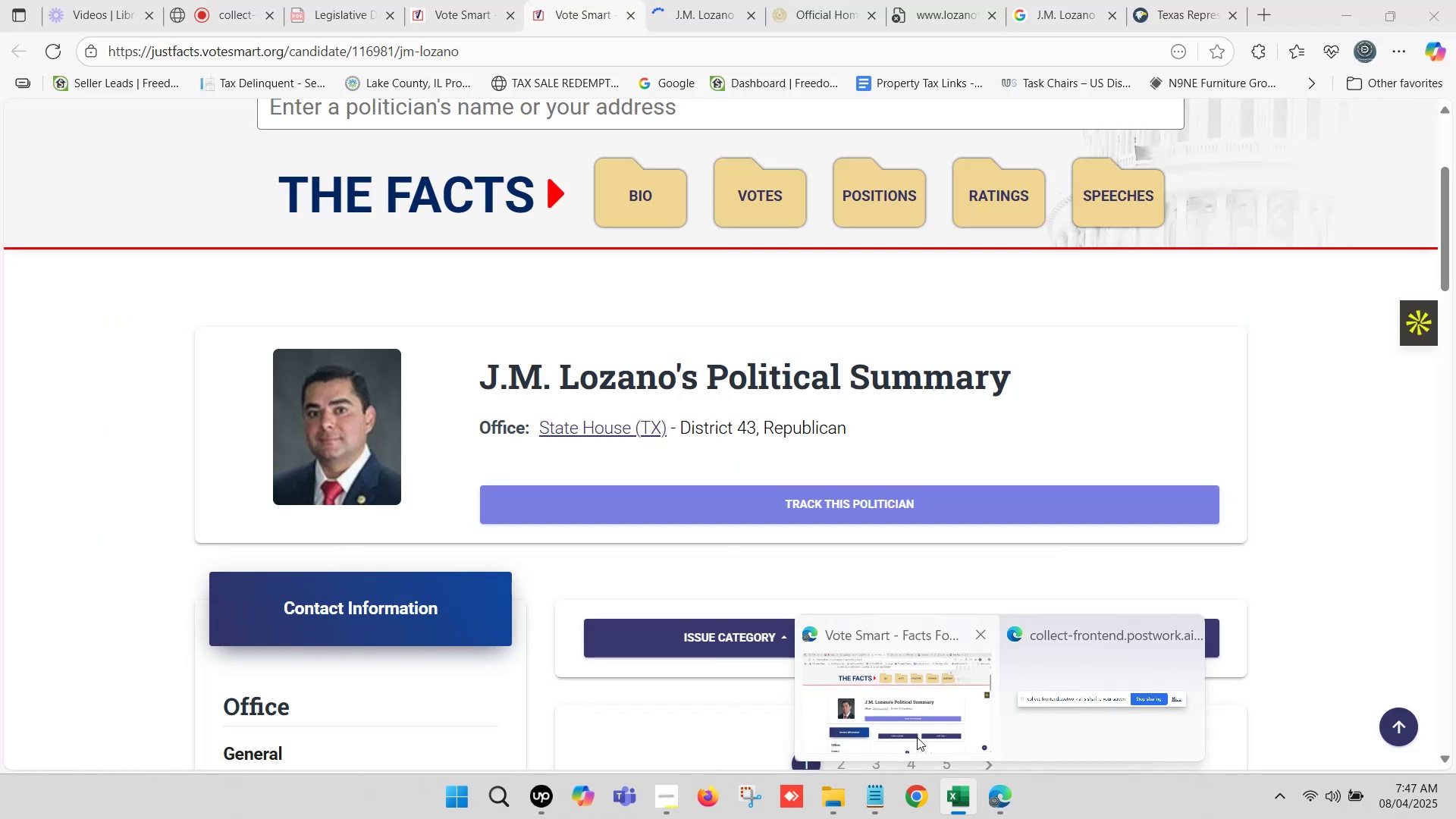 
wait(7.91)
 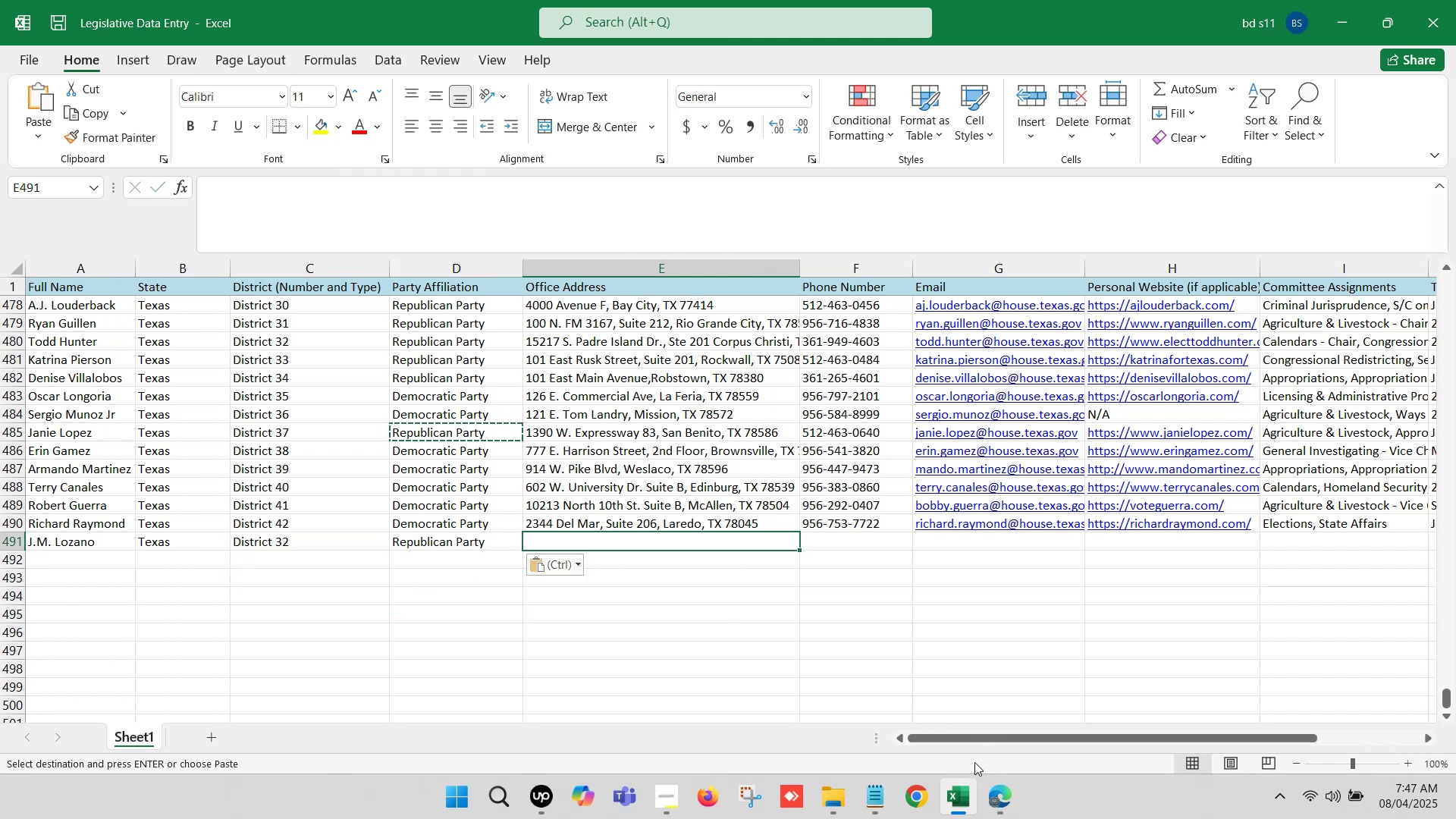 
scroll: coordinate [928, 598], scroll_direction: down, amount: 1.0
 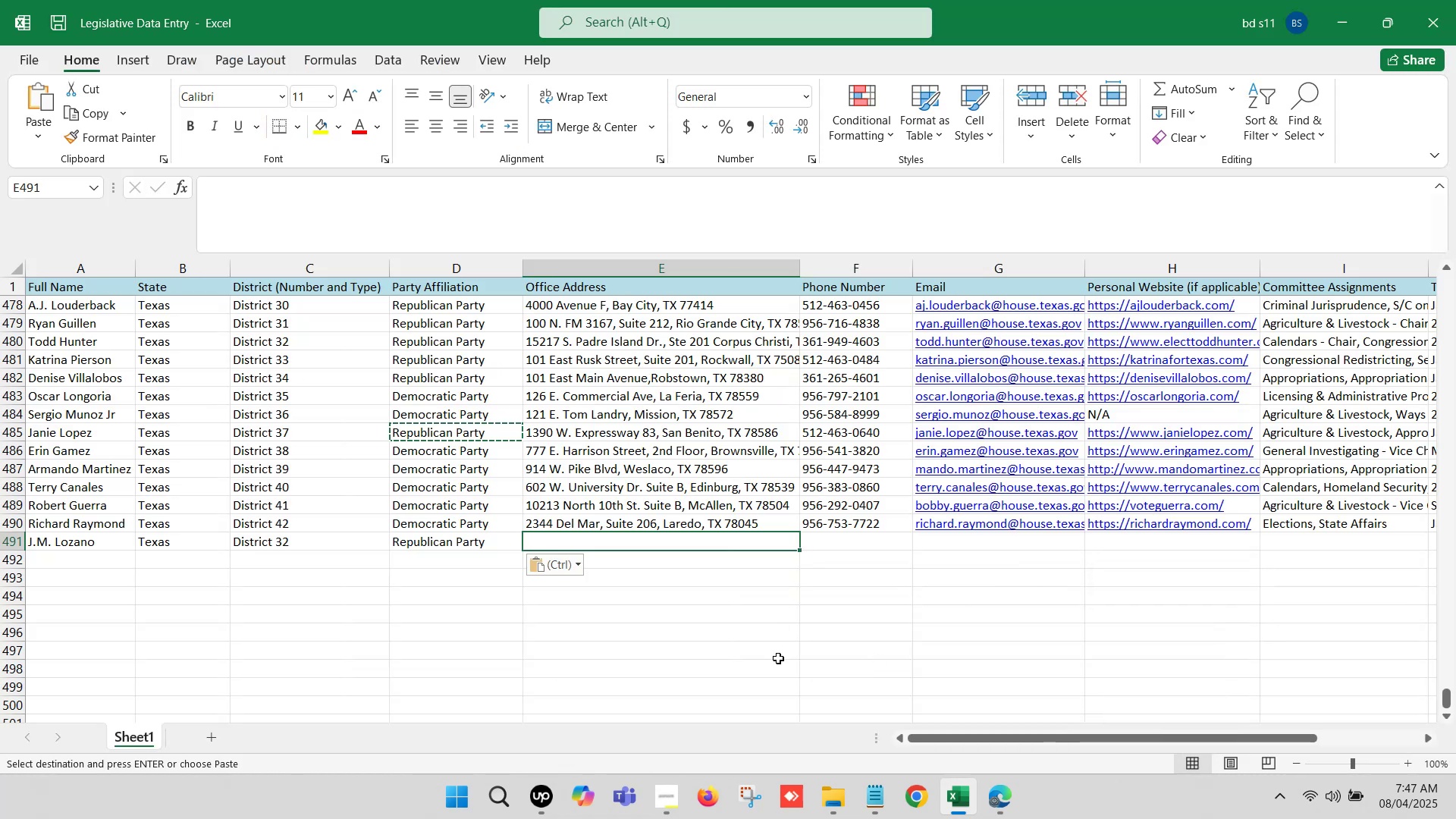 
left_click([604, 585])
 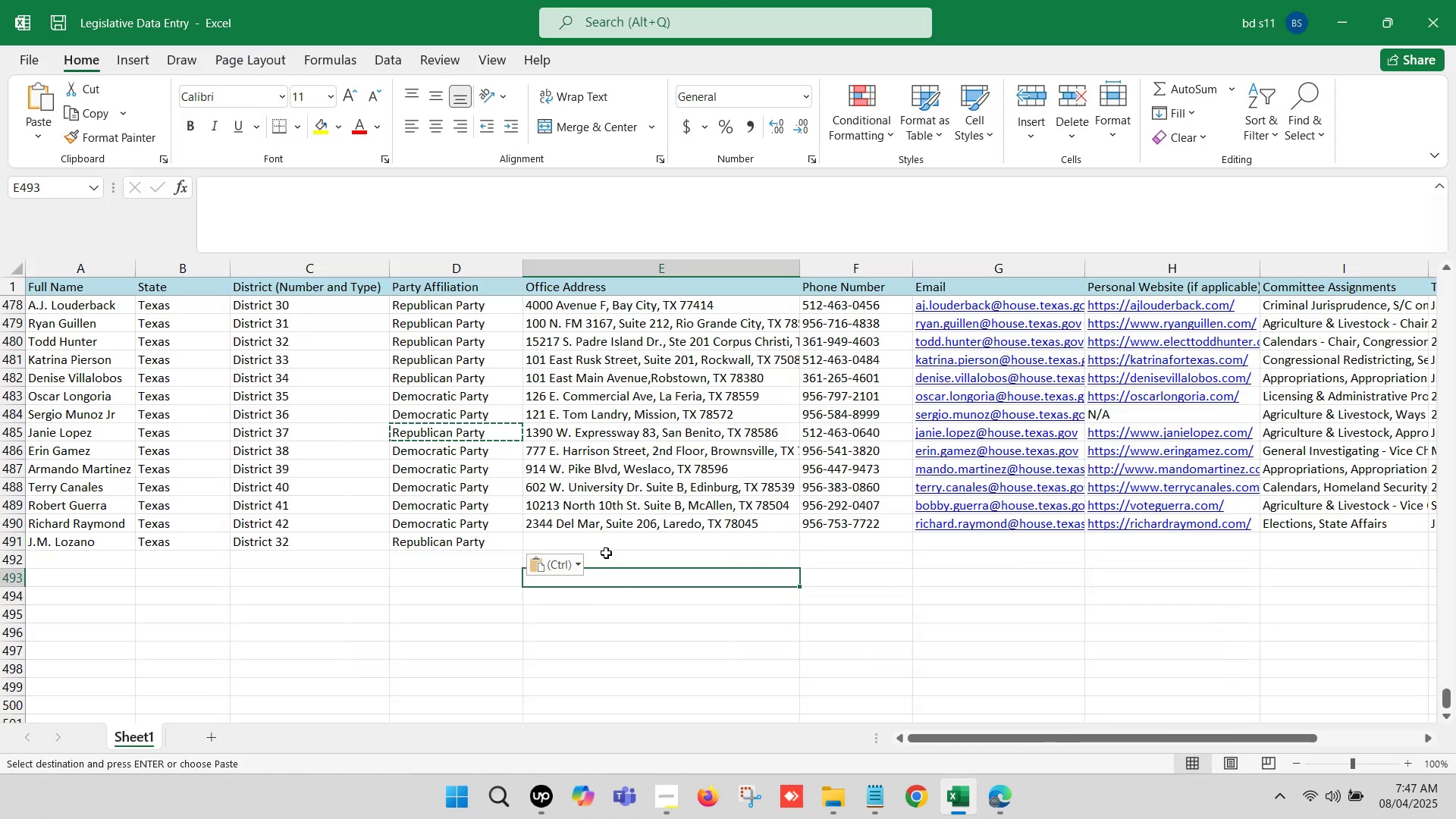 
left_click([607, 541])
 